 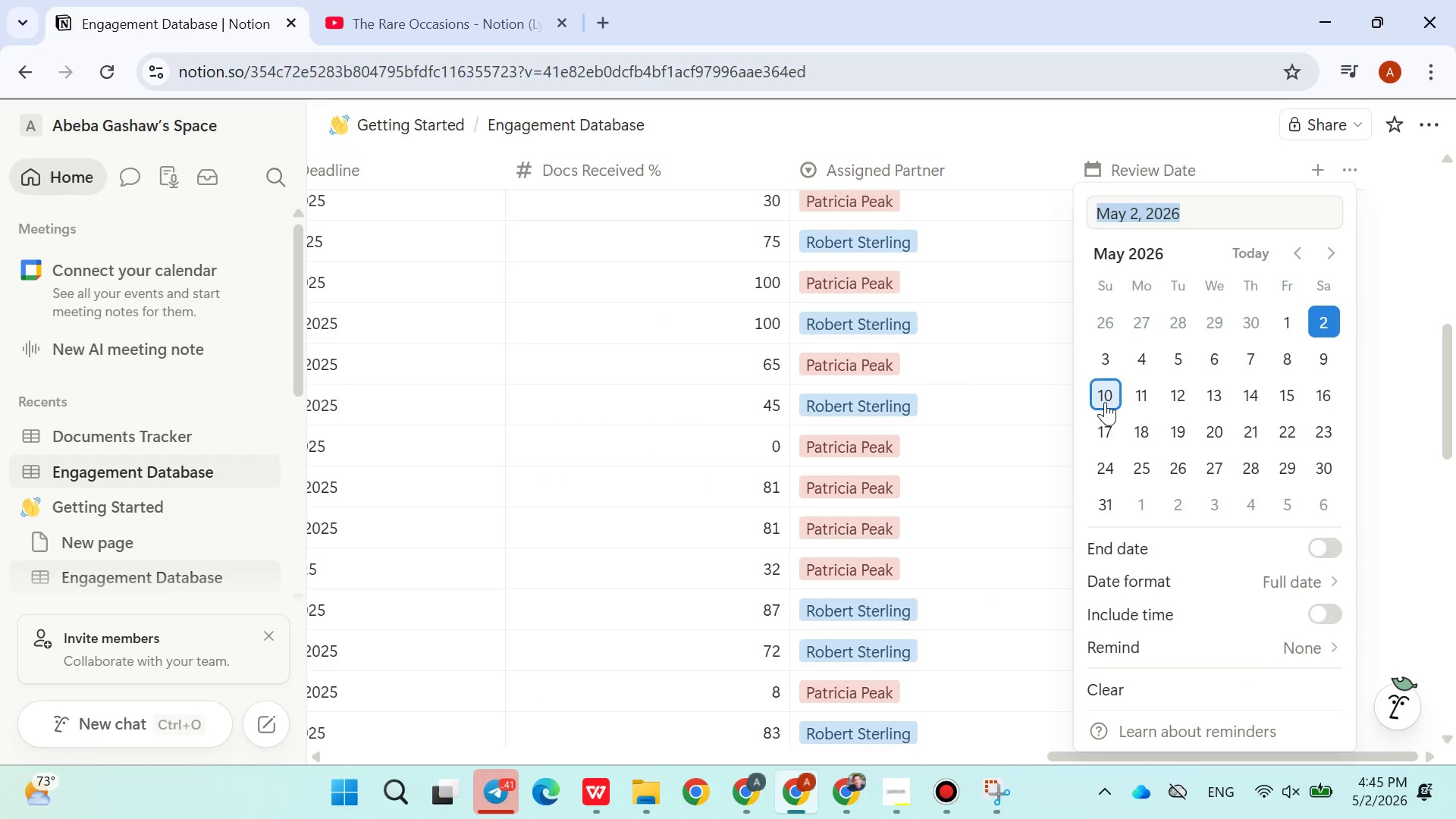 
left_click([1301, 260])
 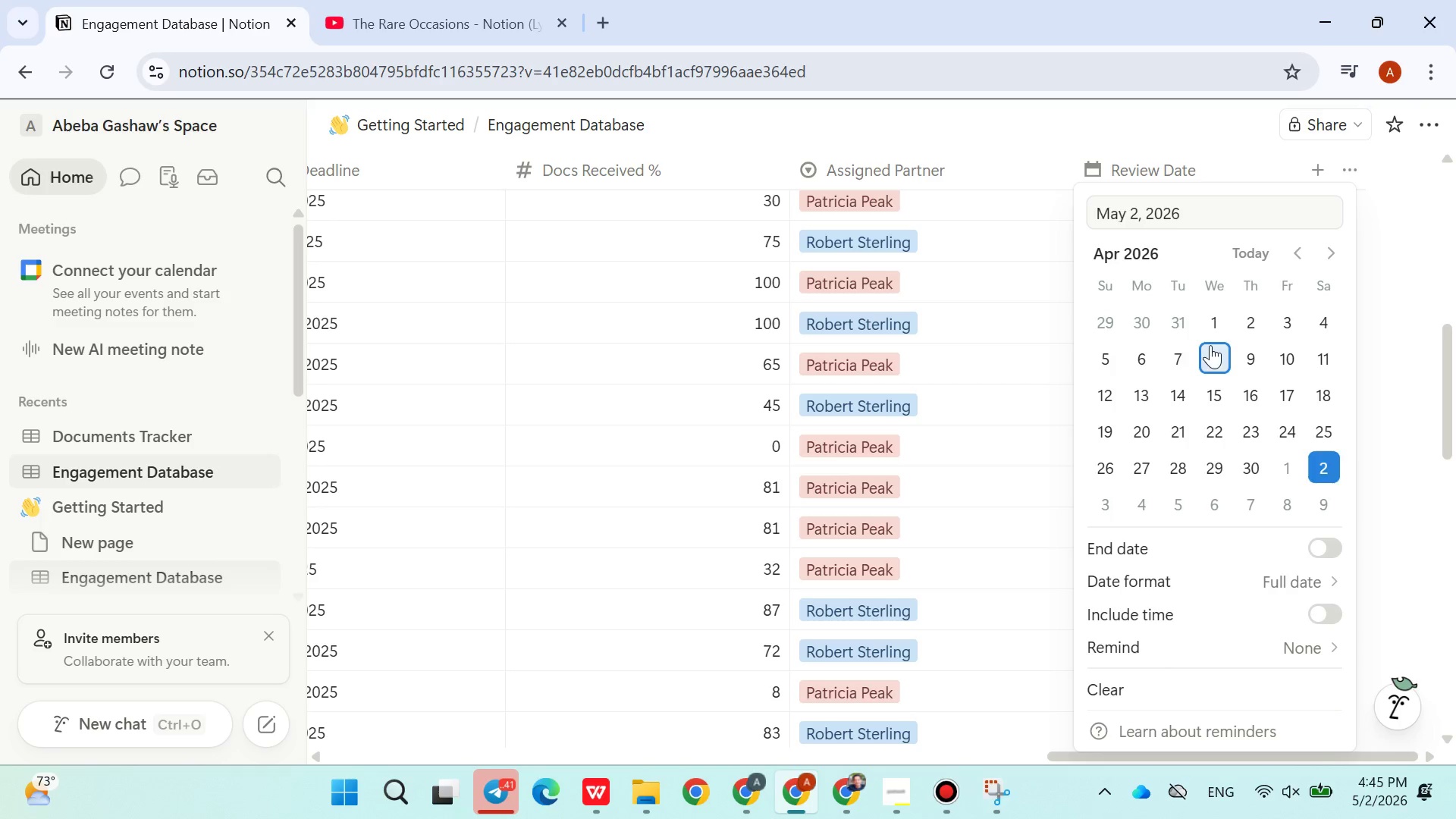 
double_click([972, 379])
 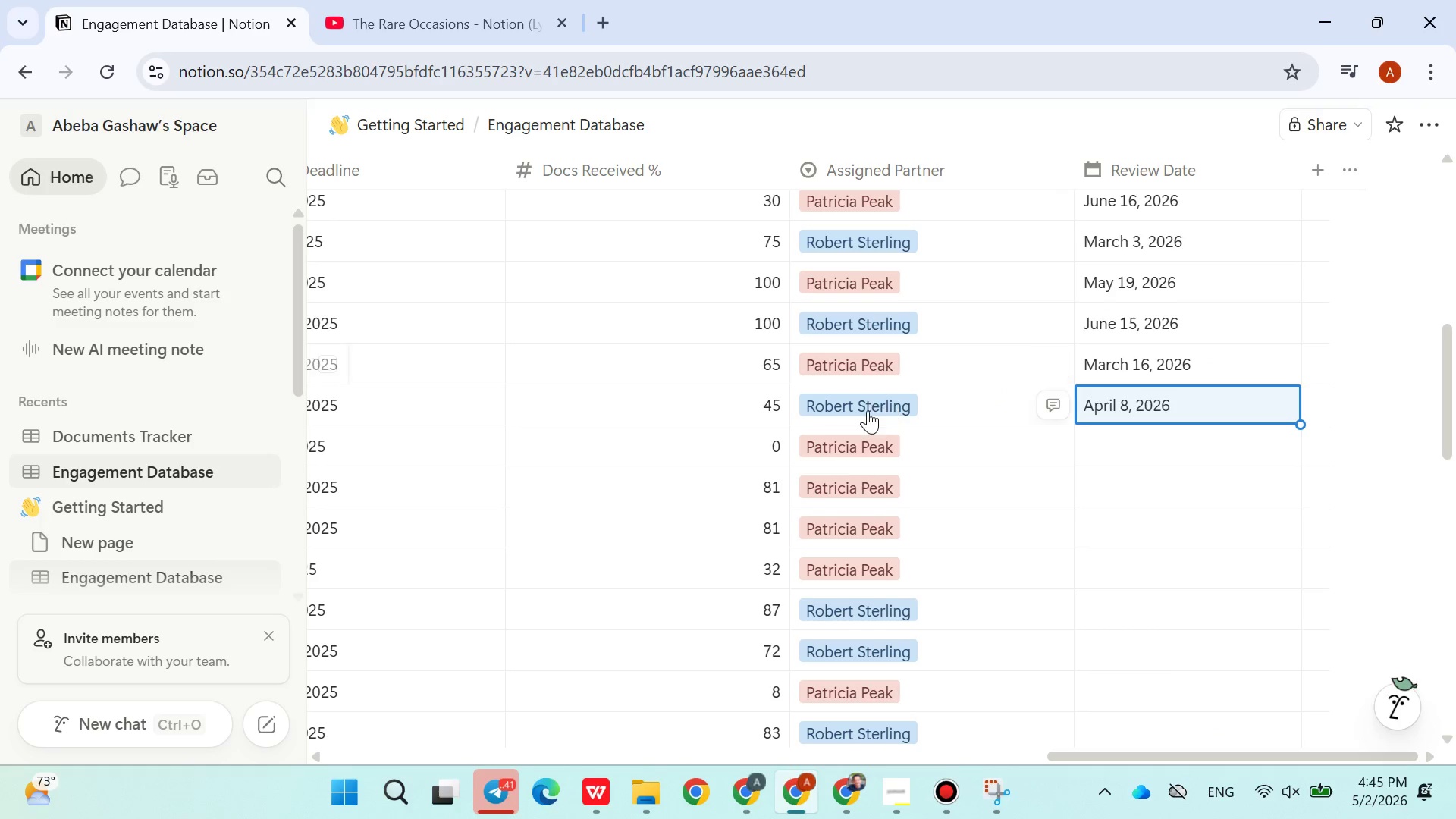 
scroll: coordinate [866, 415], scroll_direction: down, amount: 2.0
 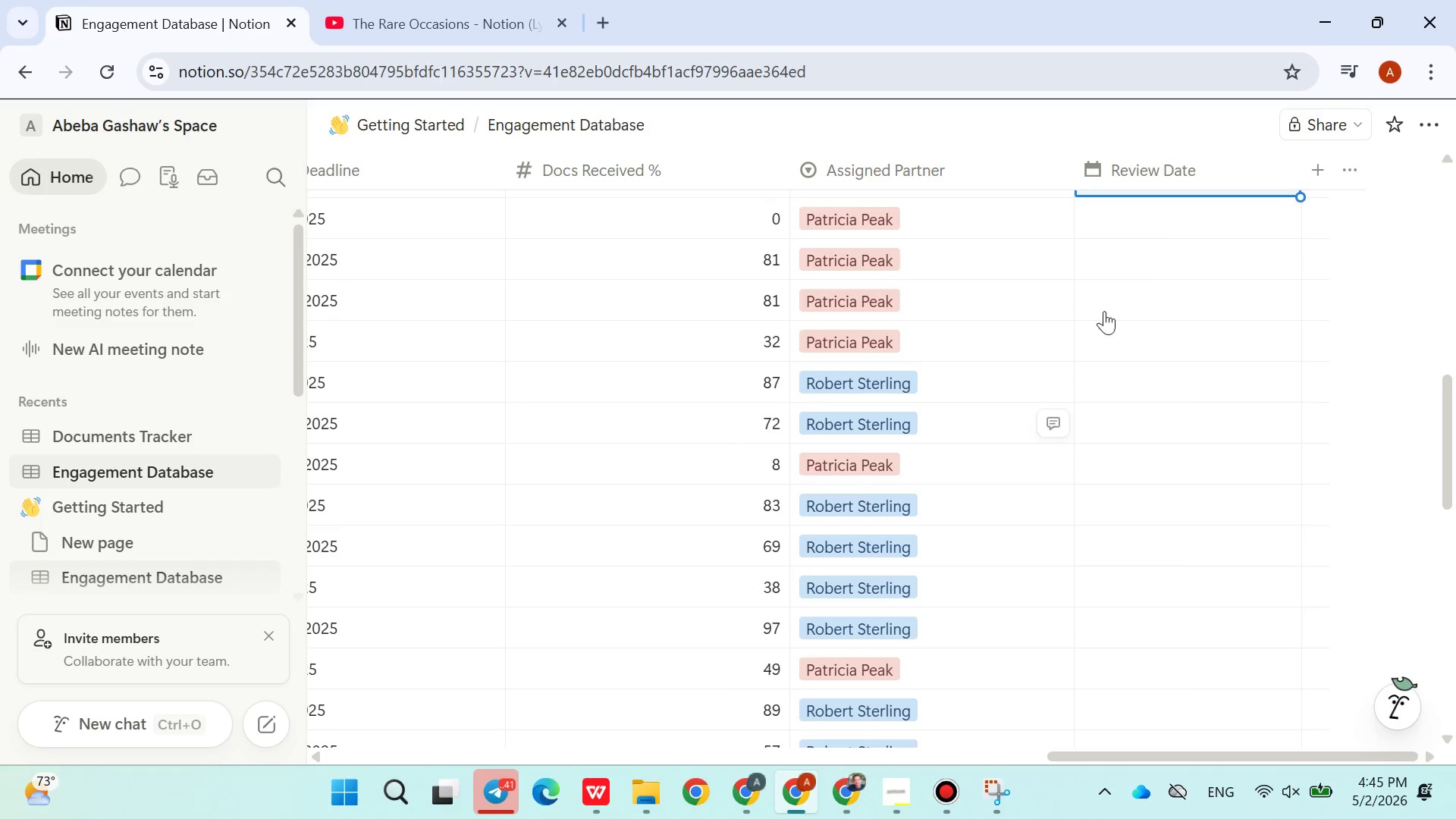 
mouse_move([1170, 253])
 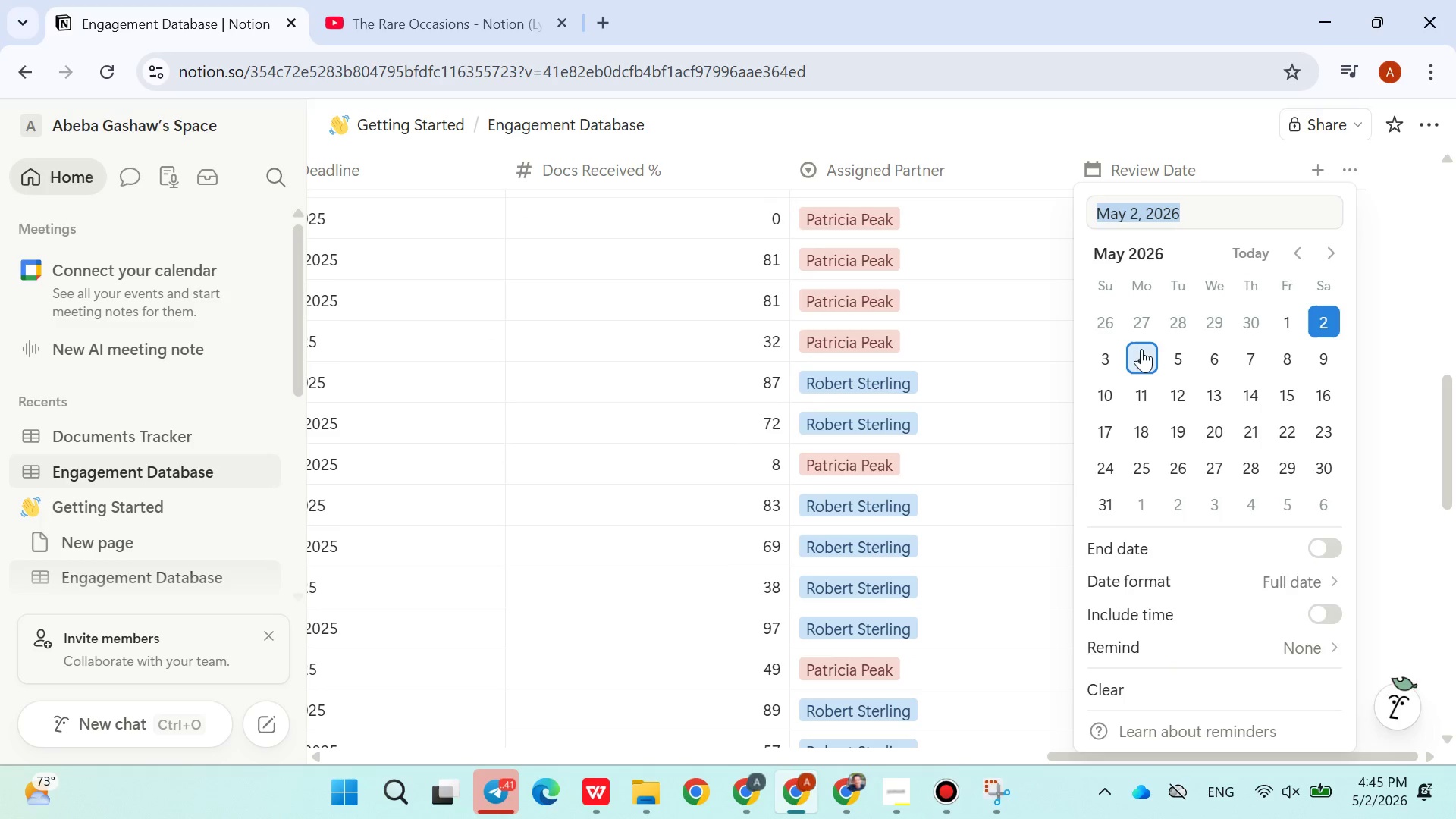 
left_click([1141, 349])
 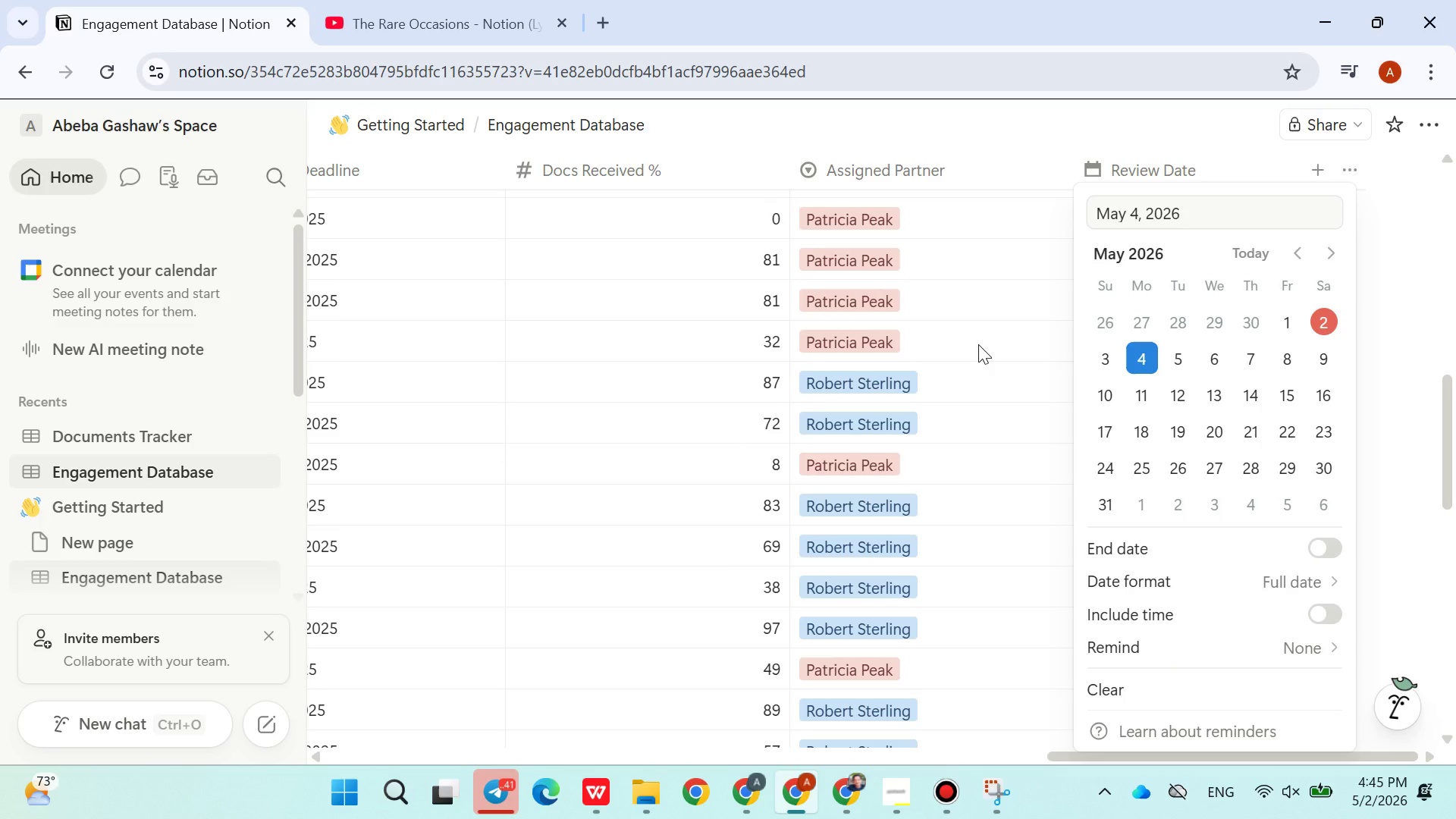 
wait(7.48)
 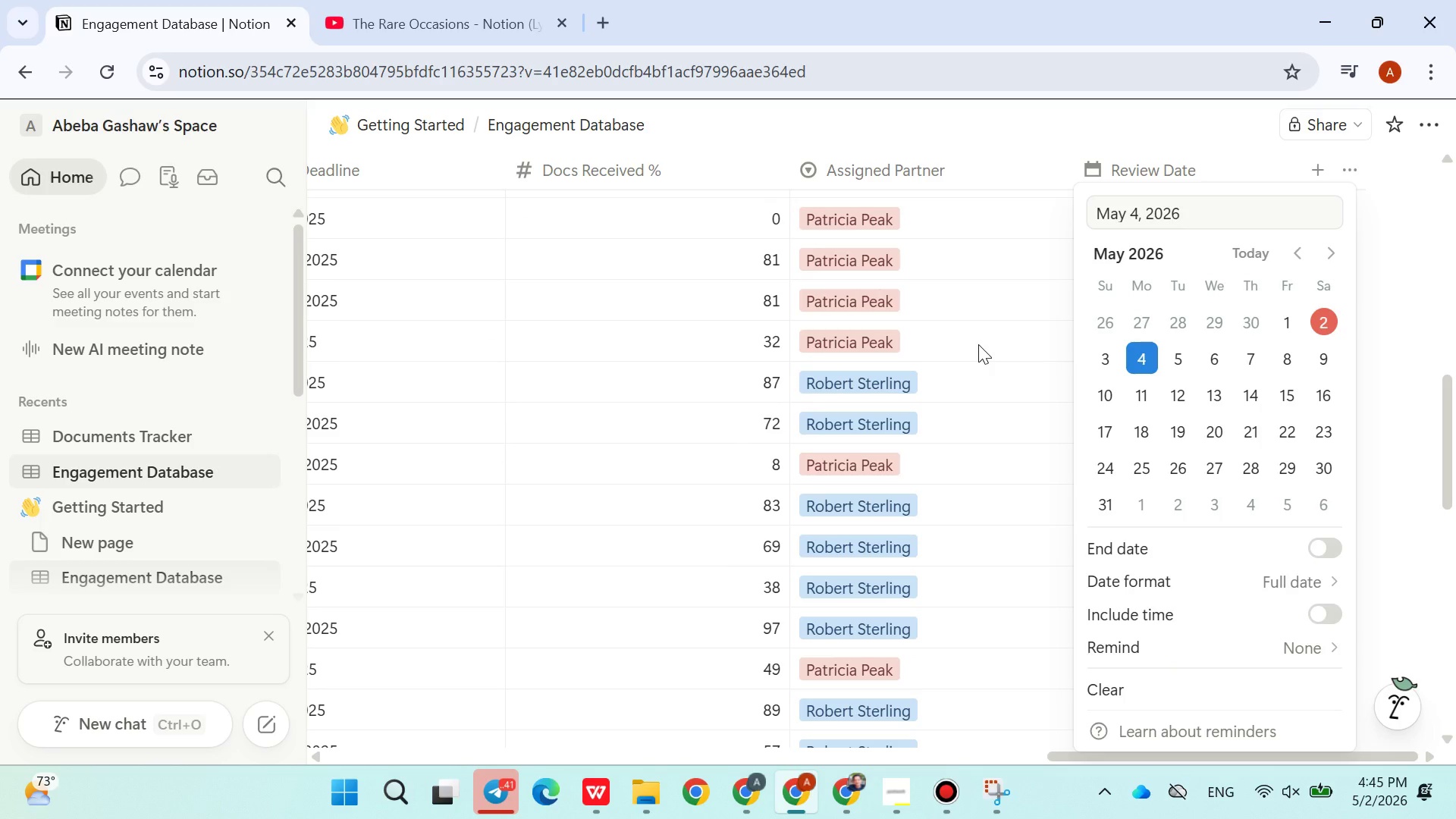 
scroll: coordinate [1073, 450], scroll_direction: down, amount: 2.0
 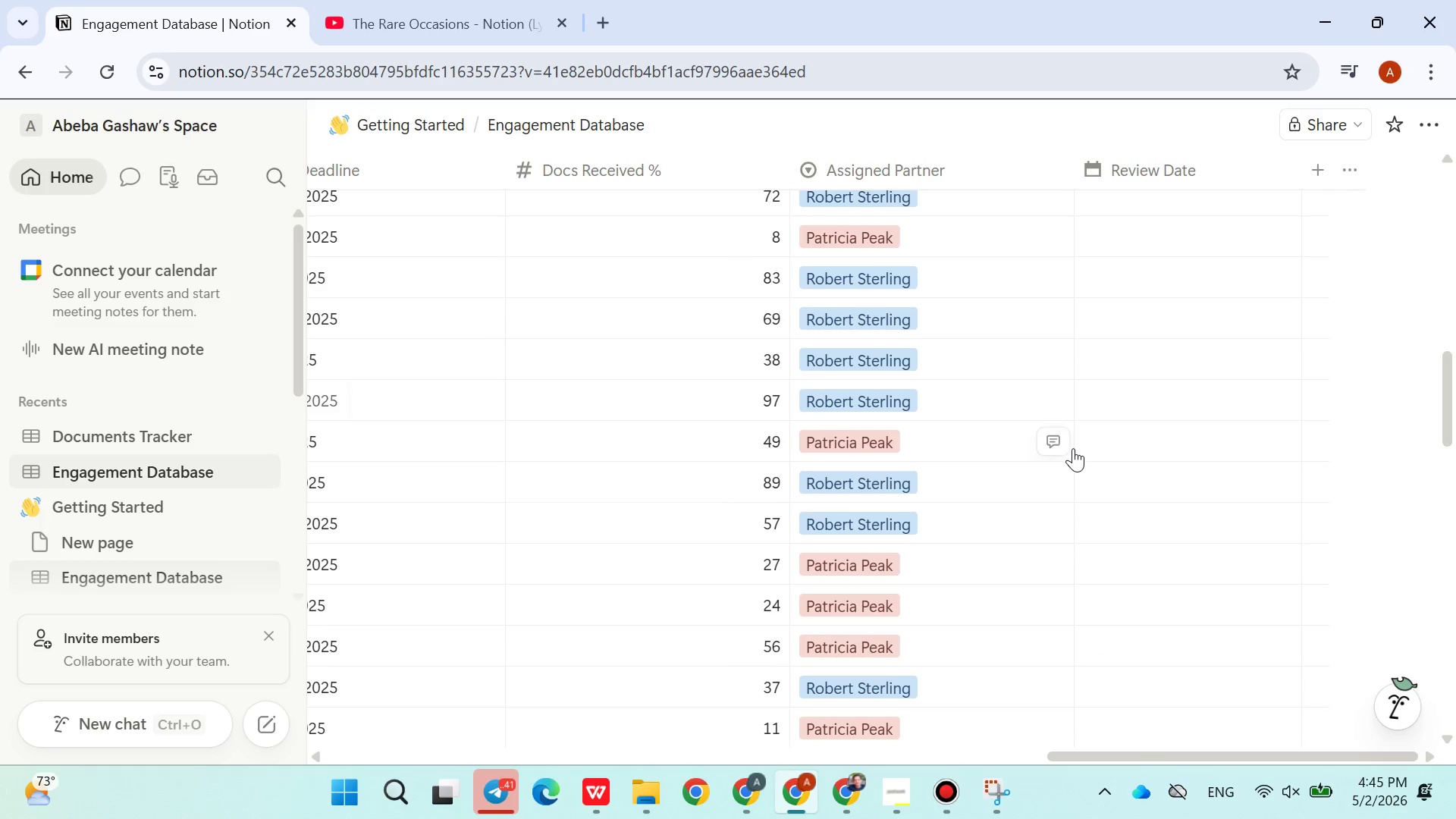 
scroll: coordinate [1074, 448], scroll_direction: up, amount: 3.0
 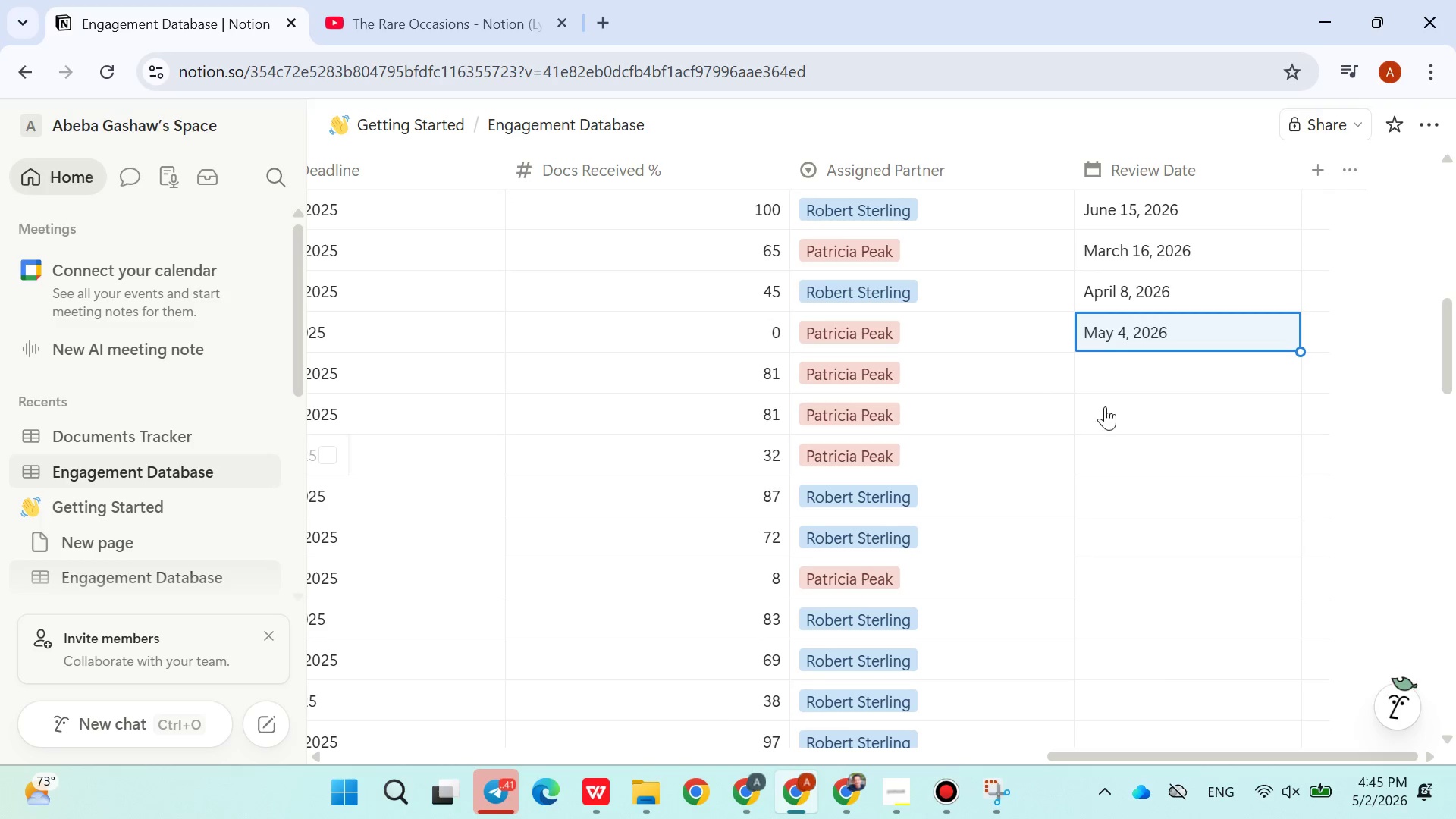 
left_click([1119, 384])
 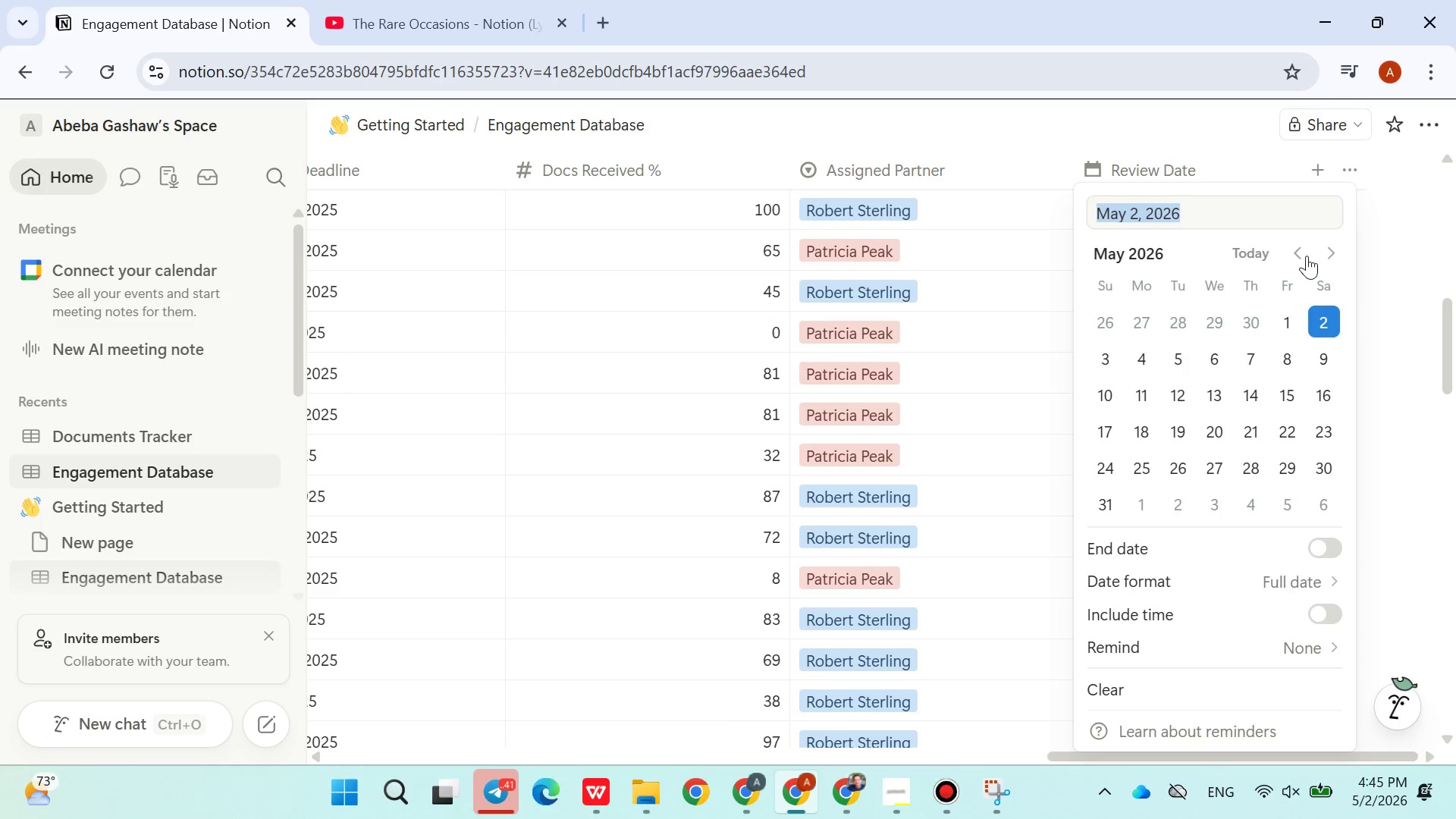 
left_click_drag(start_coordinate=[1301, 258], to_coordinate=[1294, 254])
 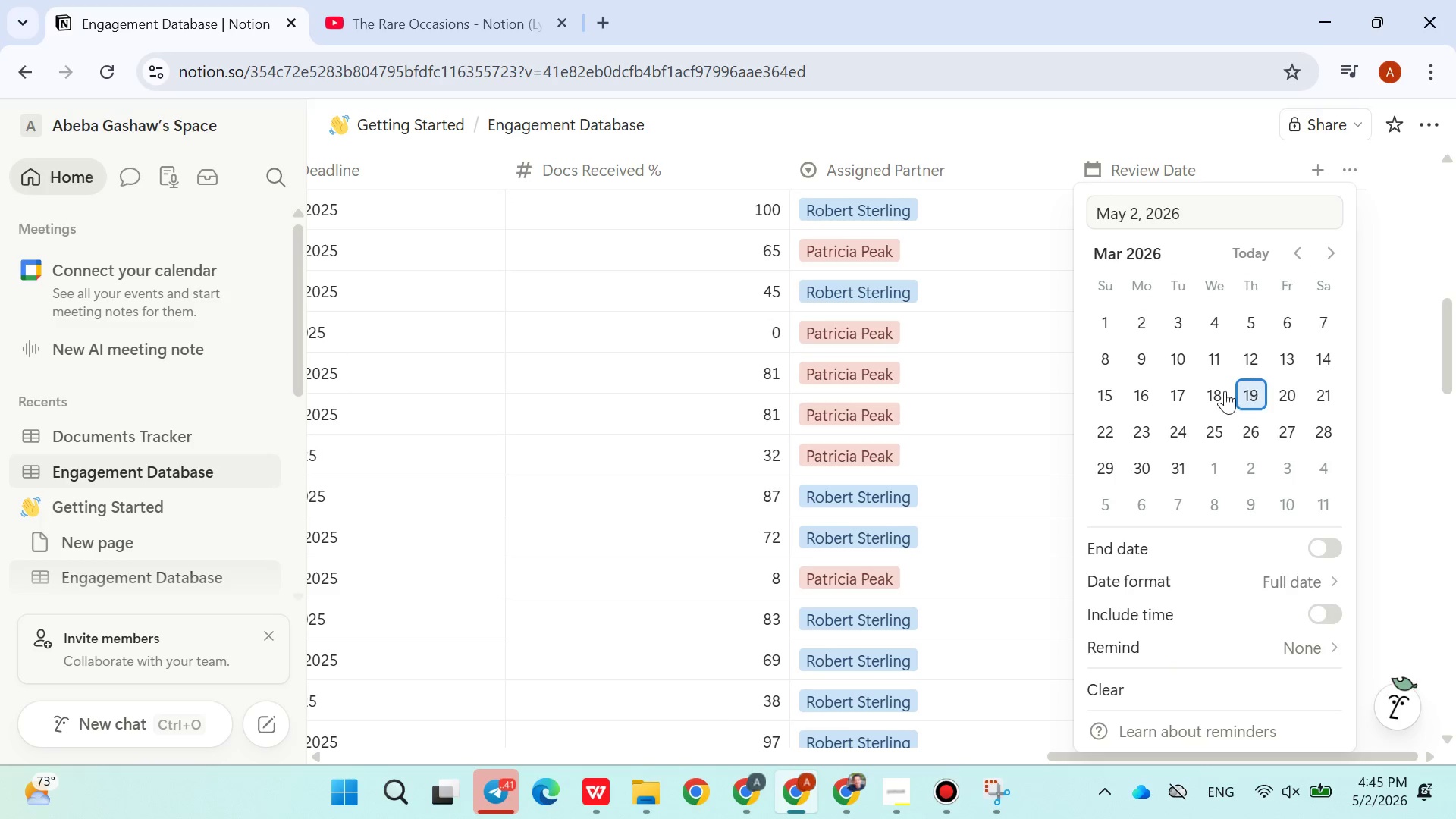 
left_click([1224, 391])
 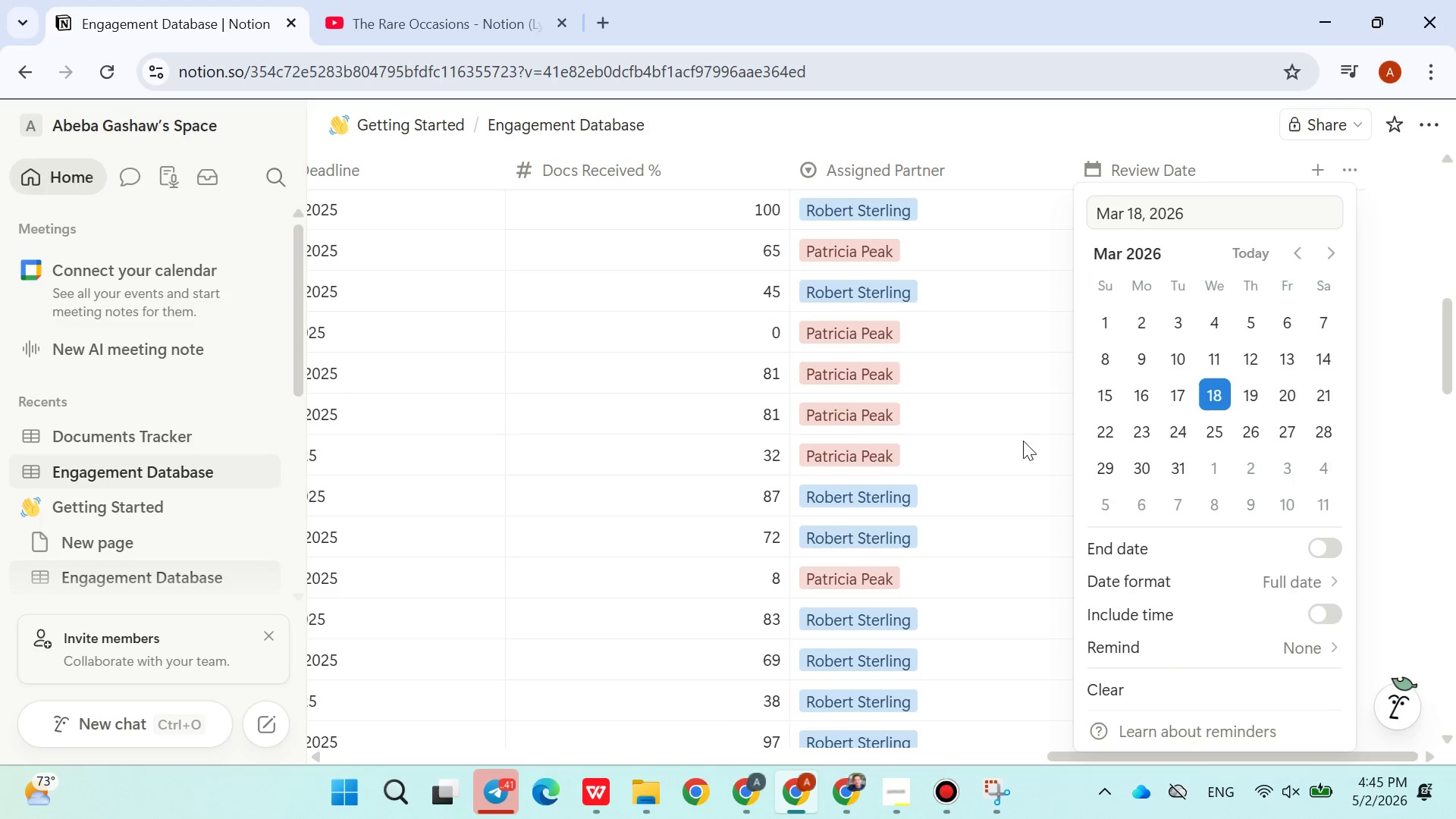 
left_click([998, 447])
 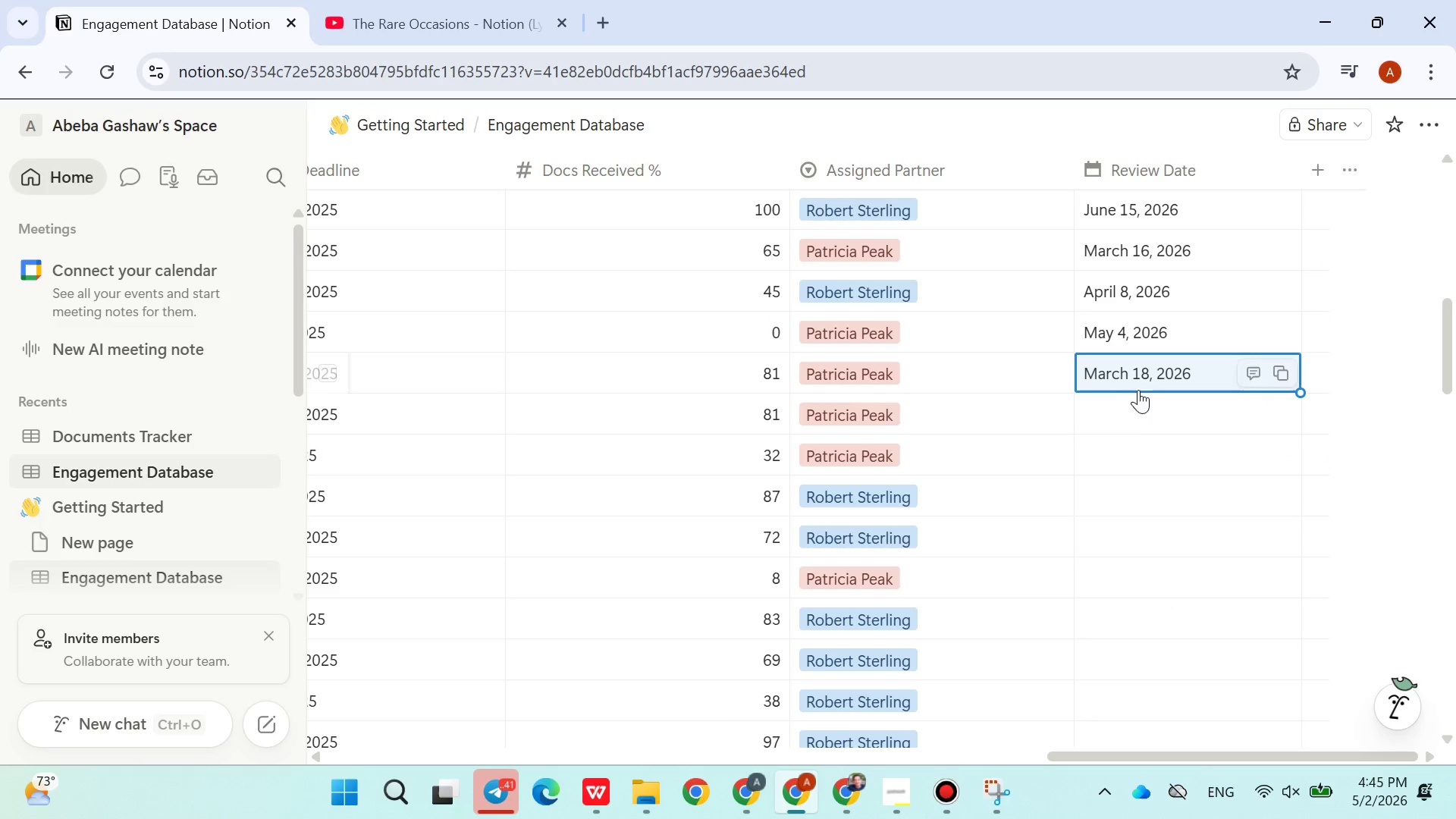 
left_click([1135, 406])
 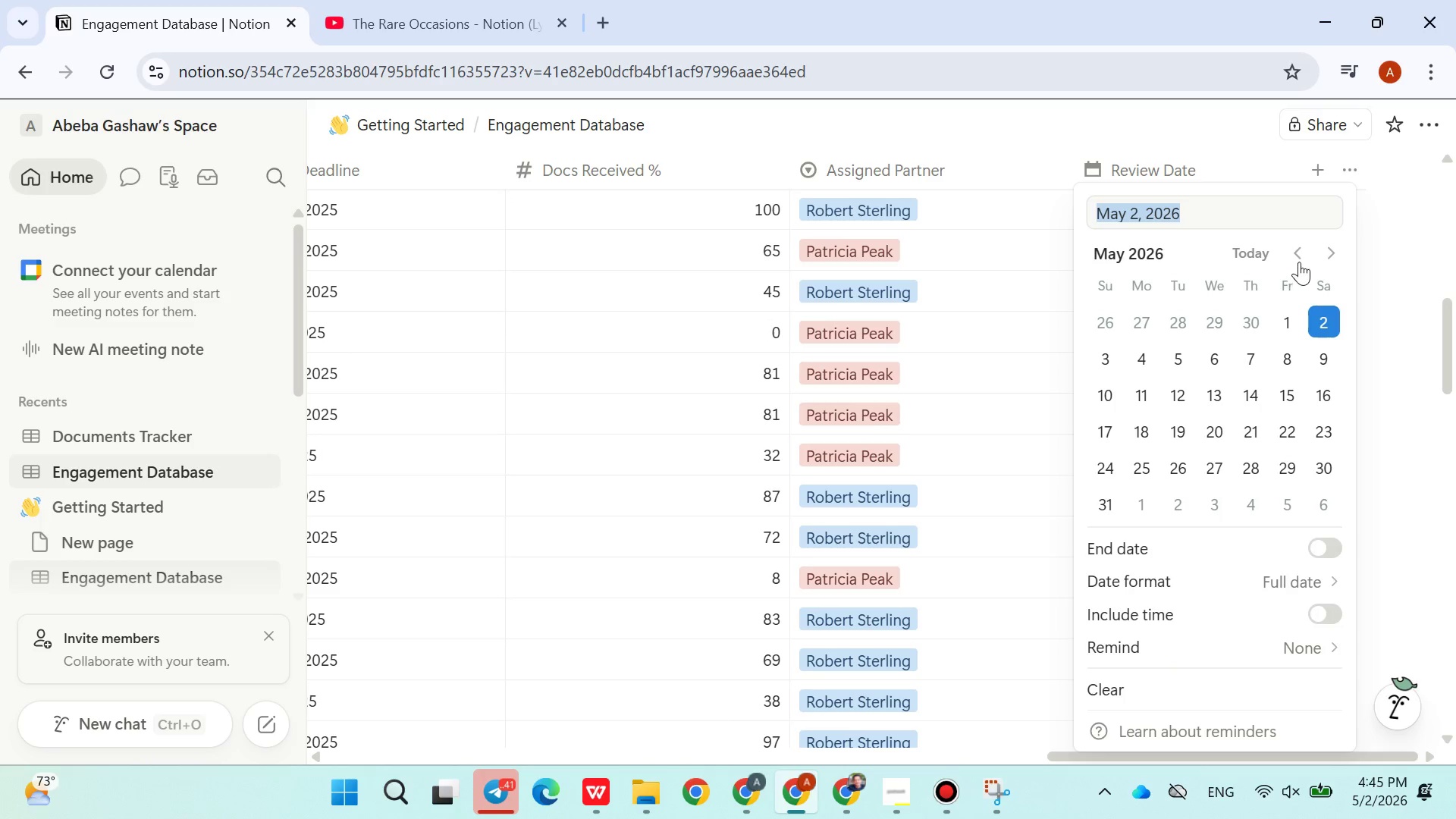 
double_click([1299, 262])
 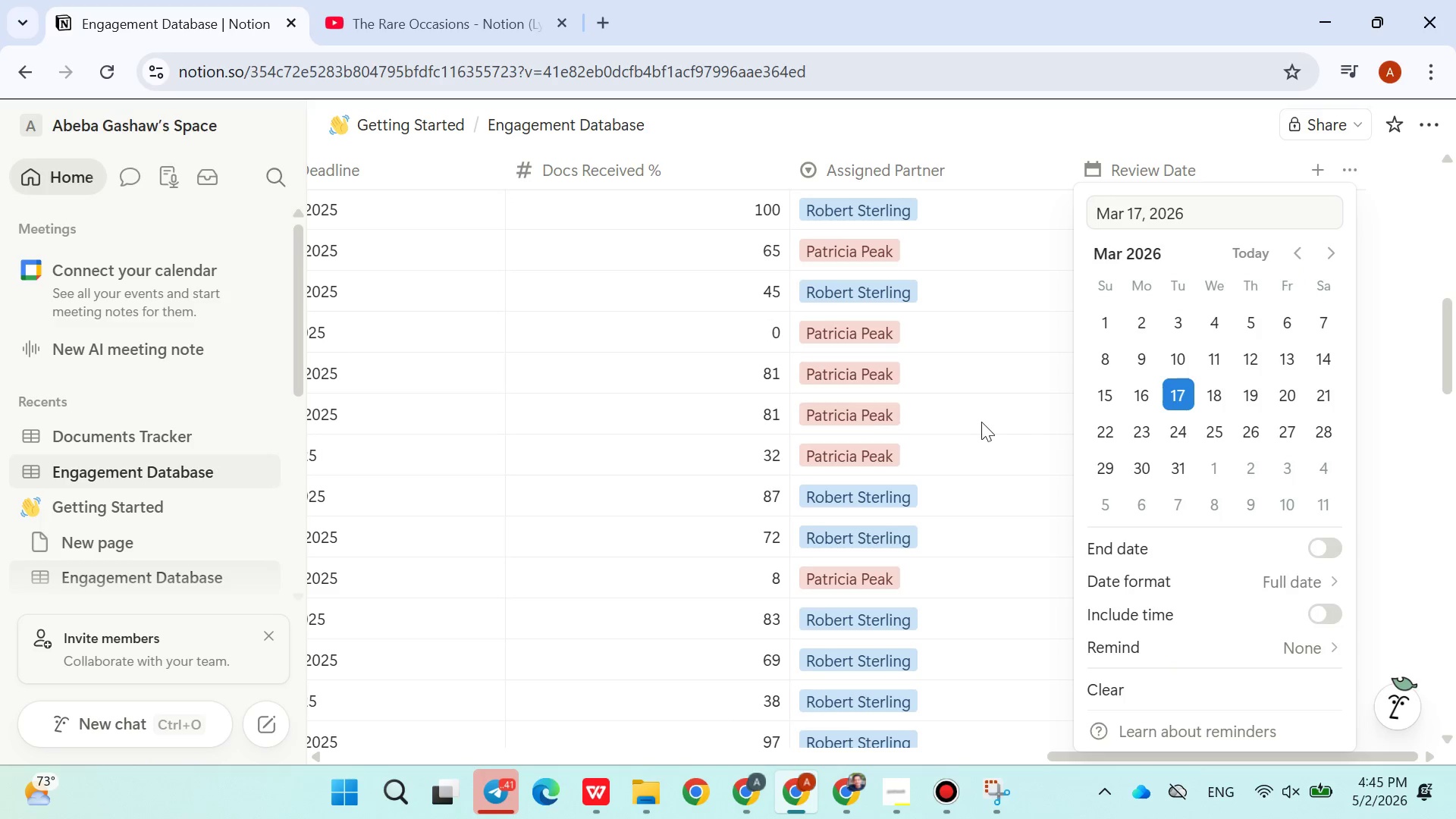 
mouse_move([1091, 384])
 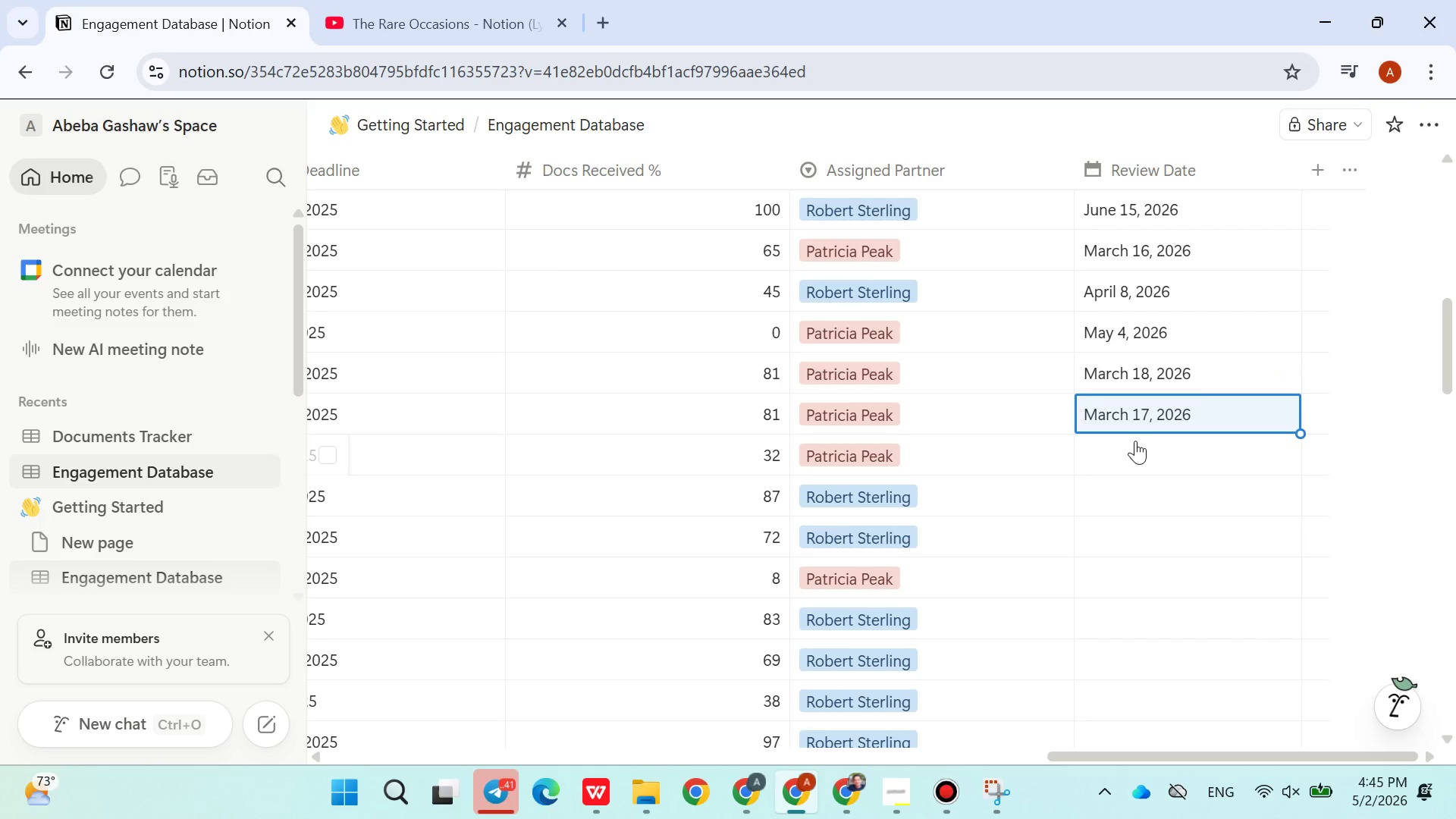 
left_click([1134, 452])
 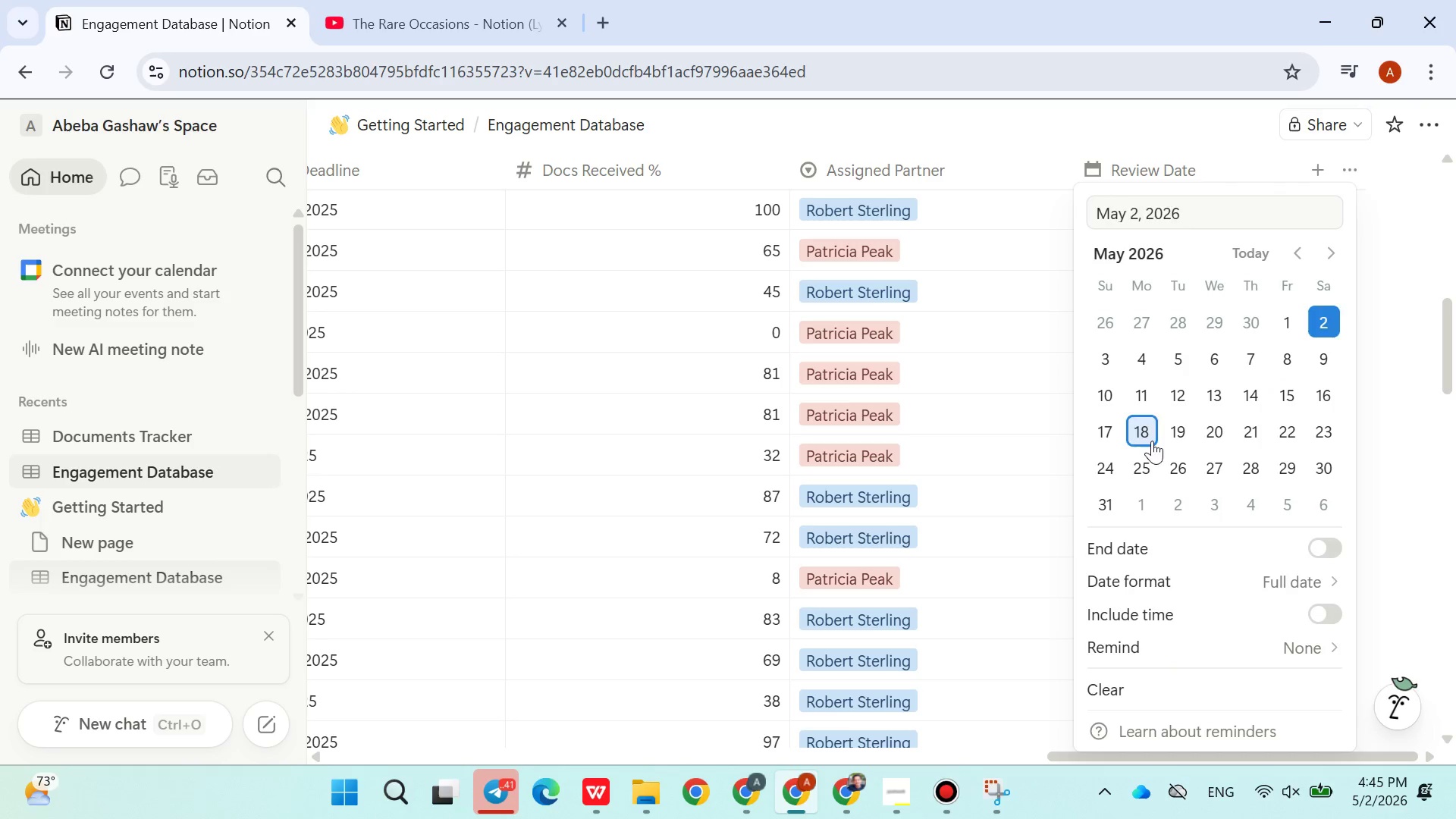 
double_click([1013, 441])
 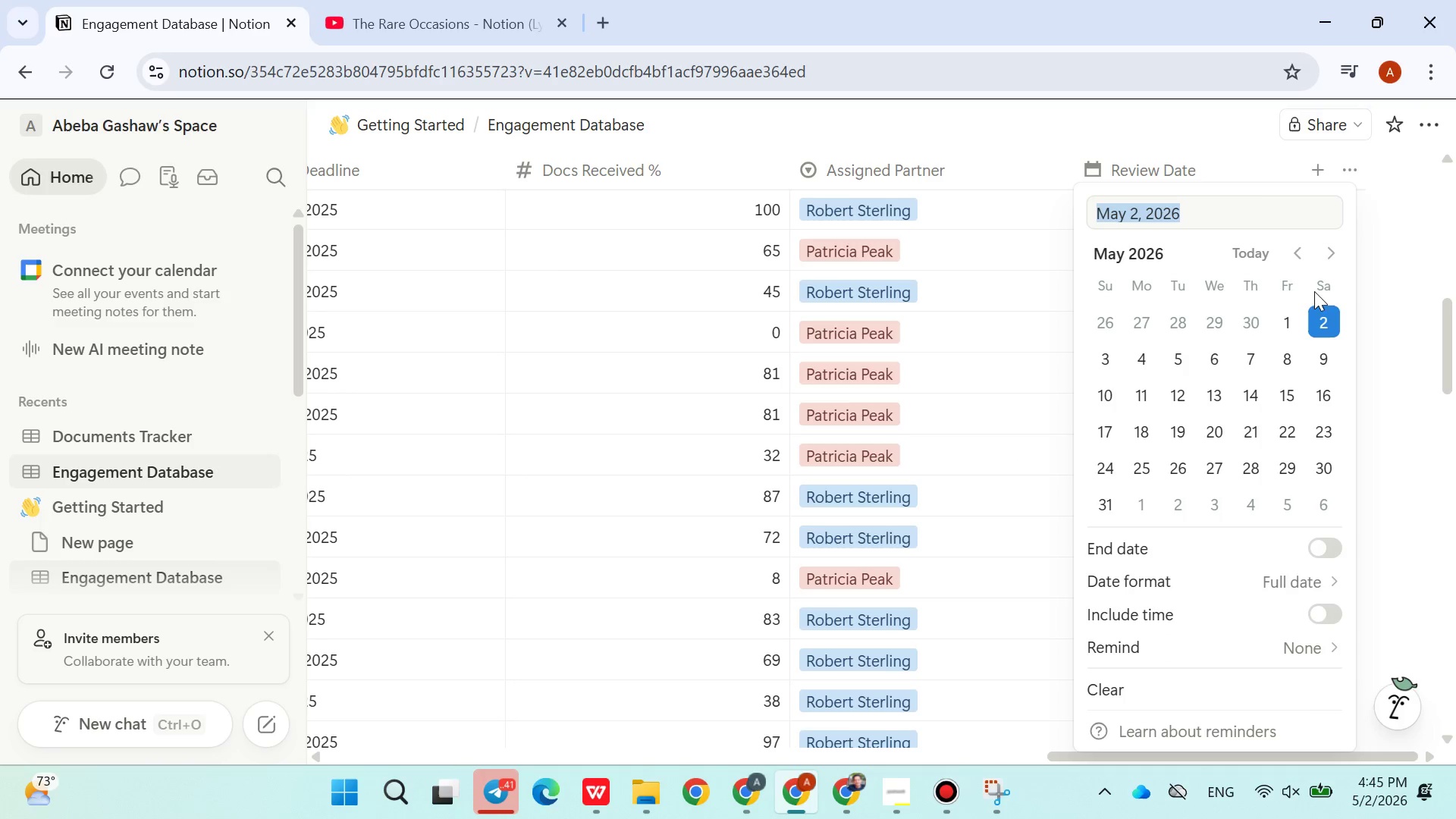 
double_click([1331, 254])
 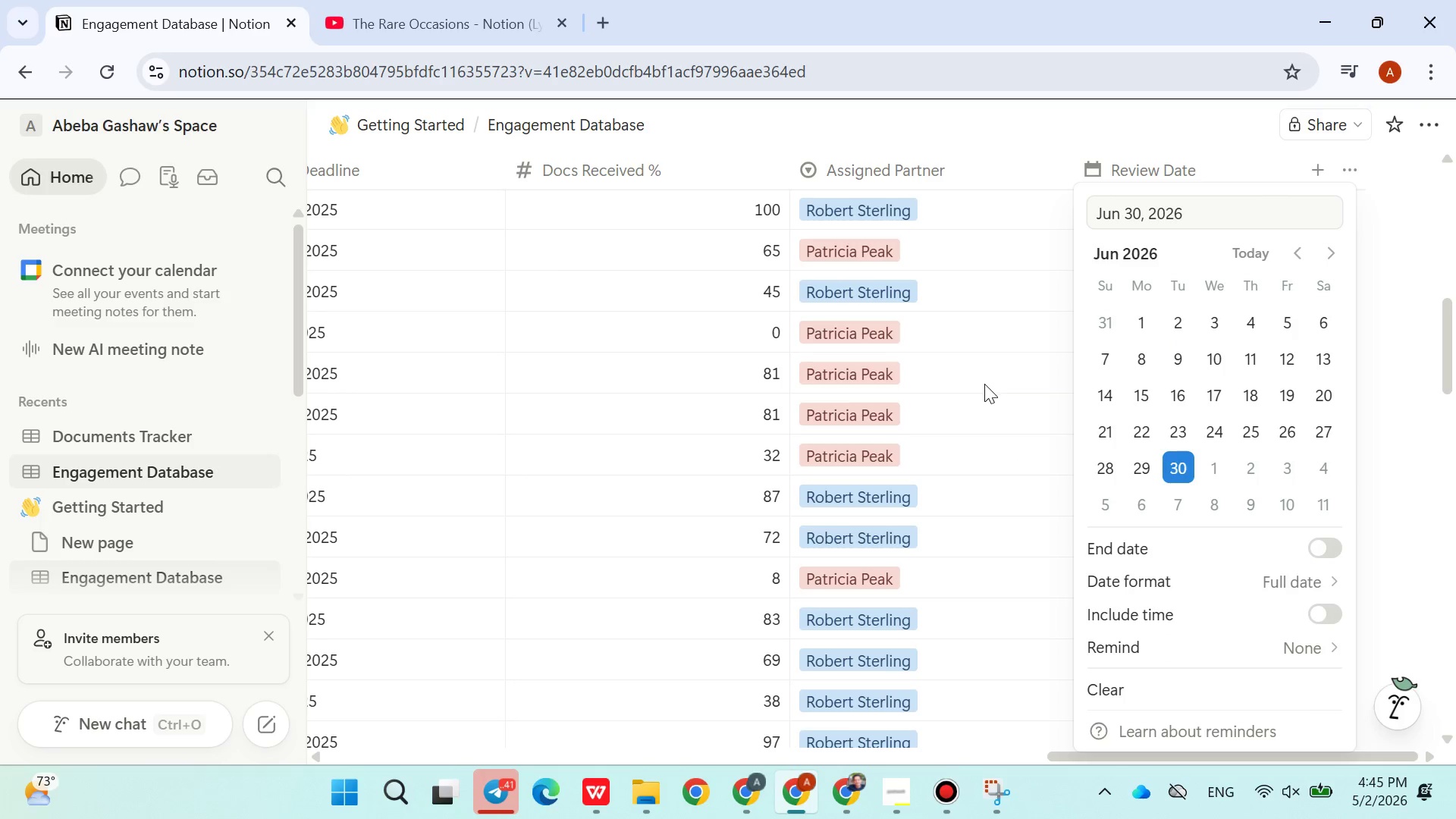 
left_click_drag(start_coordinate=[984, 384], to_coordinate=[977, 383])
 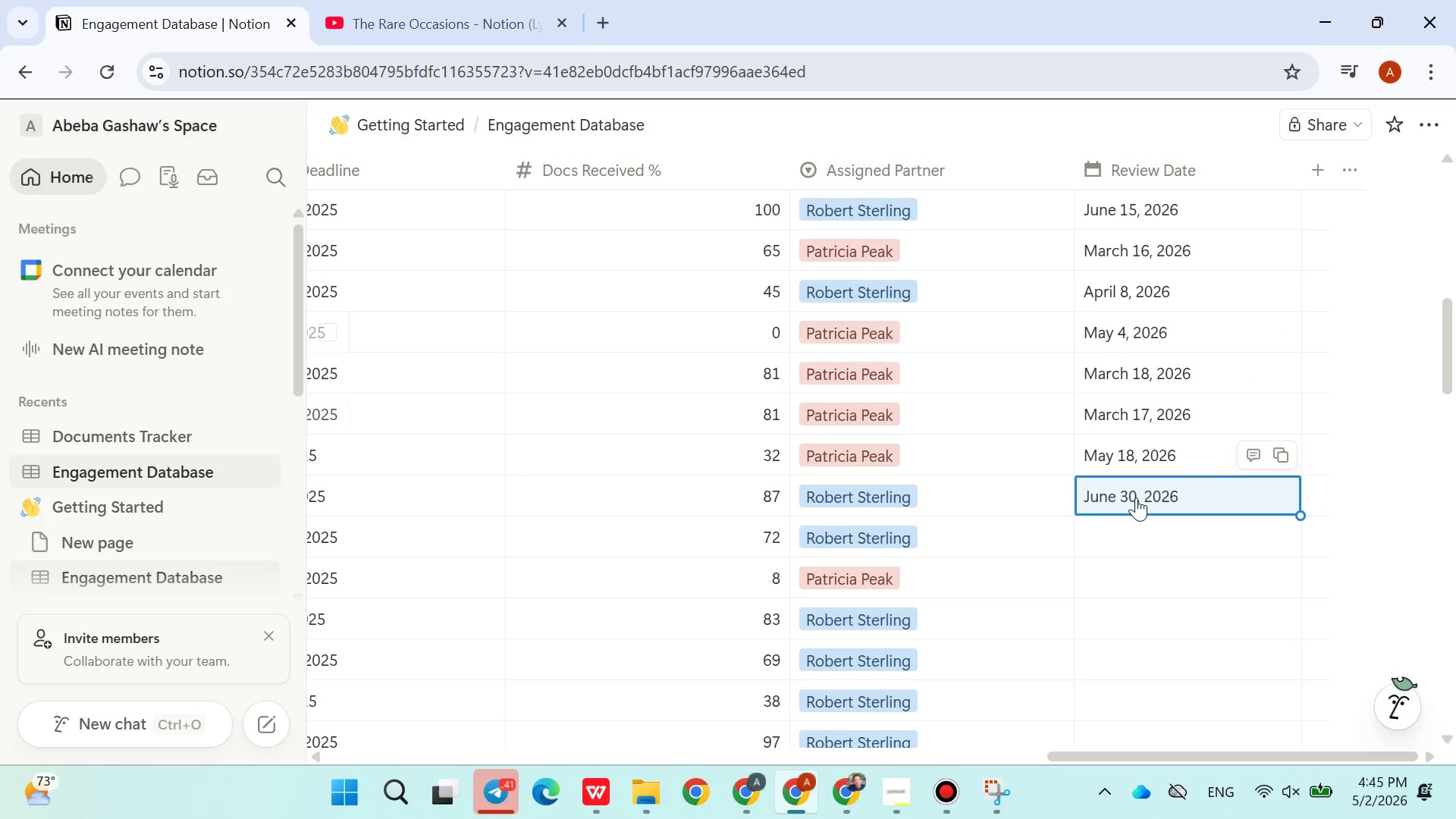 
mouse_move([1150, 536])
 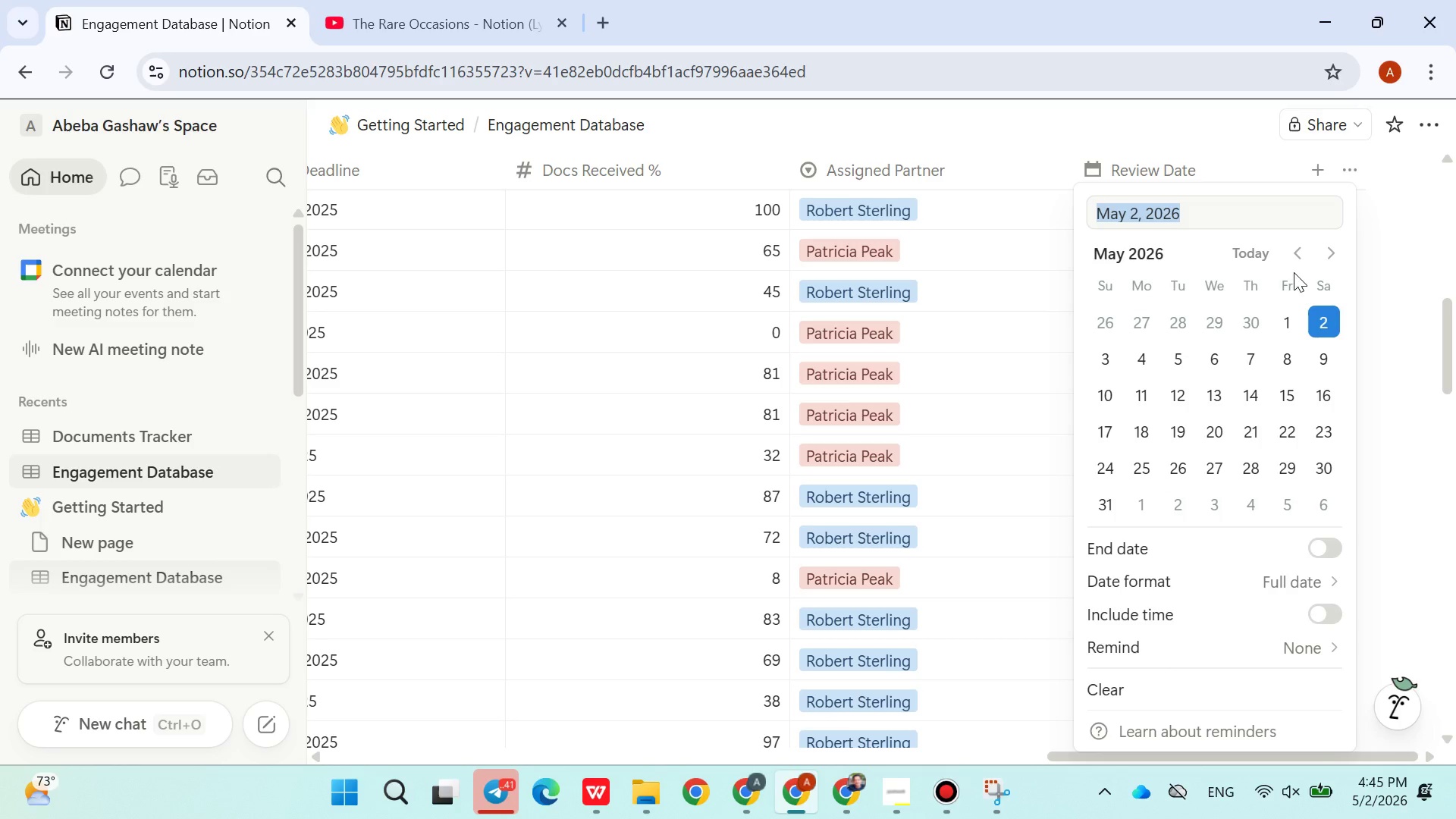 
double_click([1302, 254])
 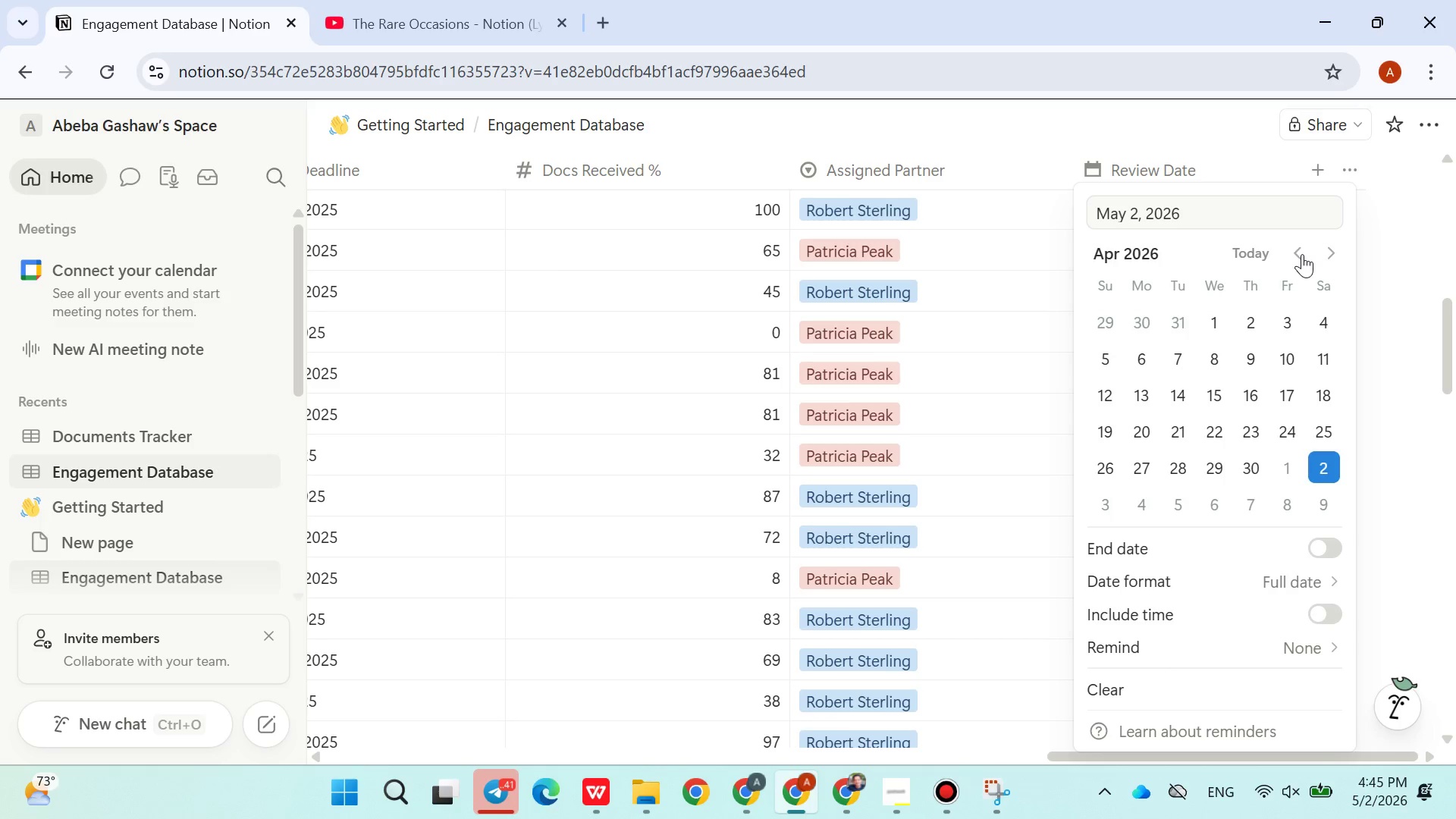 
triple_click([1302, 254])
 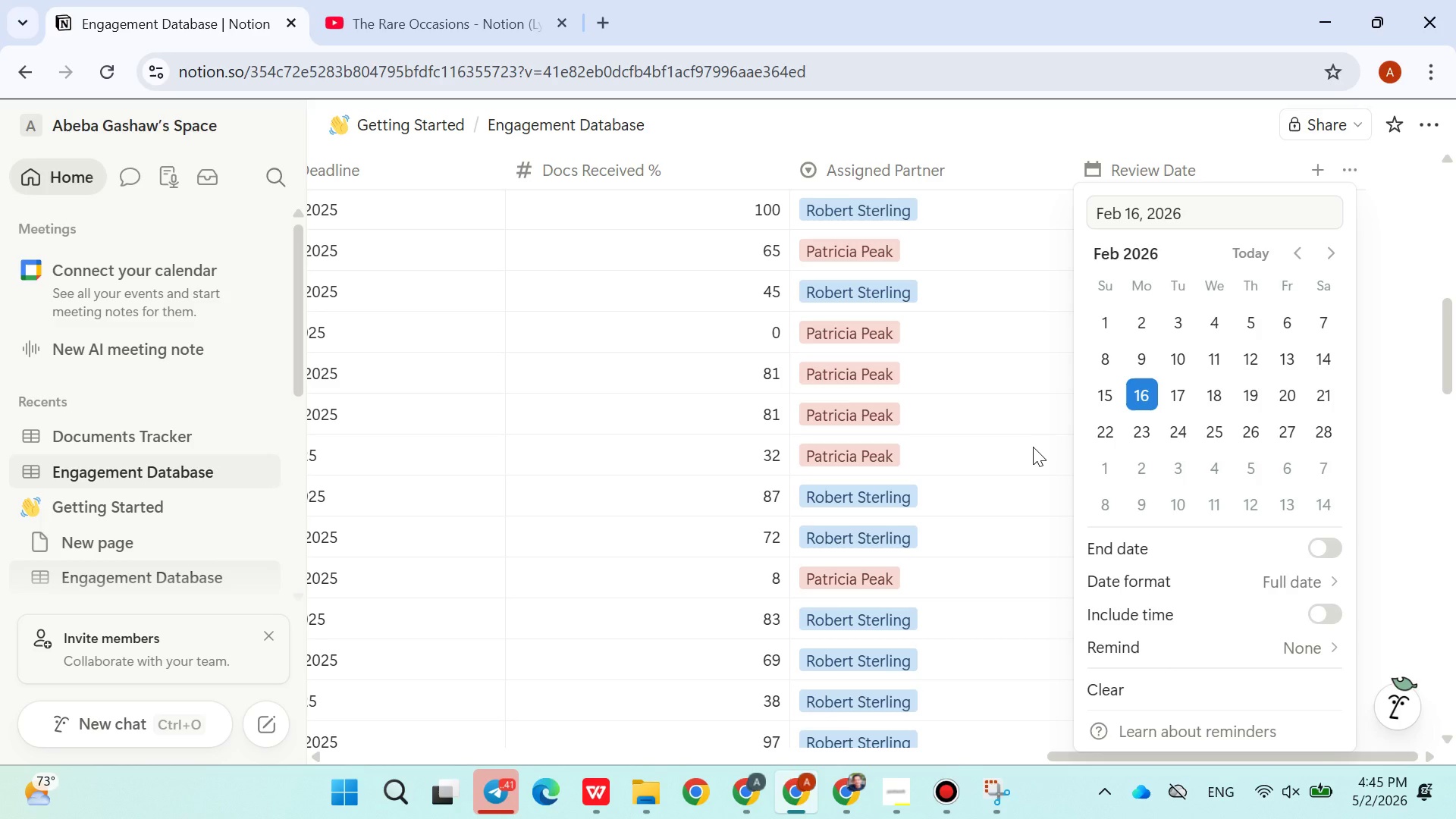 
left_click([1033, 447])
 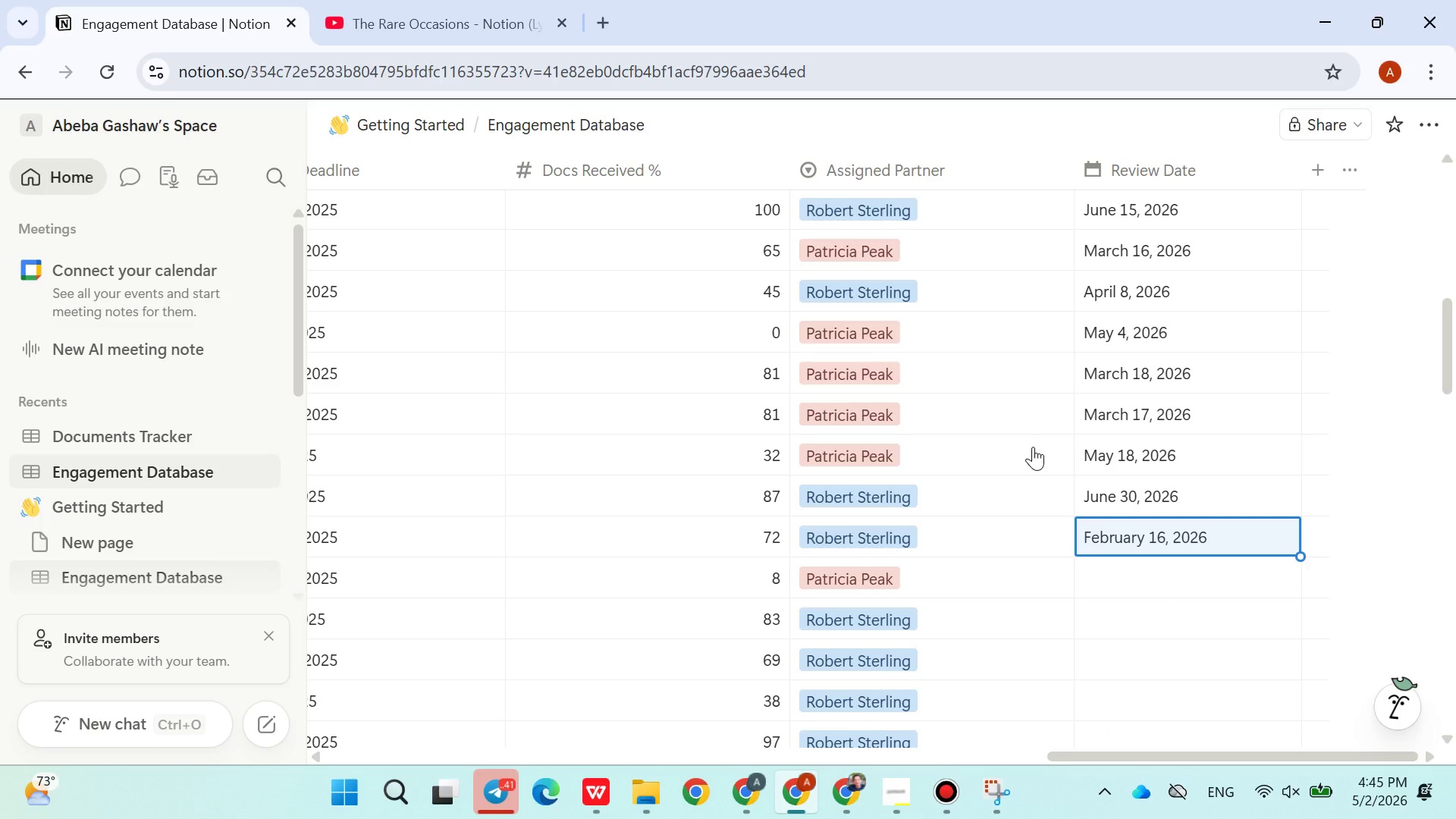 
wait(12.66)
 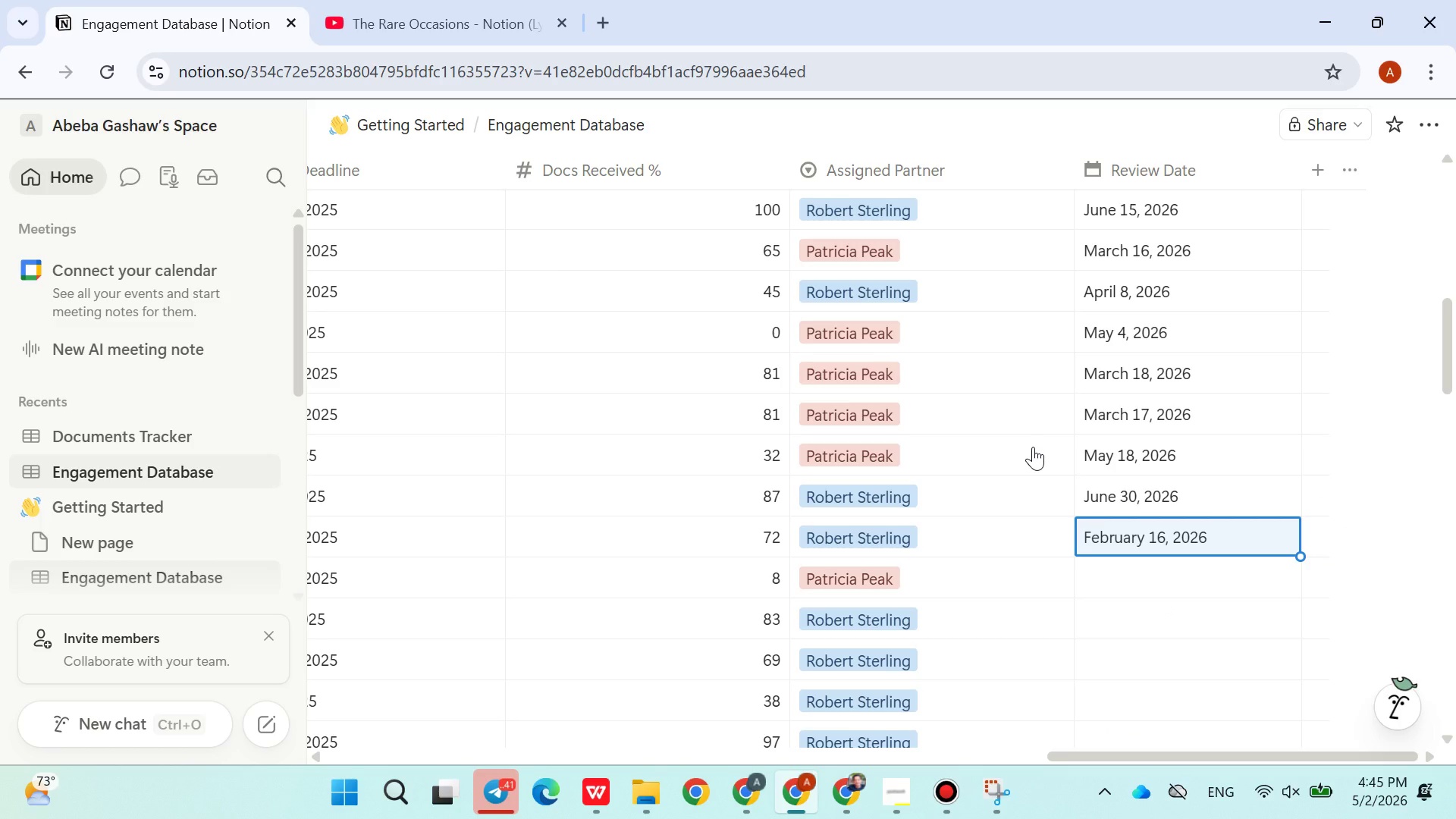 
scroll: coordinate [1091, 526], scroll_direction: down, amount: 1.0
 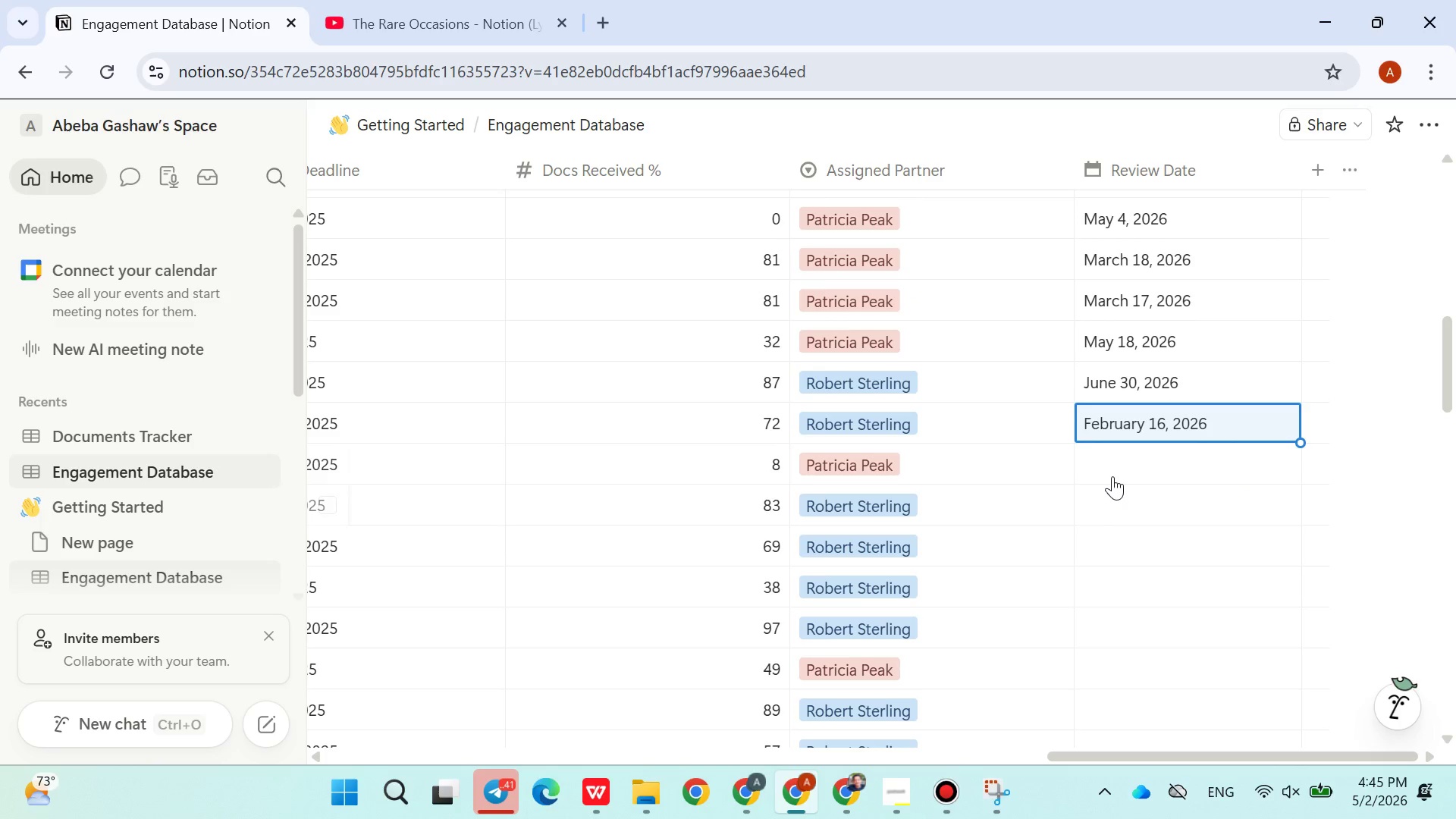 
left_click([1112, 476])
 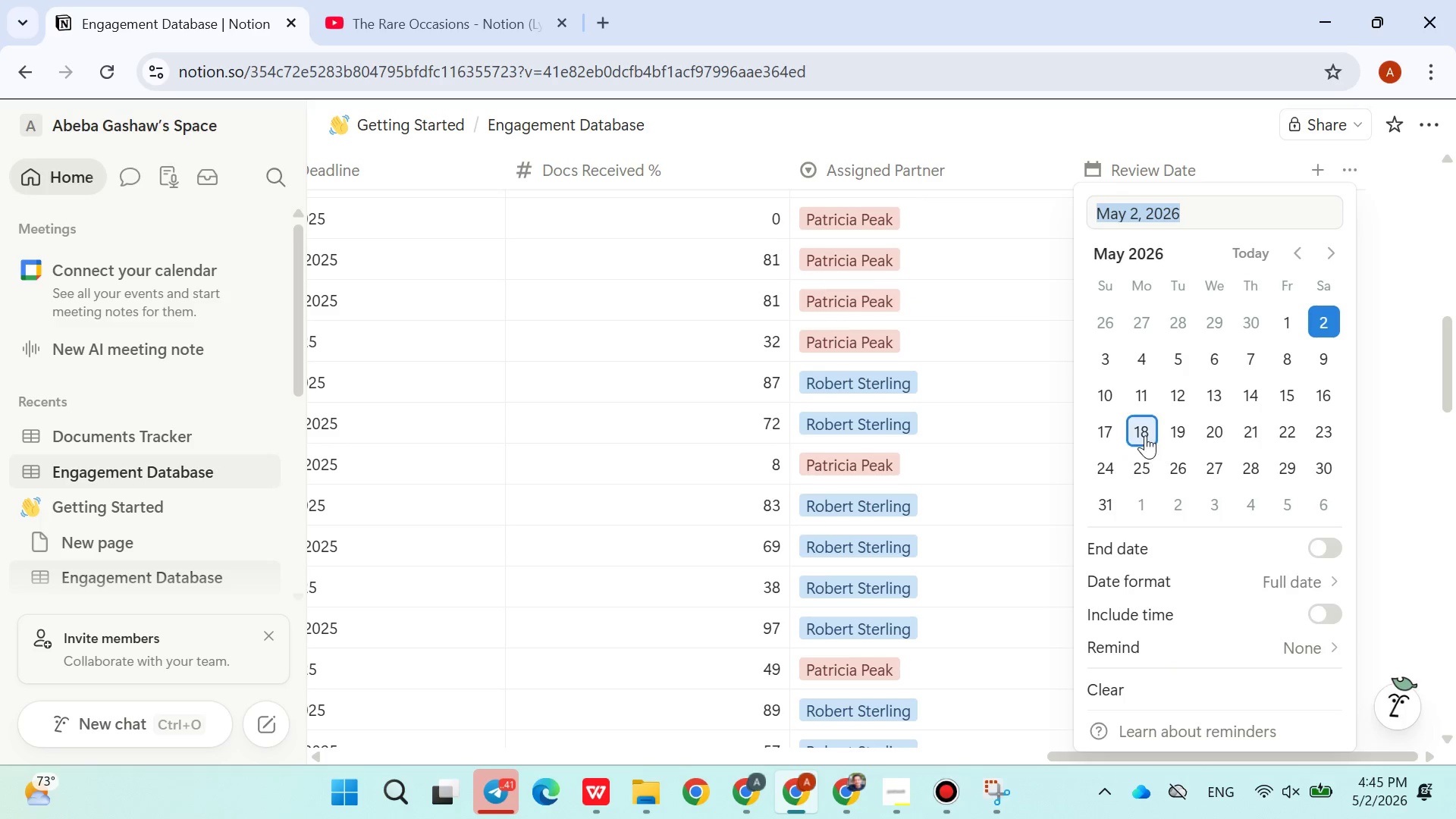 
left_click([1145, 434])
 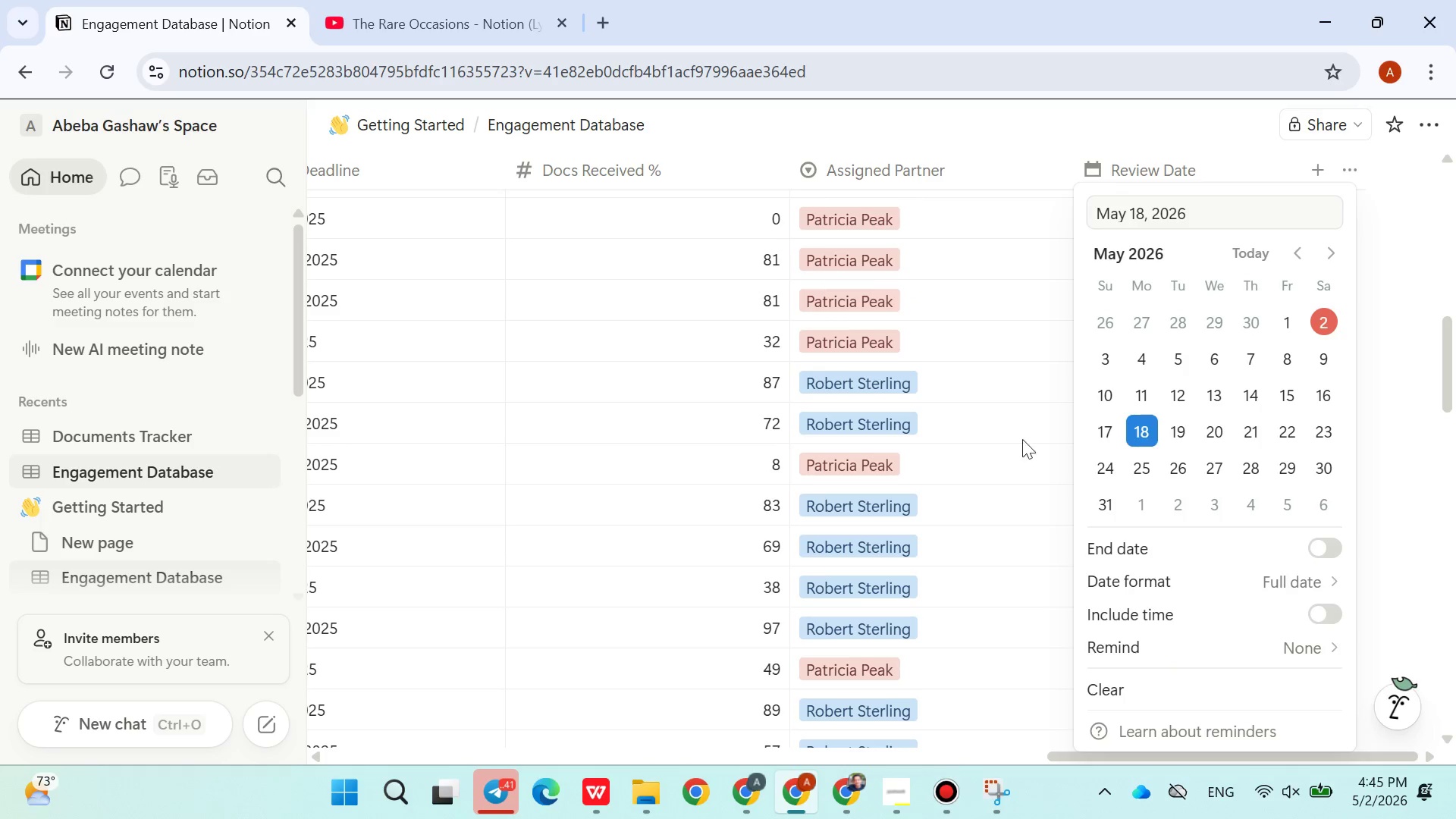 
left_click([1007, 439])
 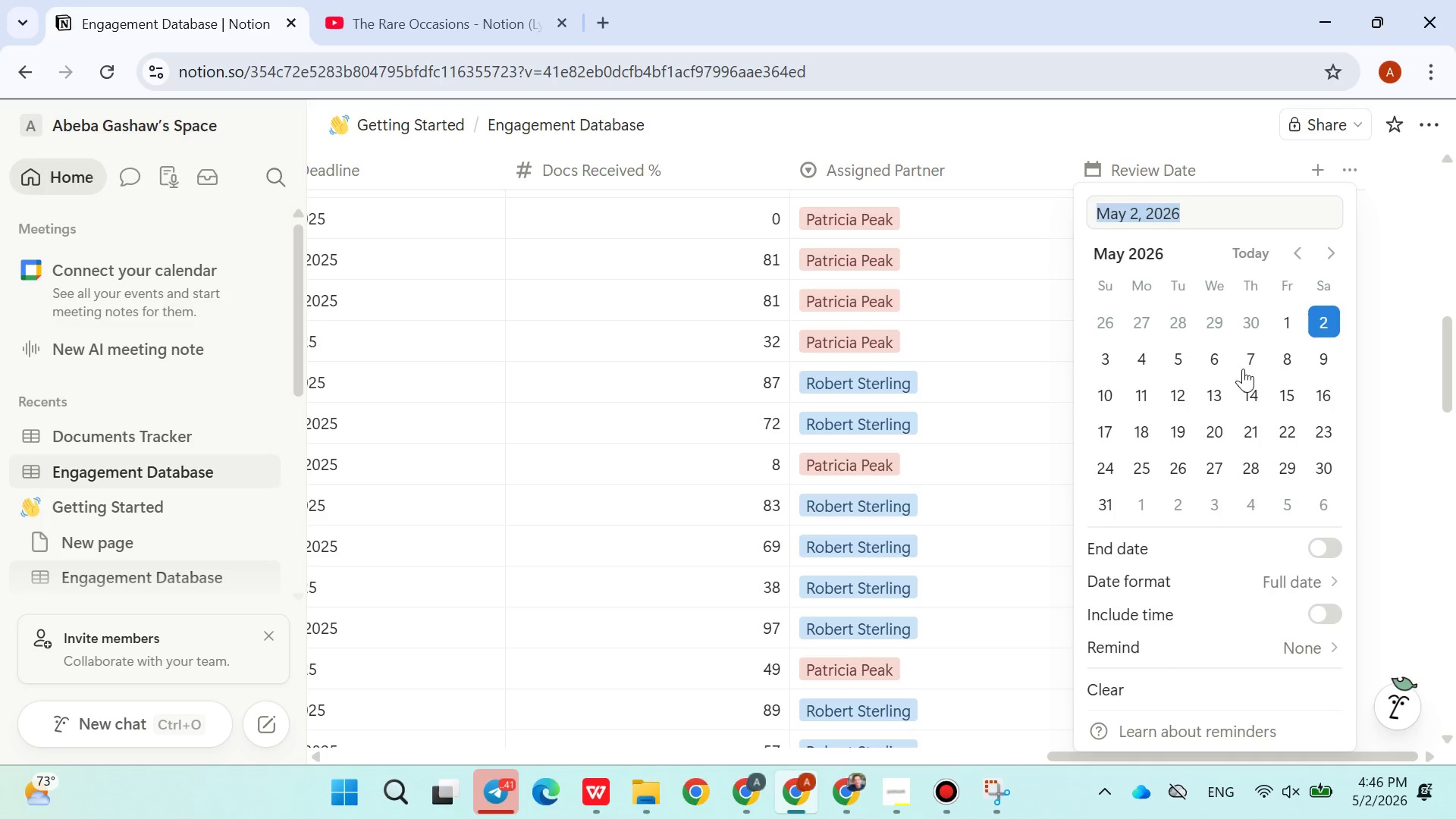 
left_click([1296, 262])
 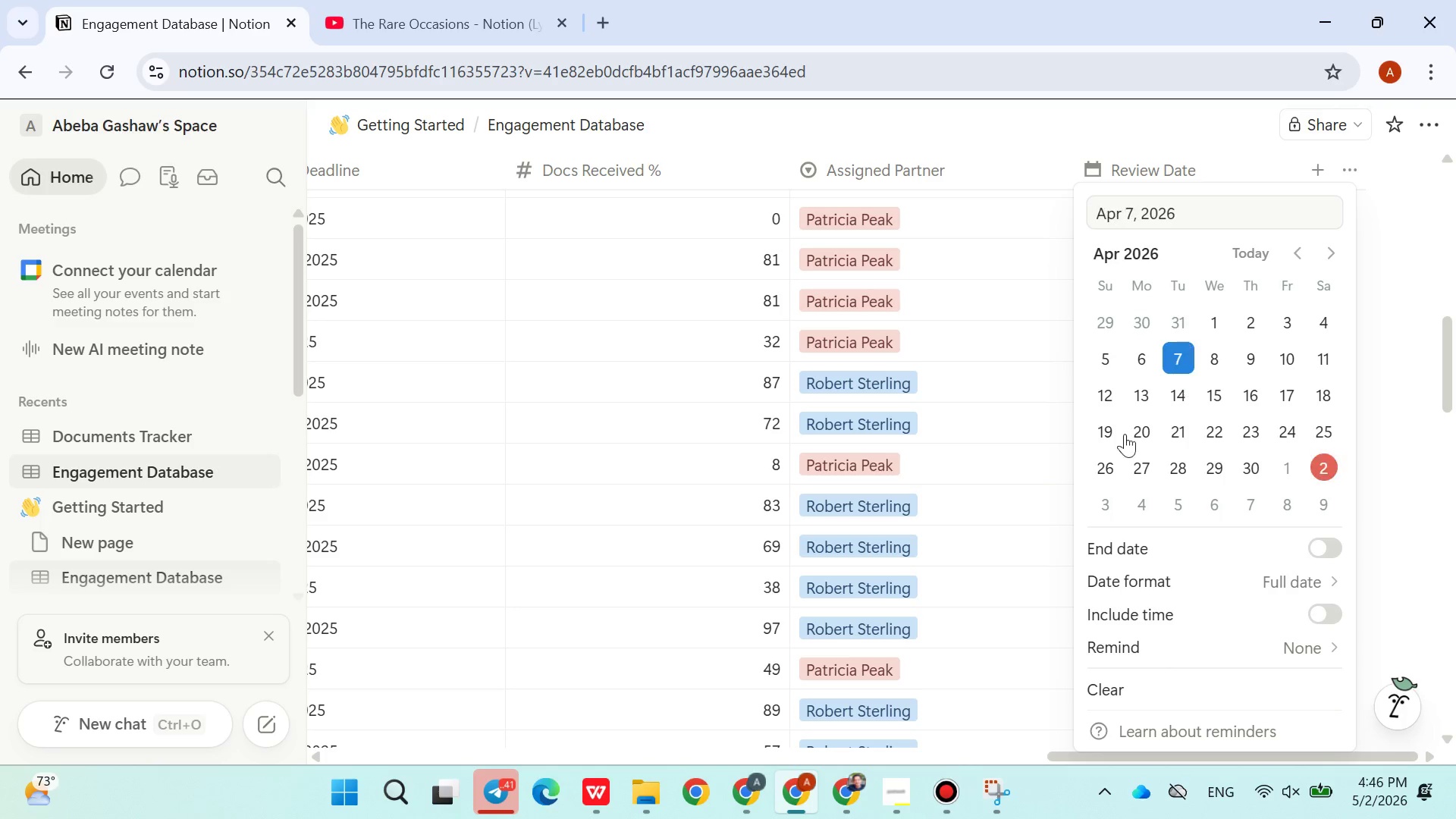 
left_click_drag(start_coordinate=[941, 483], to_coordinate=[936, 479])
 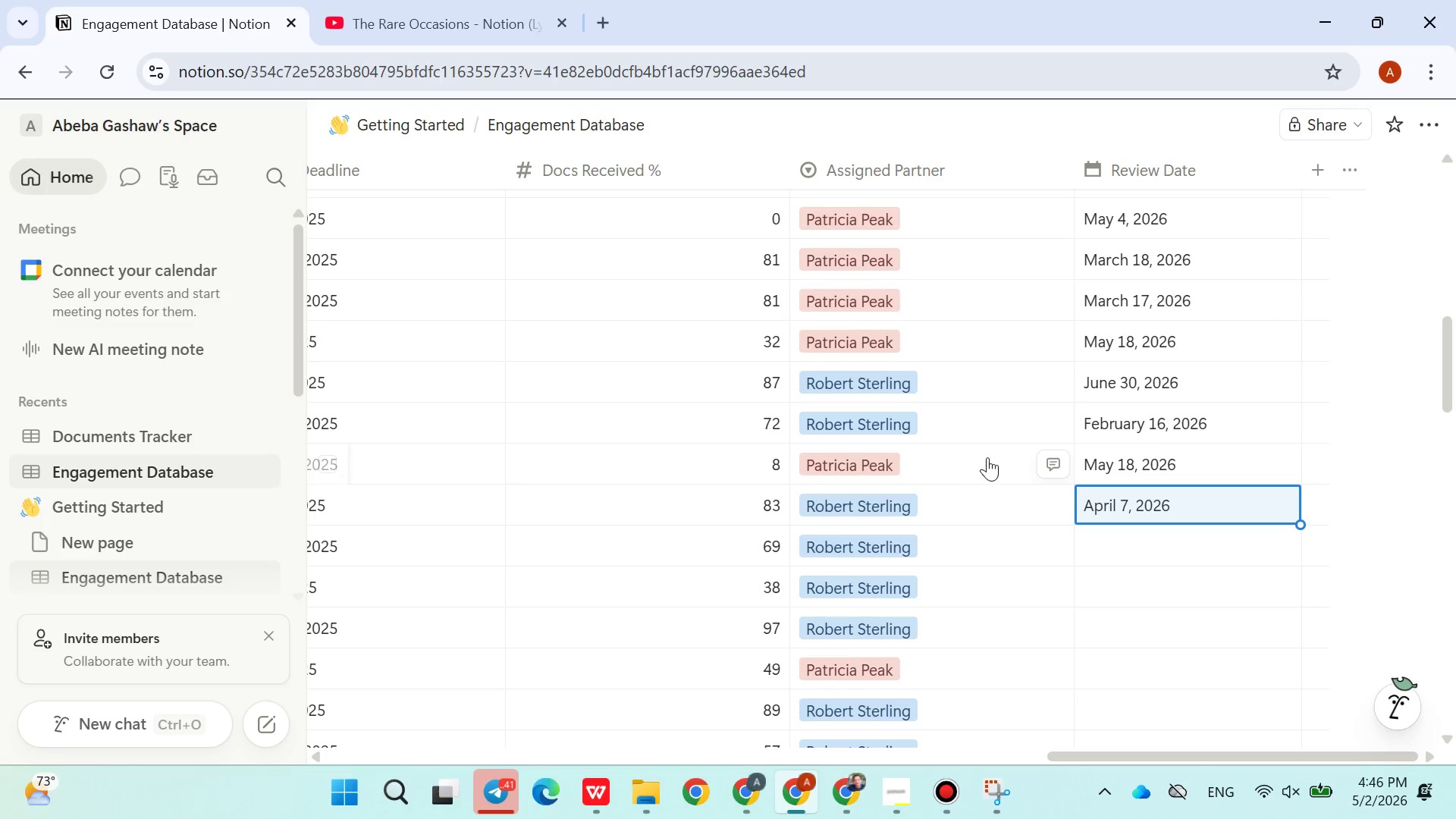 
scroll: coordinate [987, 461], scroll_direction: down, amount: 3.0
 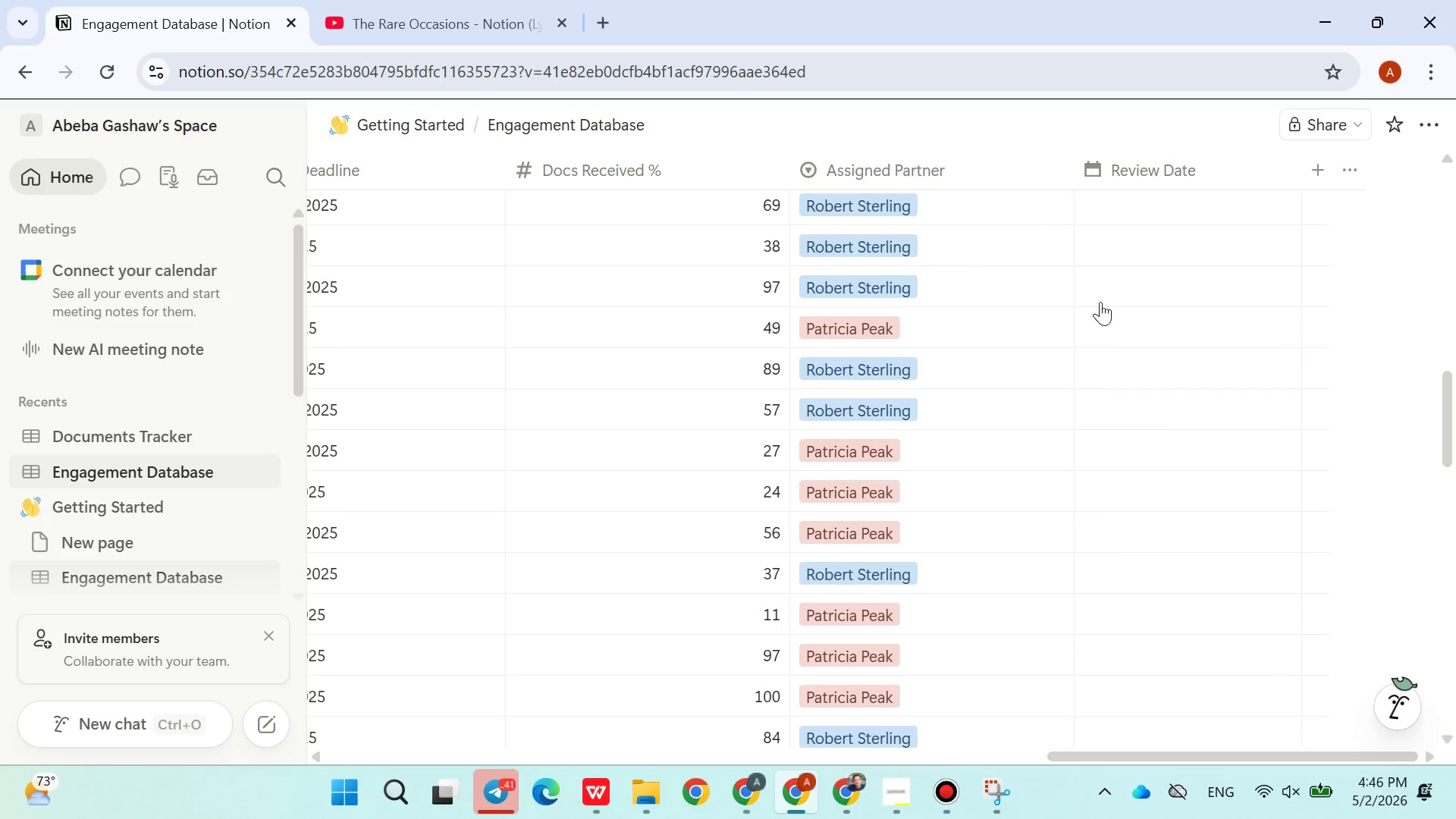 
scroll: coordinate [1098, 315], scroll_direction: up, amount: 1.0
 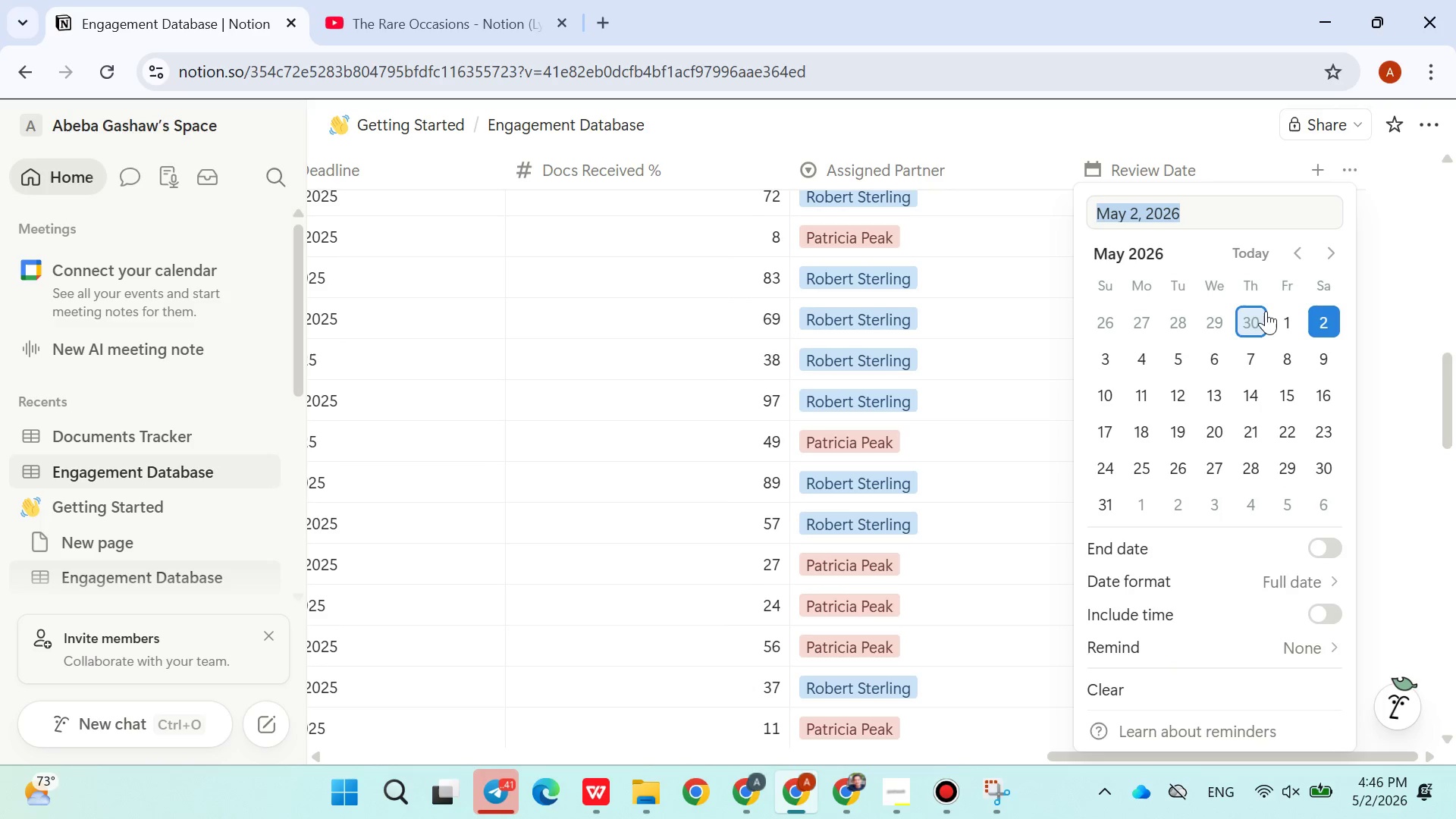 
left_click([1294, 262])
 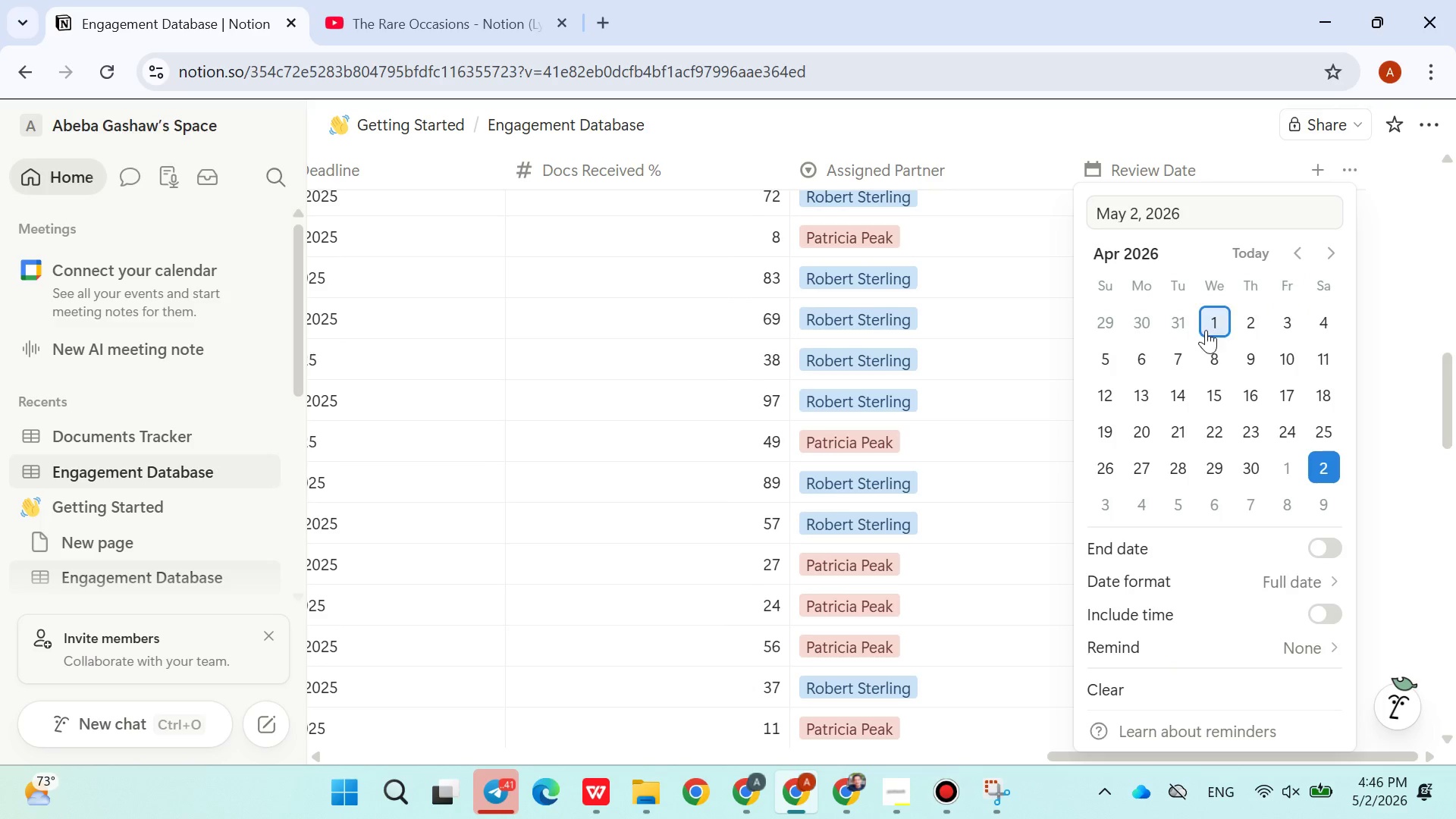 
left_click([1206, 325])
 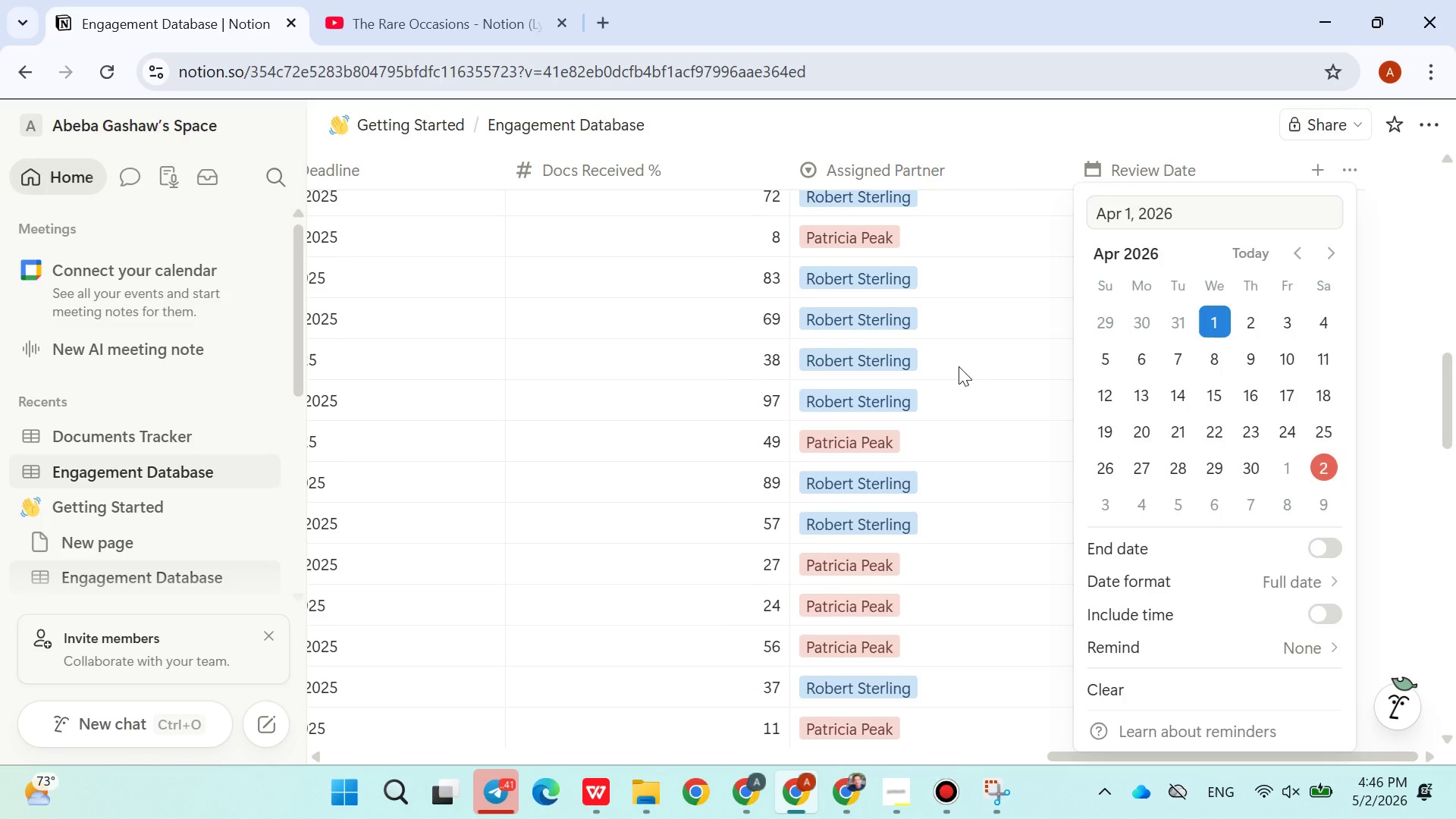 
left_click_drag(start_coordinate=[919, 371], to_coordinate=[915, 367])
 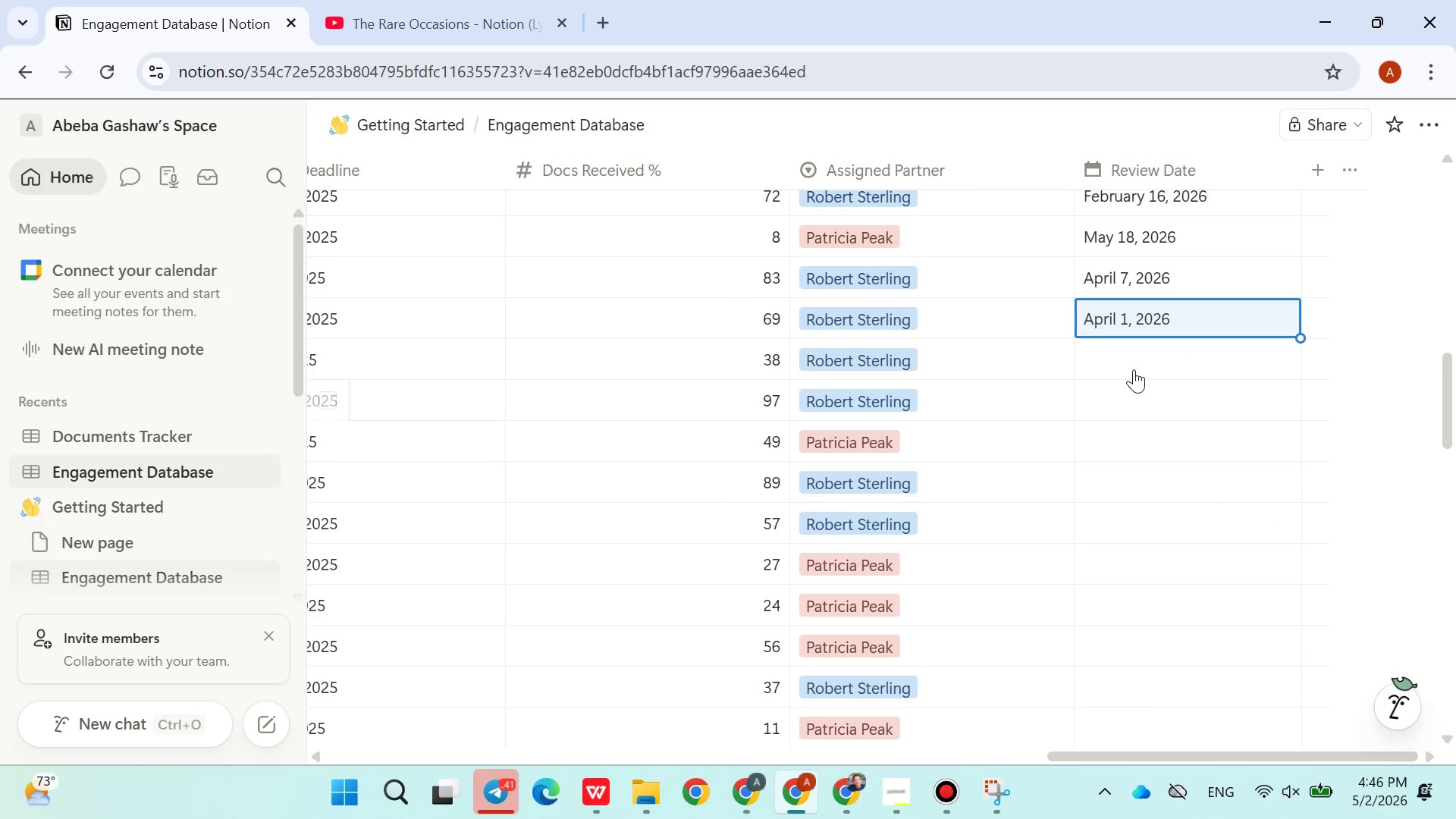 
left_click([1134, 360])
 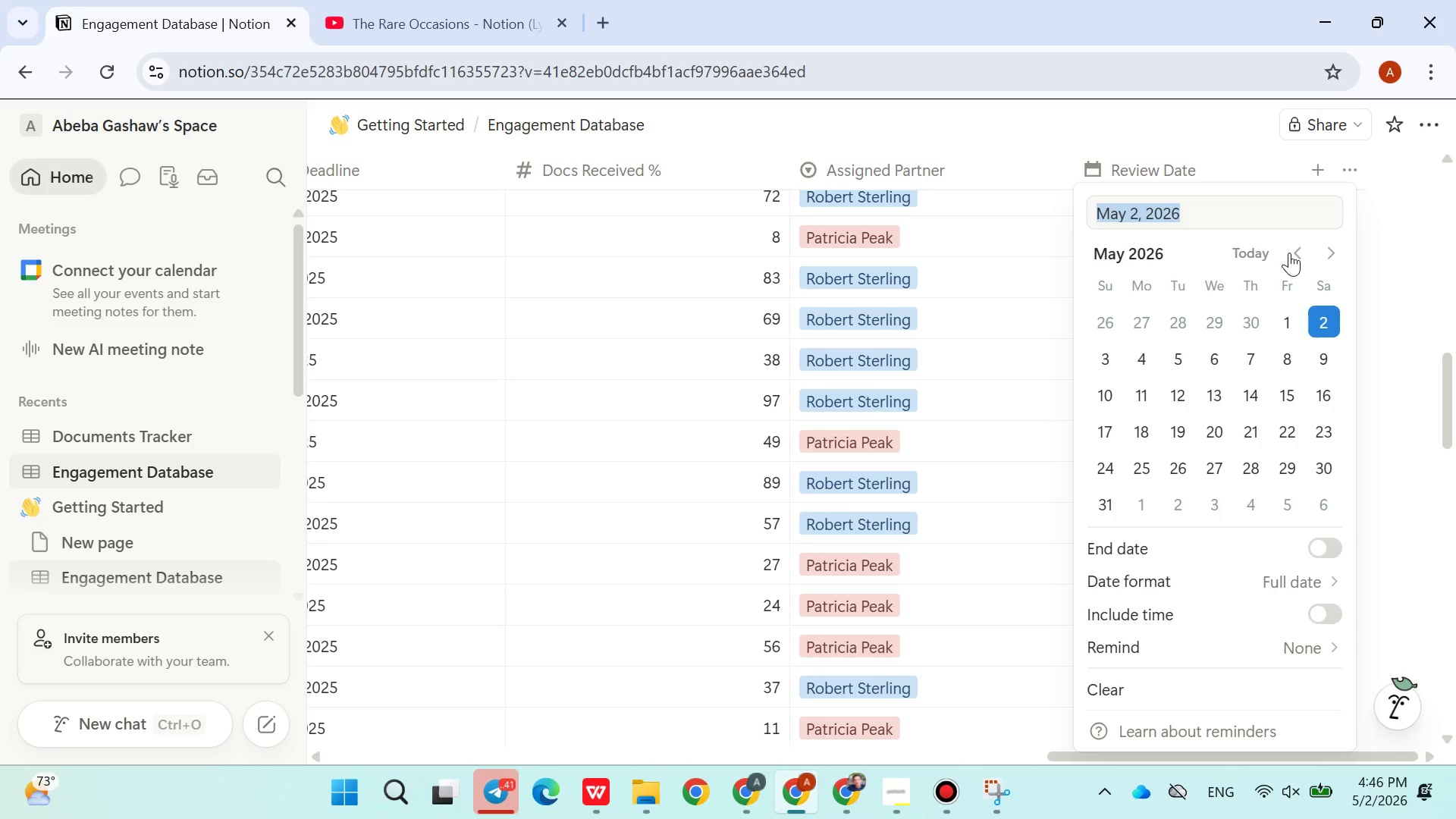 
double_click([1291, 255])
 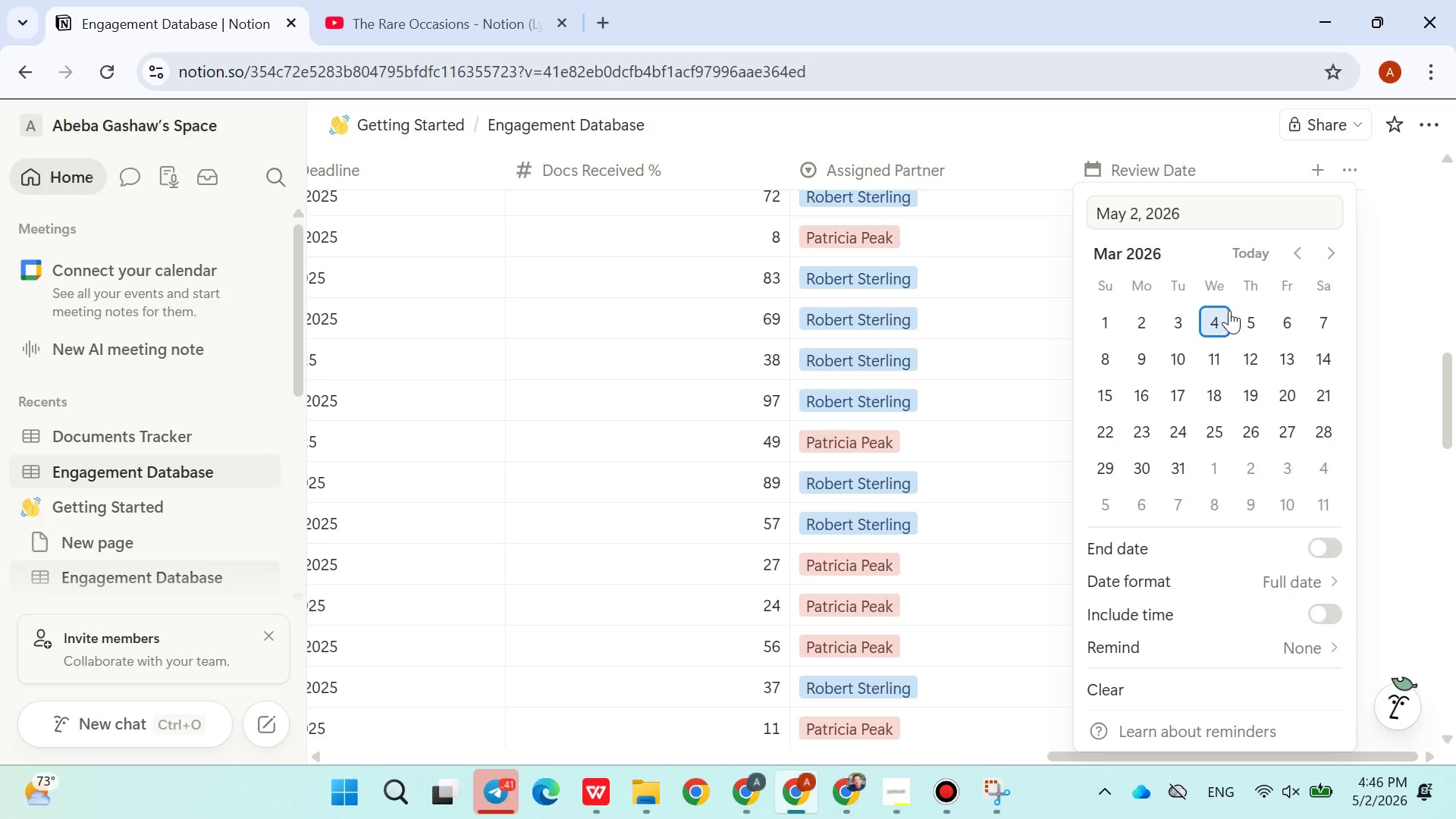 
left_click([1219, 319])
 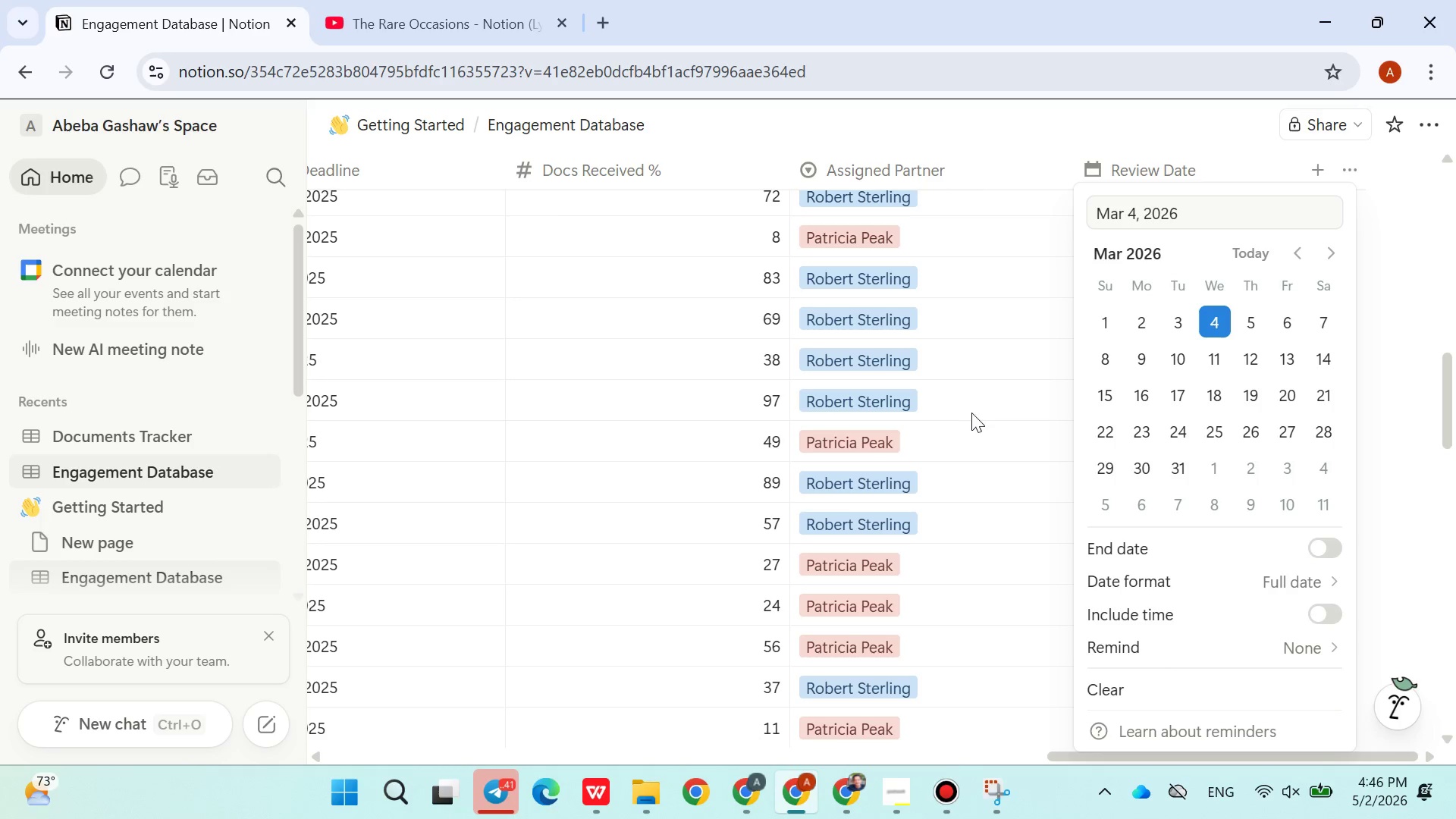 
left_click_drag(start_coordinate=[971, 413], to_coordinate=[965, 407])
 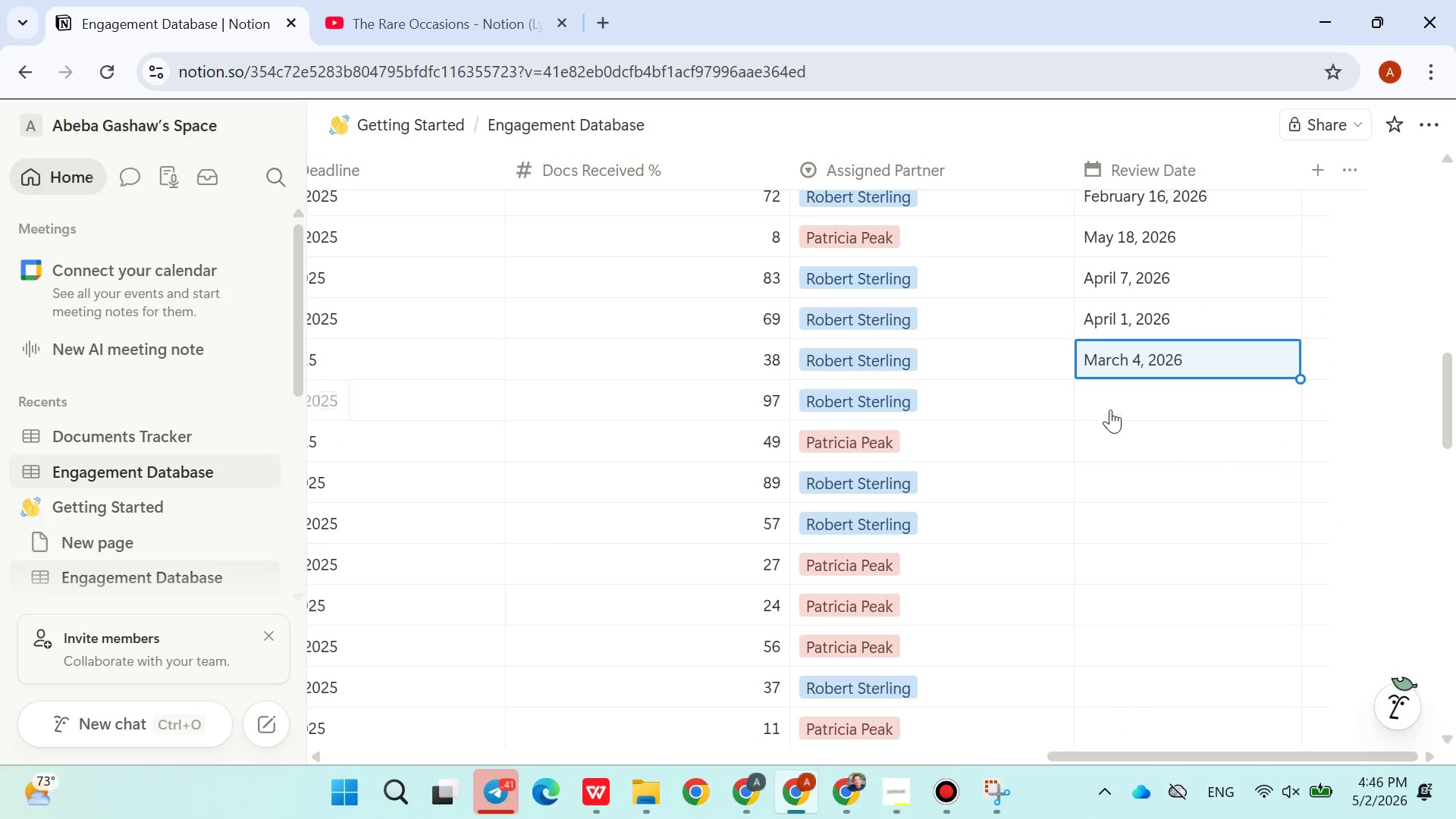 
left_click([1110, 398])
 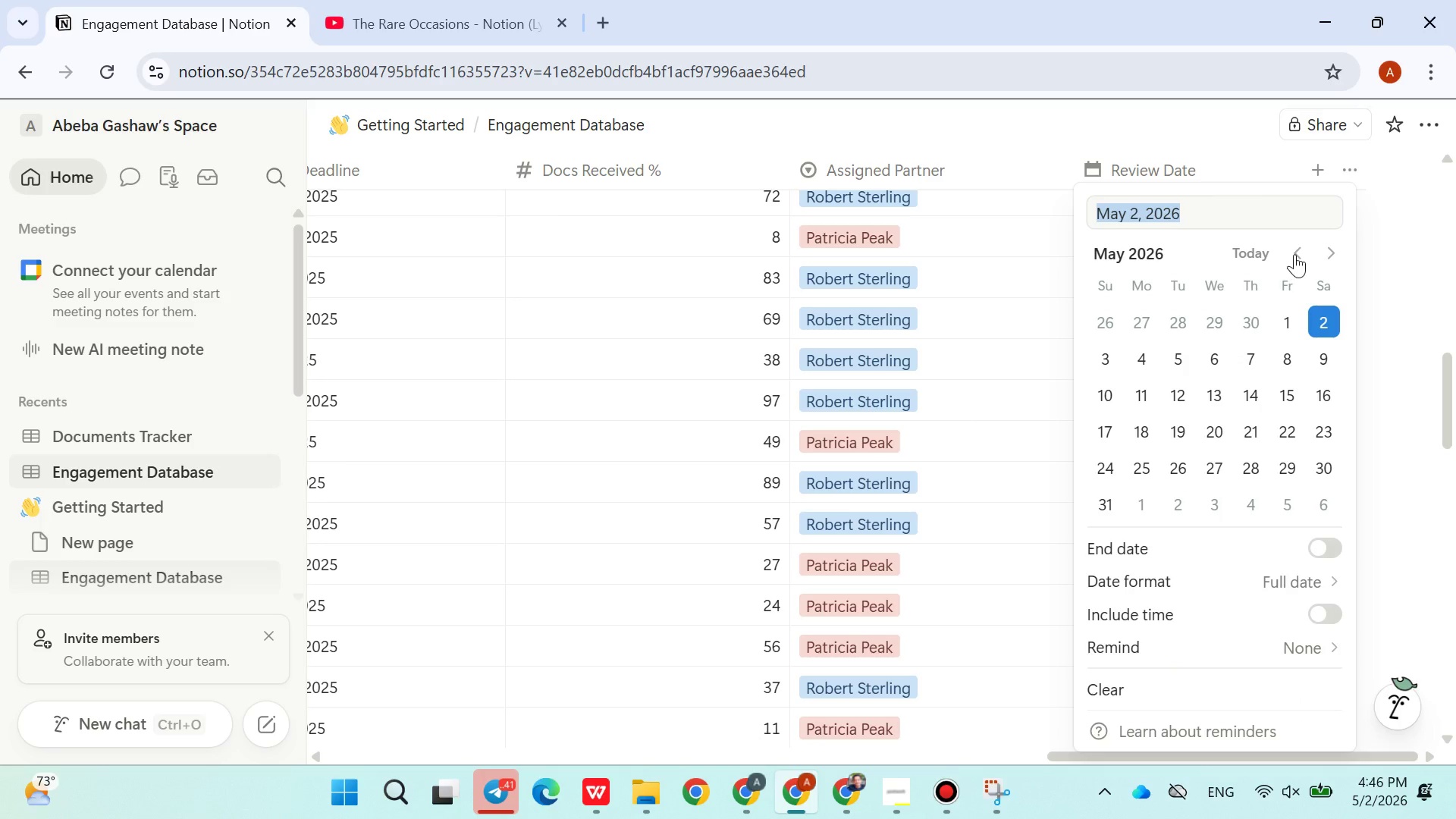 
left_click([1294, 254])
 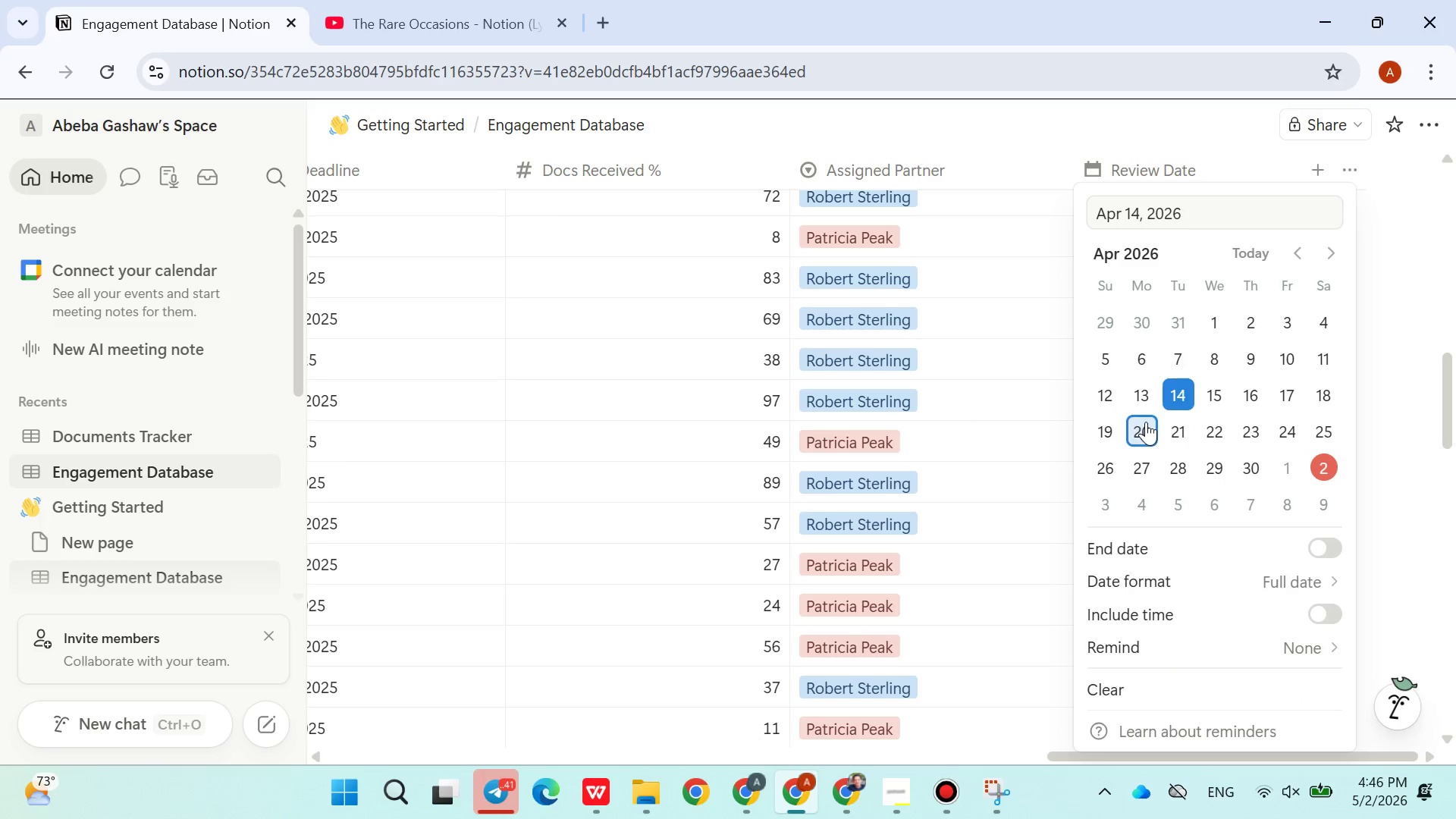 
left_click([1011, 407])
 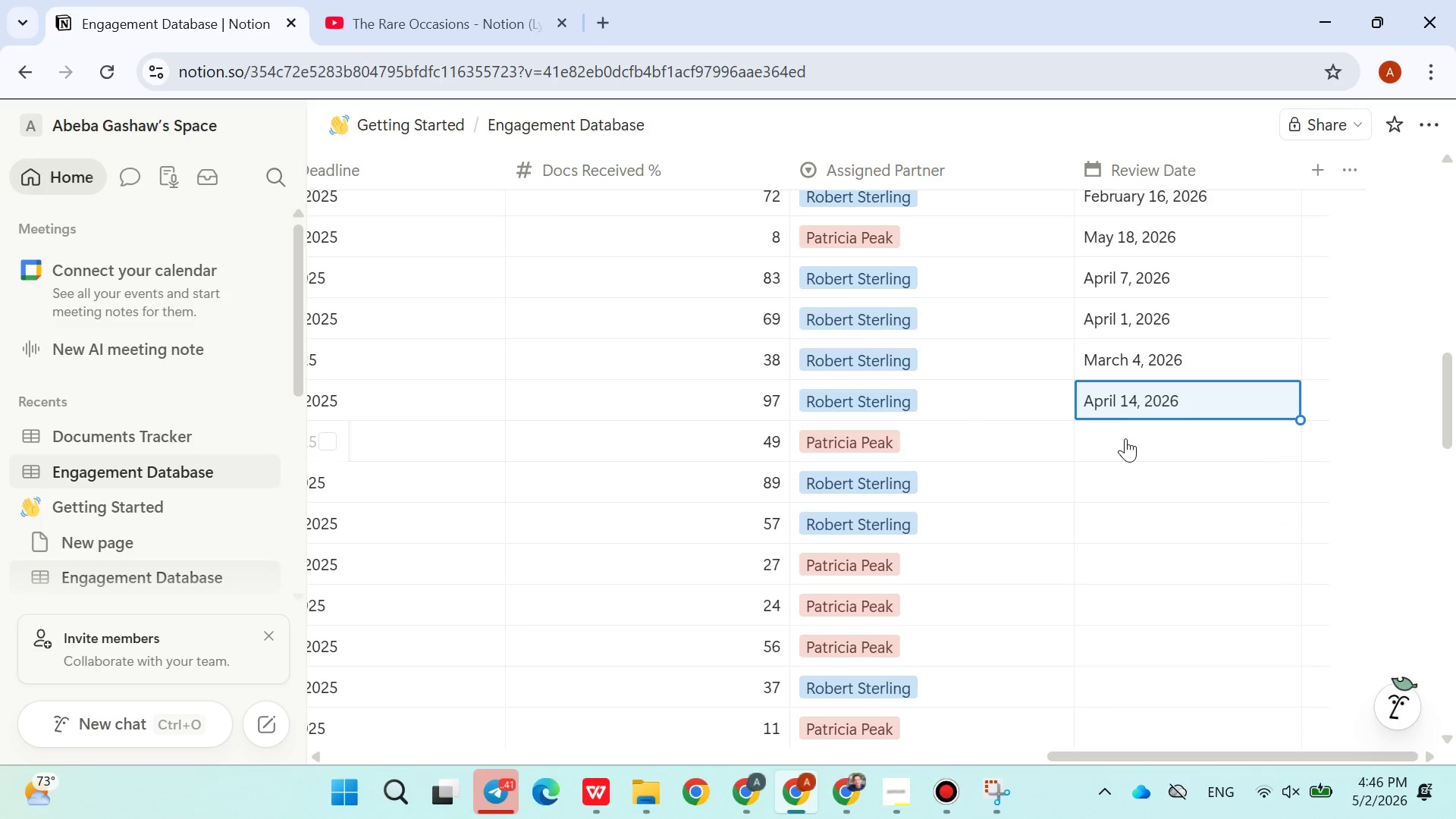 
left_click([1125, 438])
 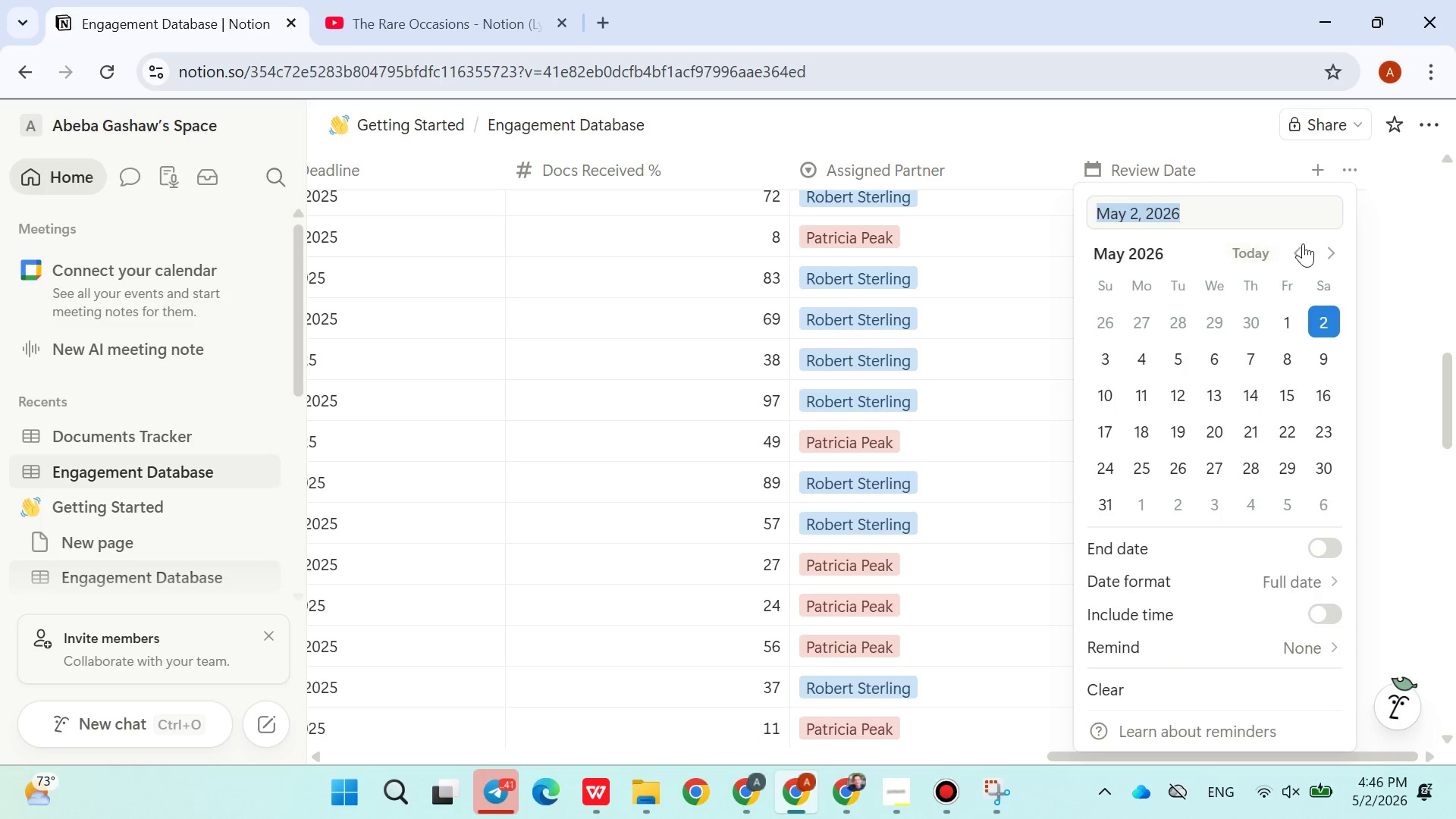 
left_click_drag(start_coordinate=[1301, 243], to_coordinate=[1288, 224])
 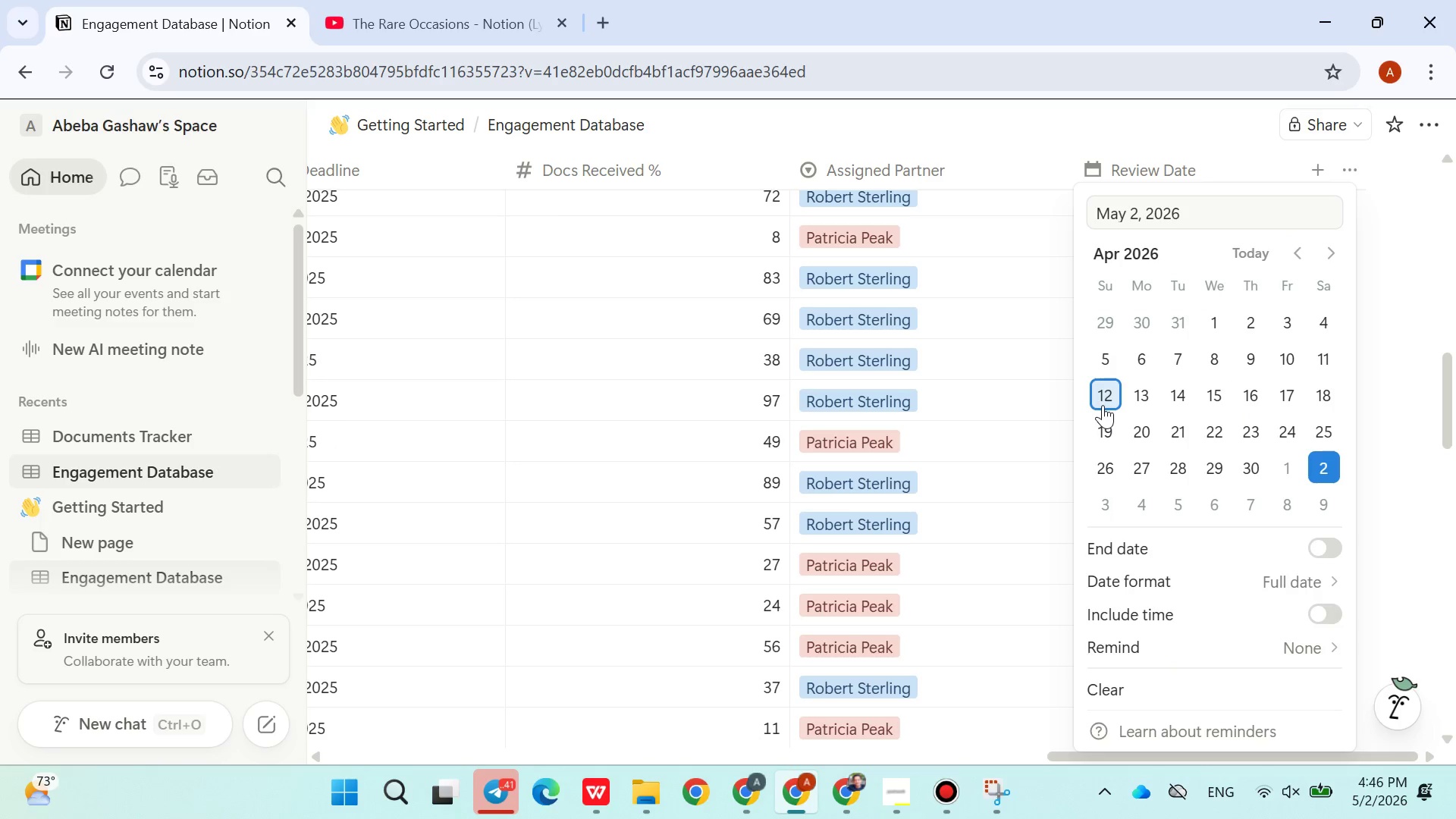 
double_click([993, 428])
 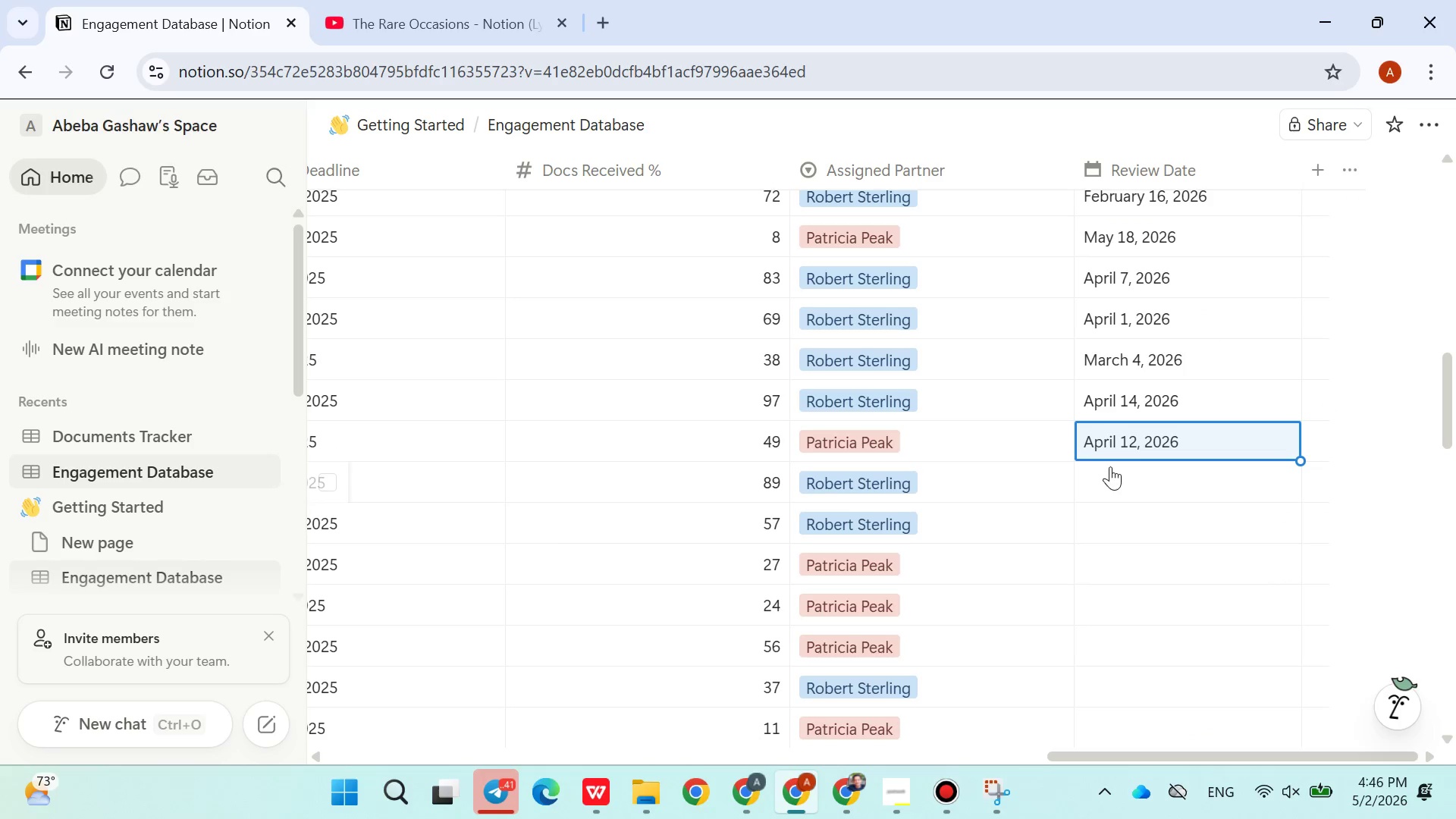 
left_click([1116, 471])
 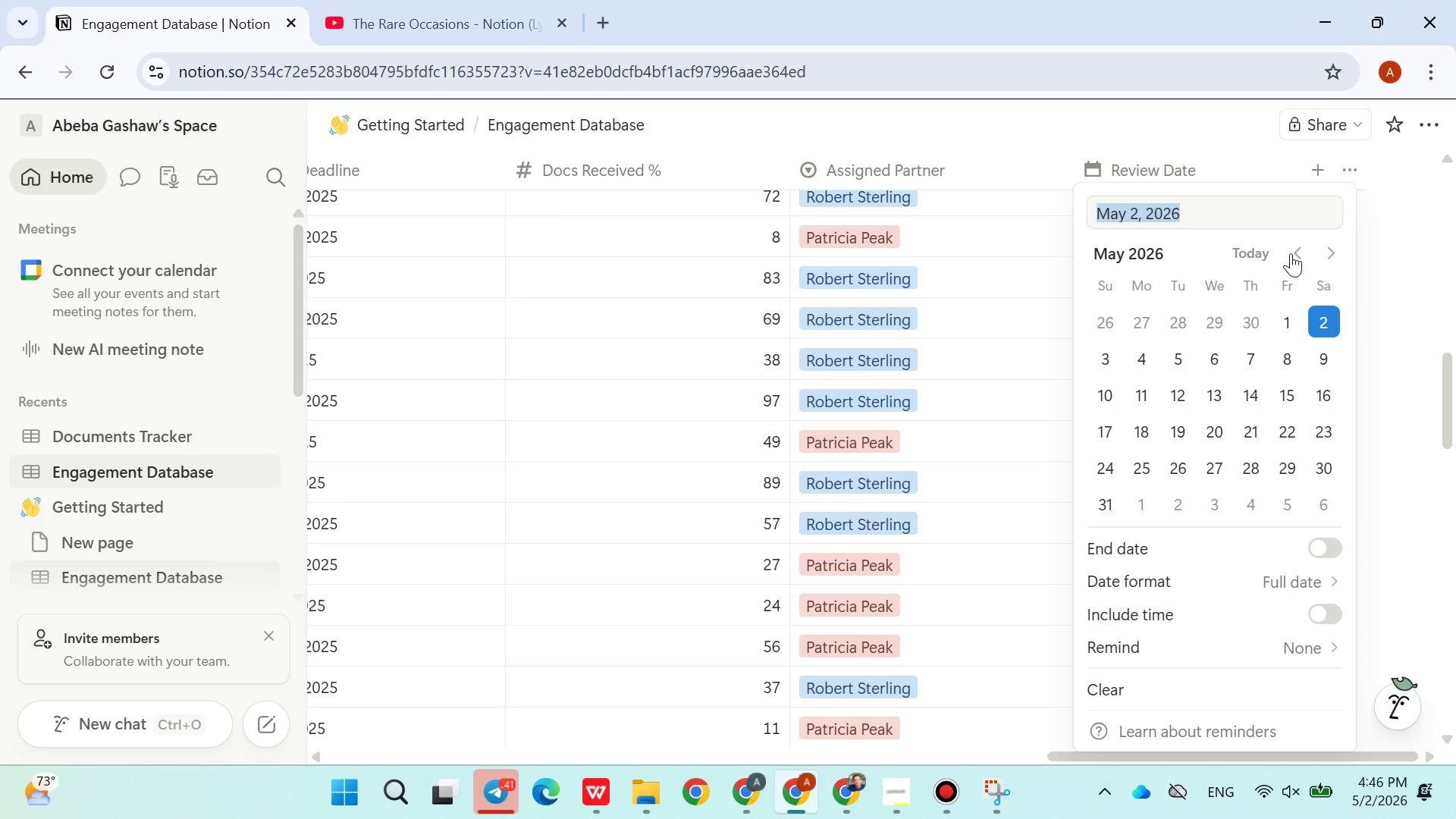 
double_click([1291, 253])
 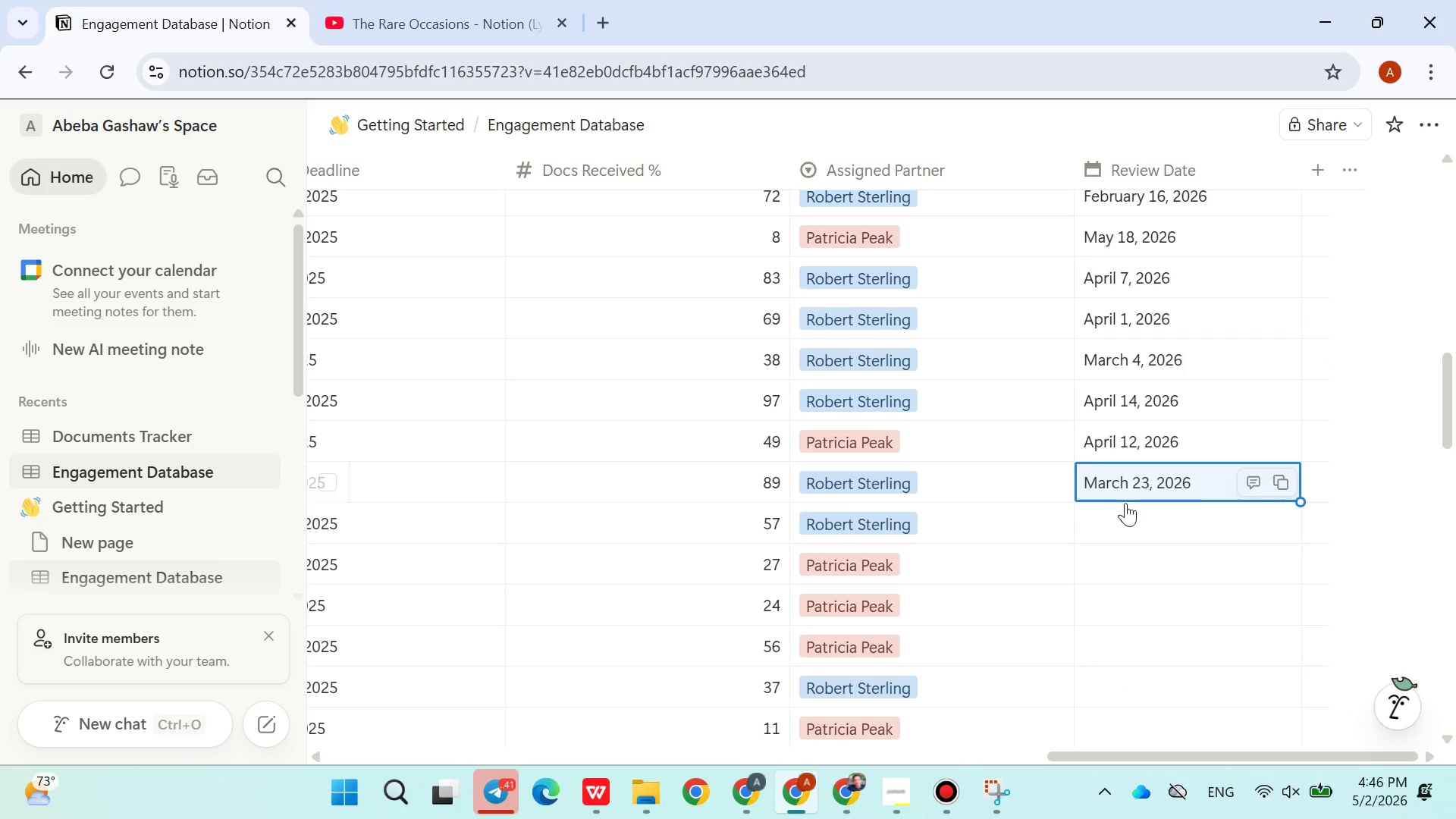 
left_click([1125, 509])
 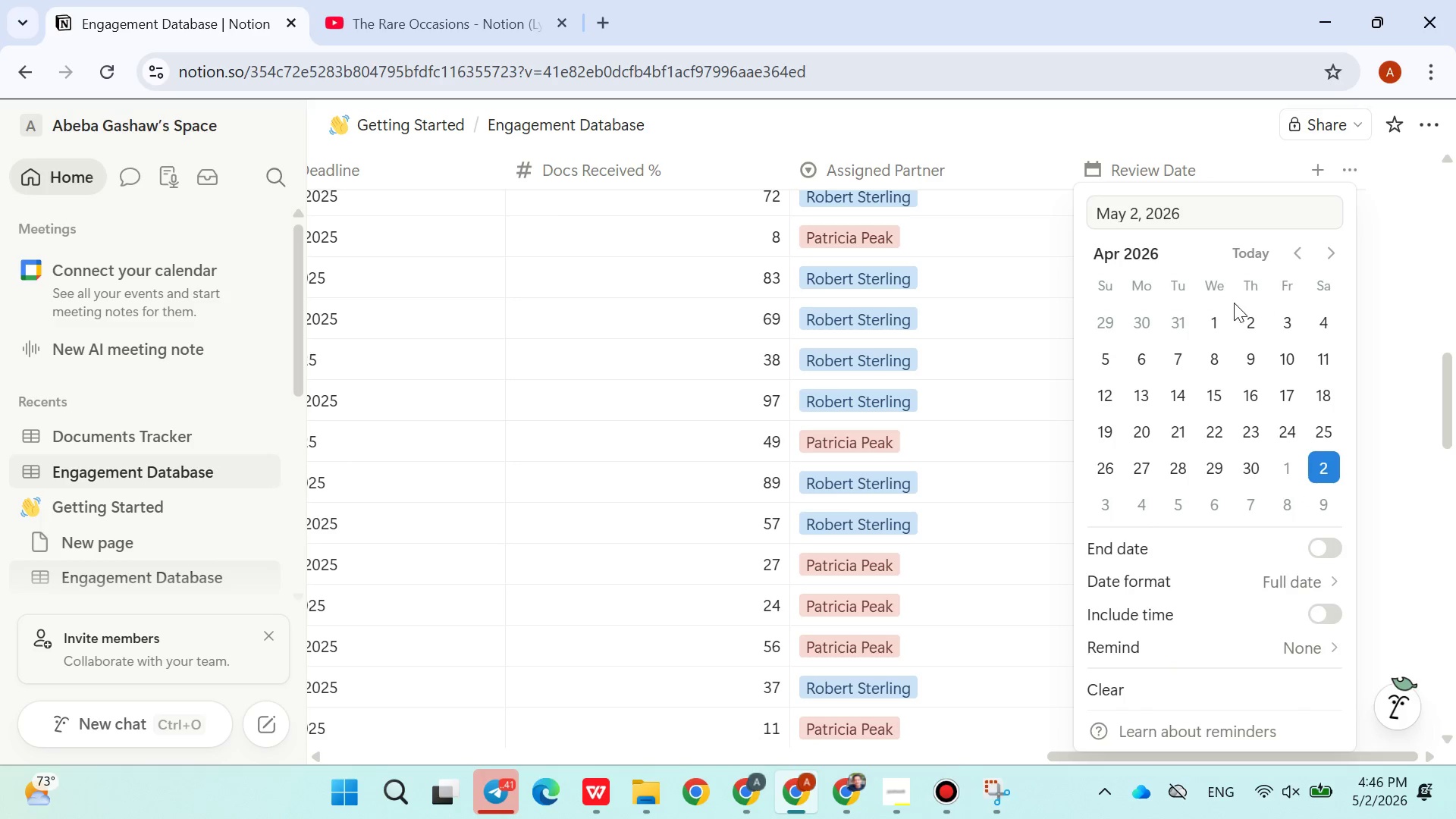 
left_click_drag(start_coordinate=[1040, 540], to_coordinate=[1035, 538])
 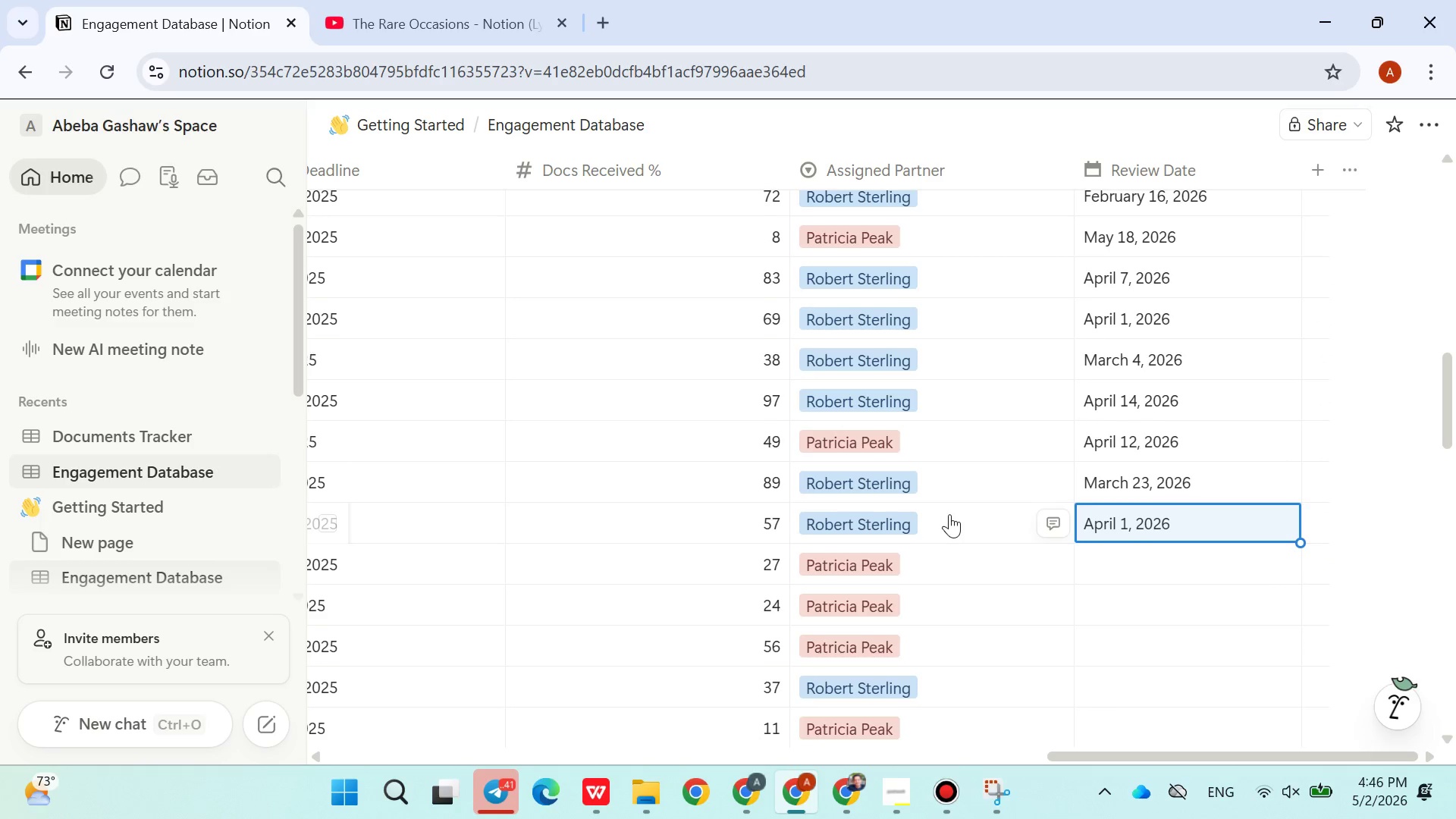 
scroll: coordinate [949, 514], scroll_direction: down, amount: 2.0
 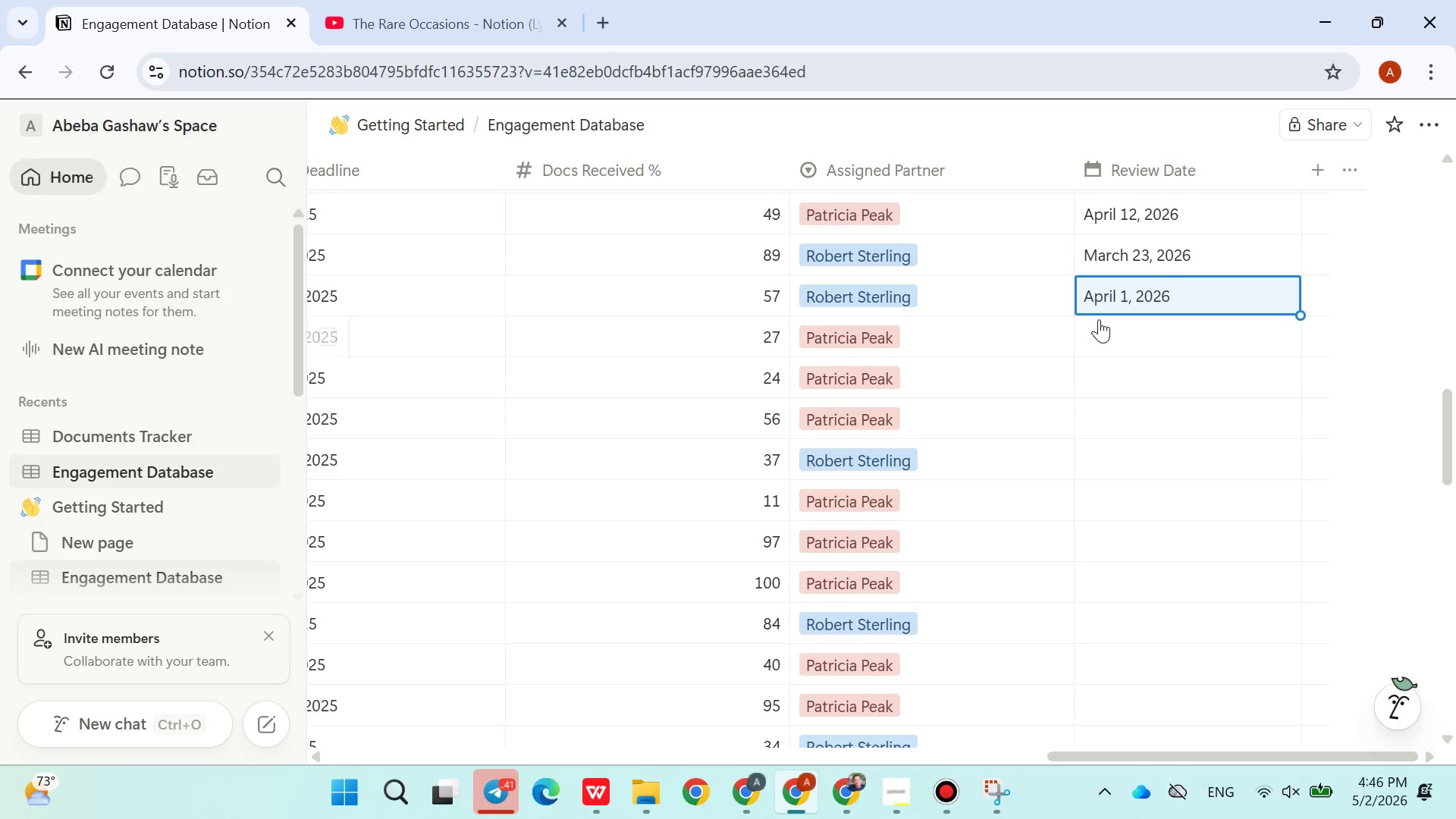 
left_click([1105, 331])
 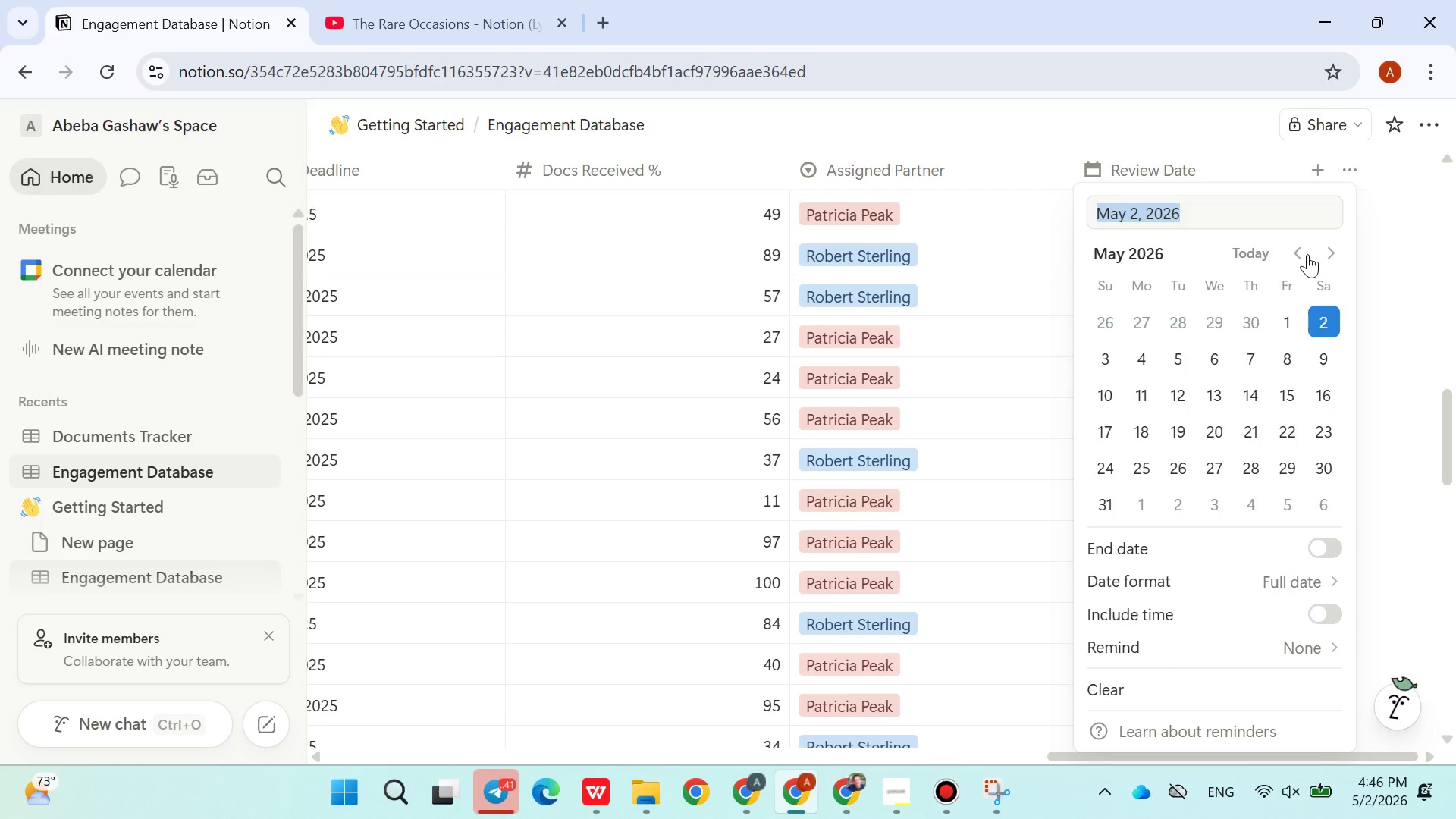 
left_click([1298, 252])
 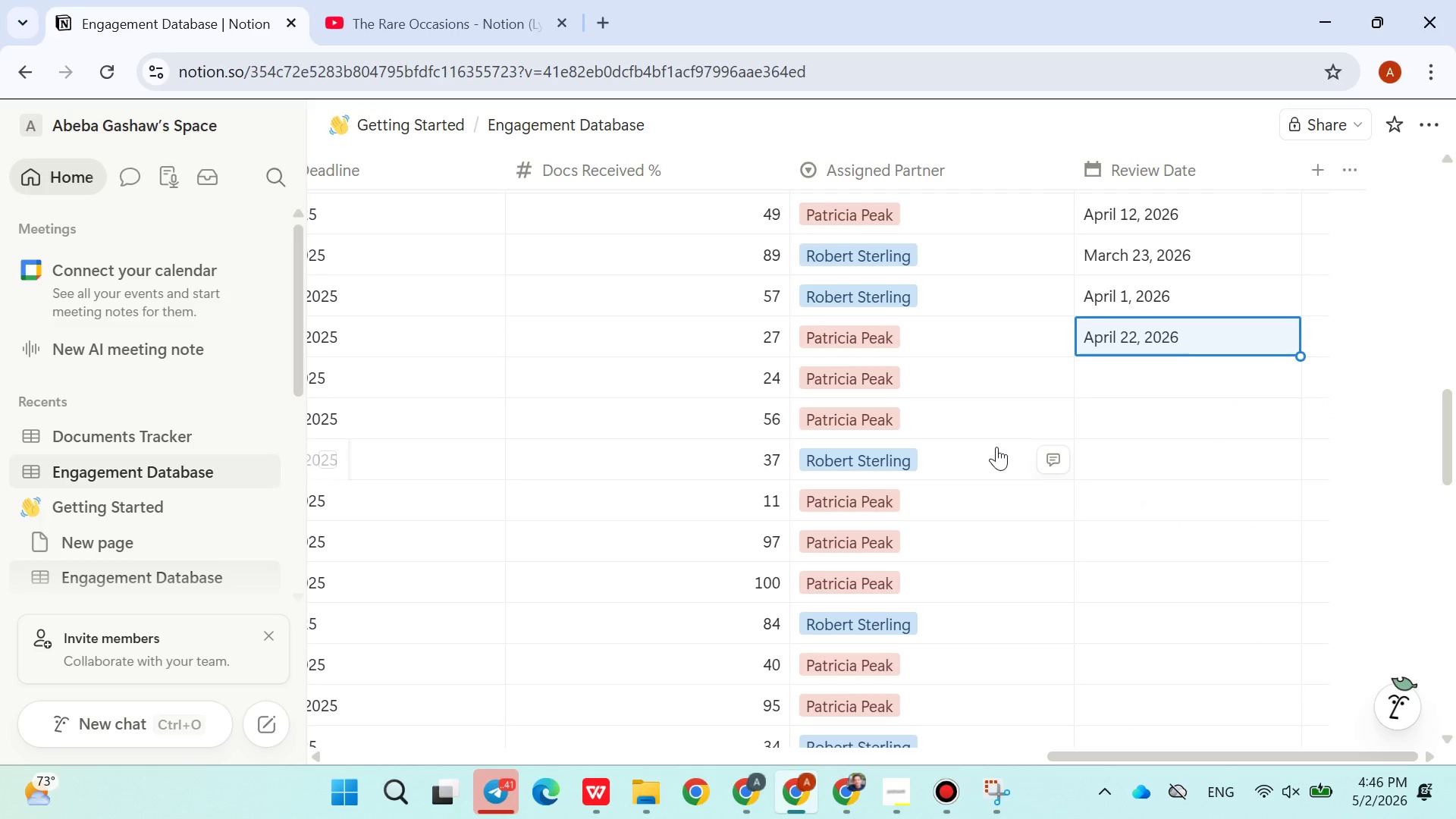 
left_click([1119, 363])
 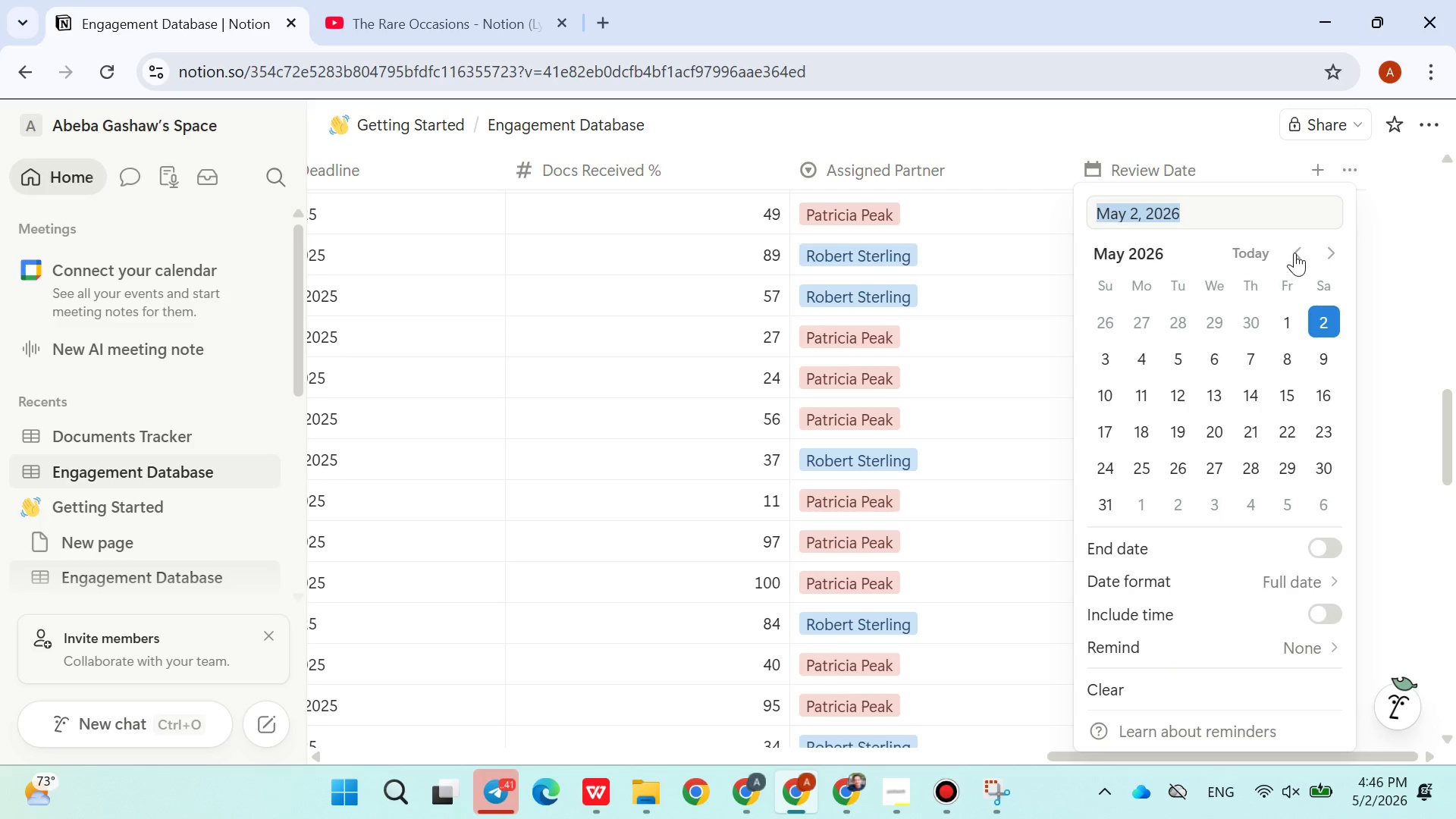 
left_click([1294, 253])
 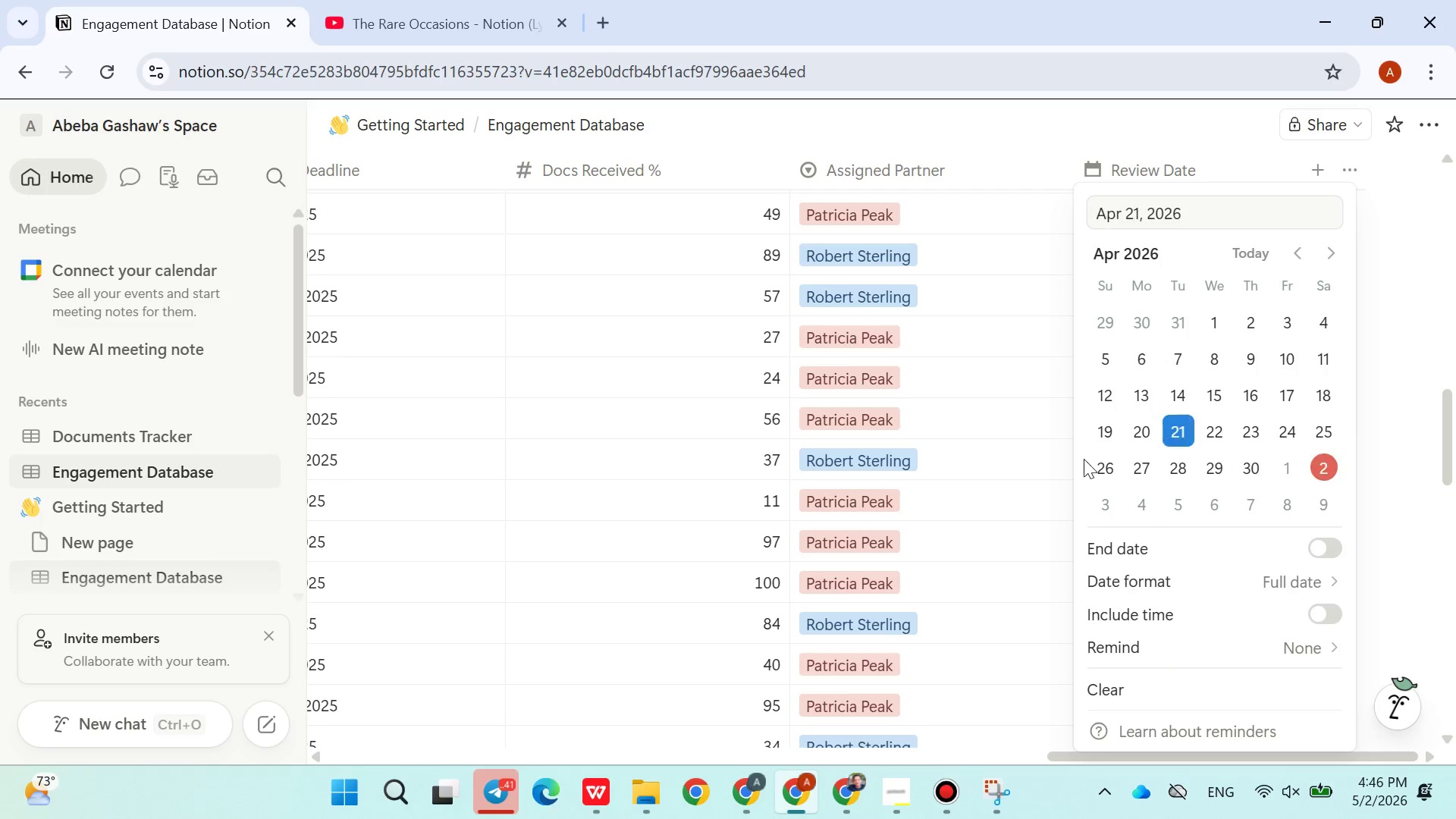 
double_click([959, 464])
 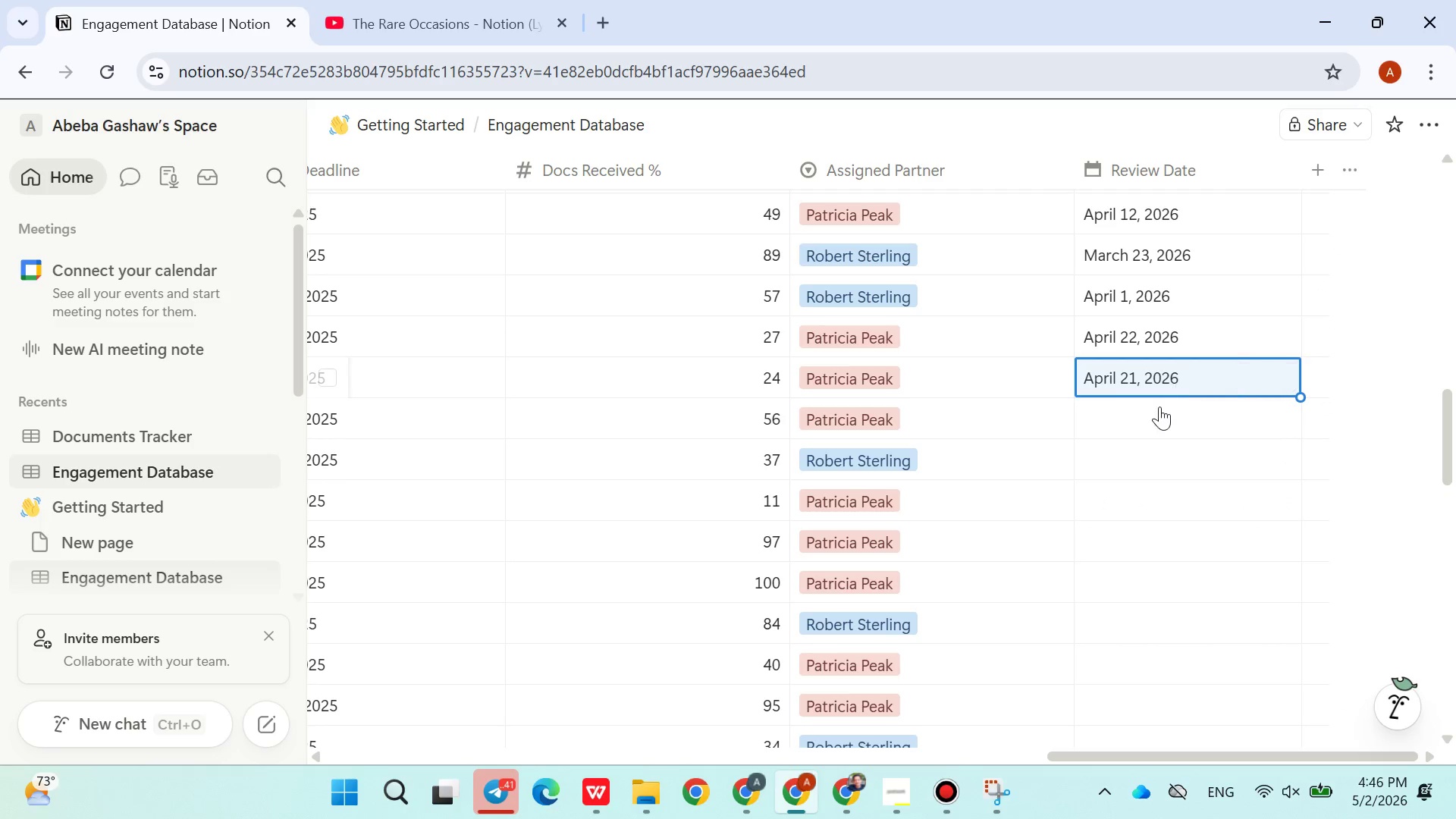 
left_click([1156, 406])
 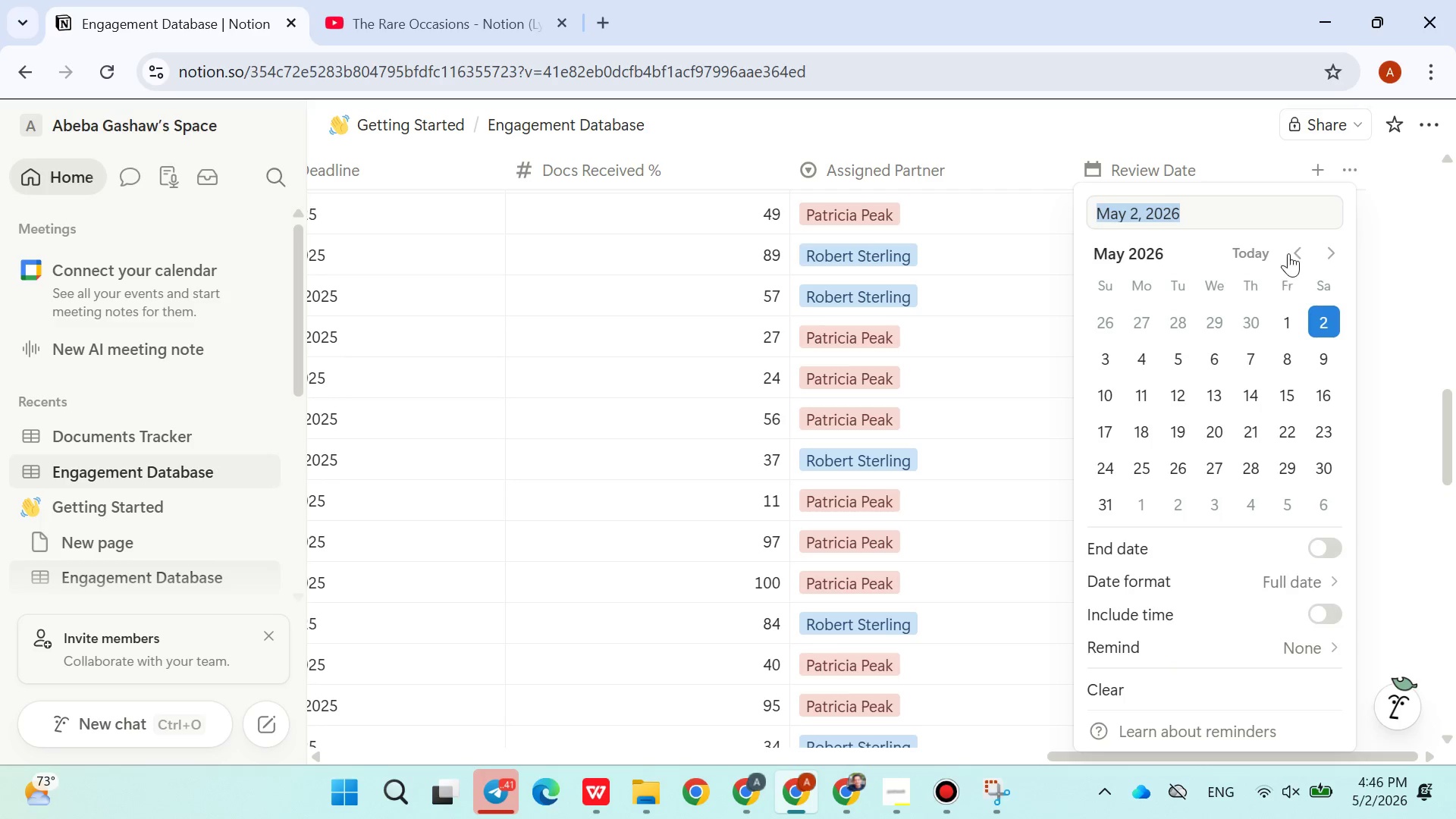 
left_click([1288, 253])
 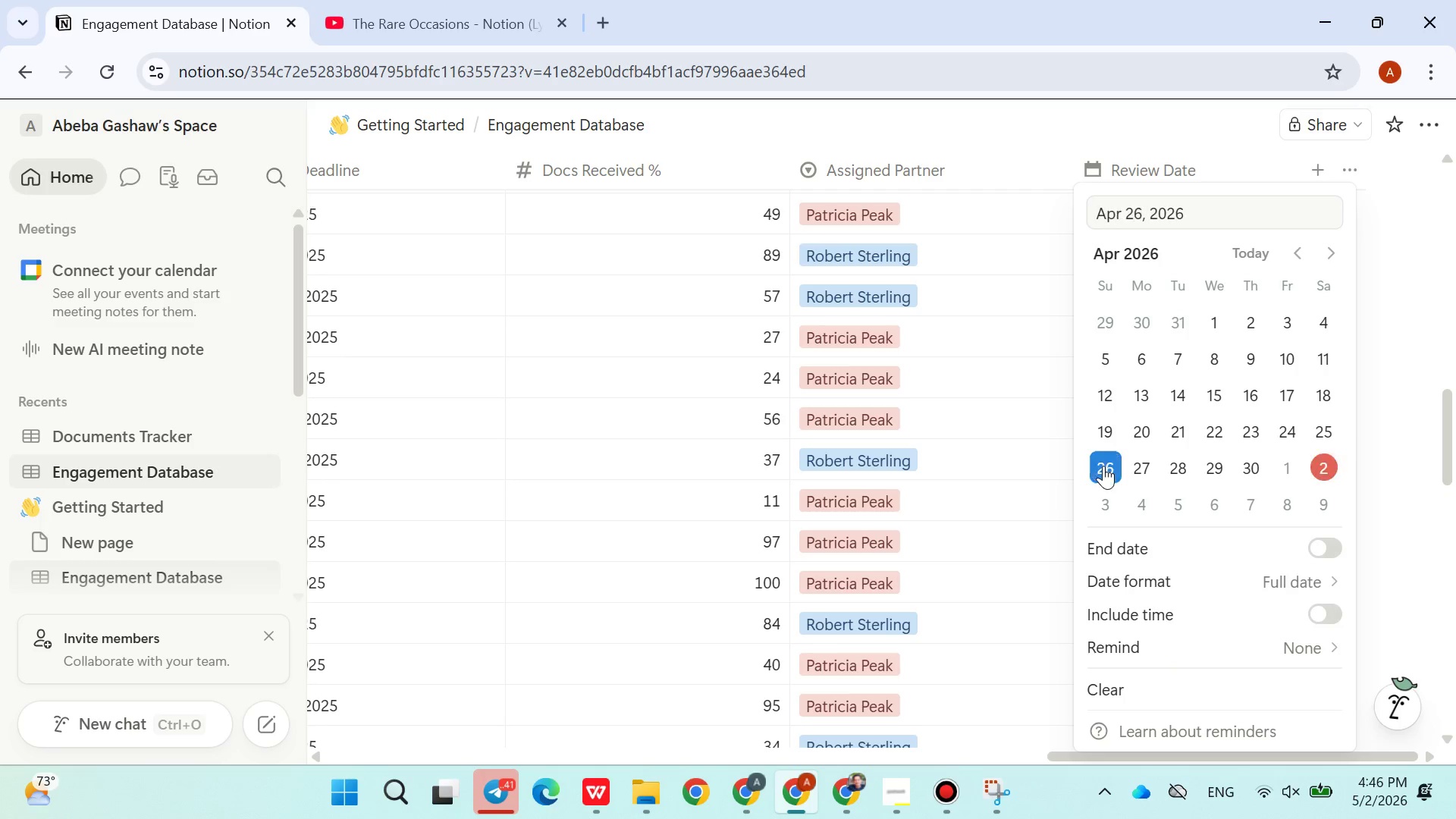 
double_click([1050, 466])
 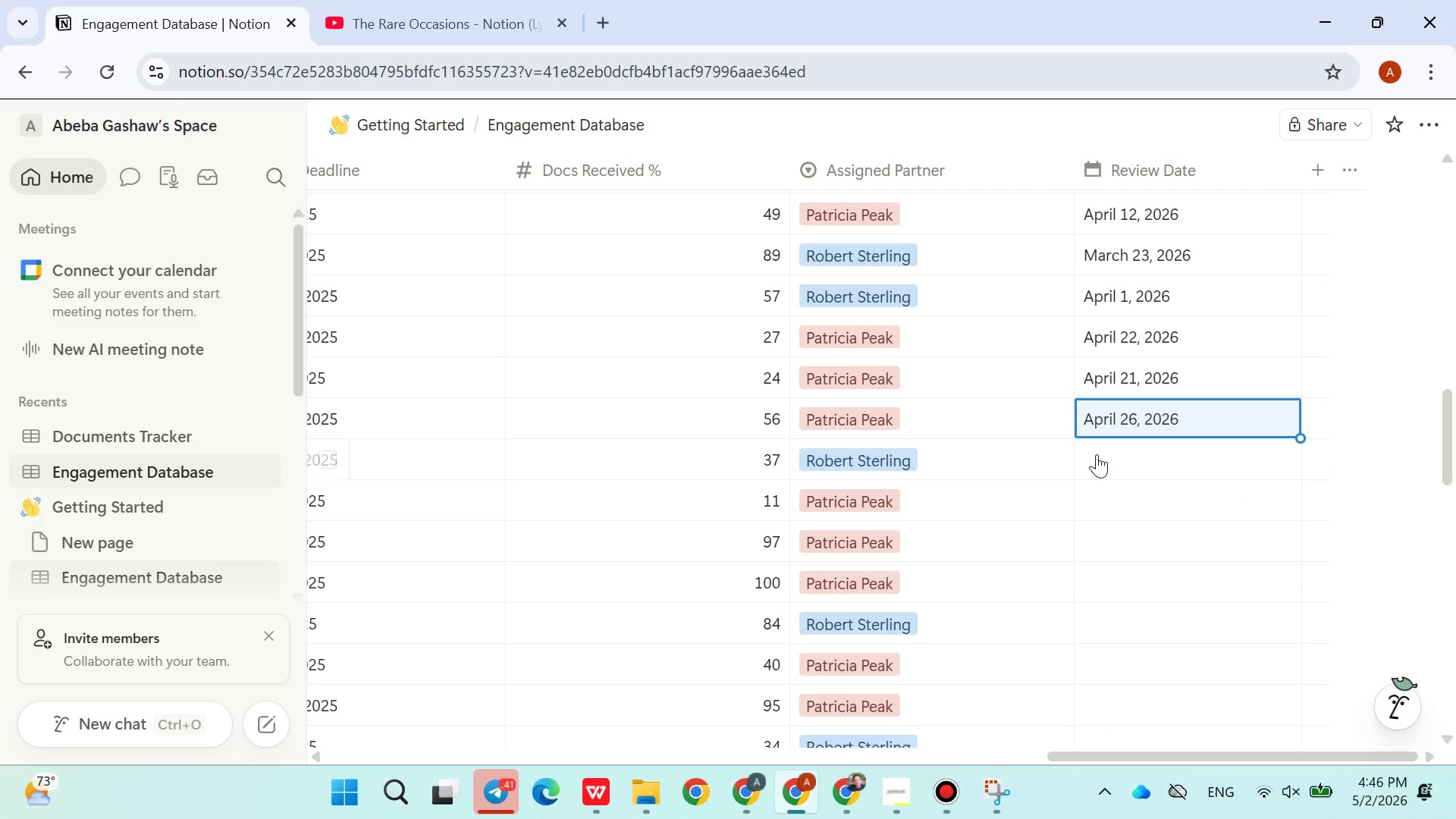 
left_click([1097, 454])
 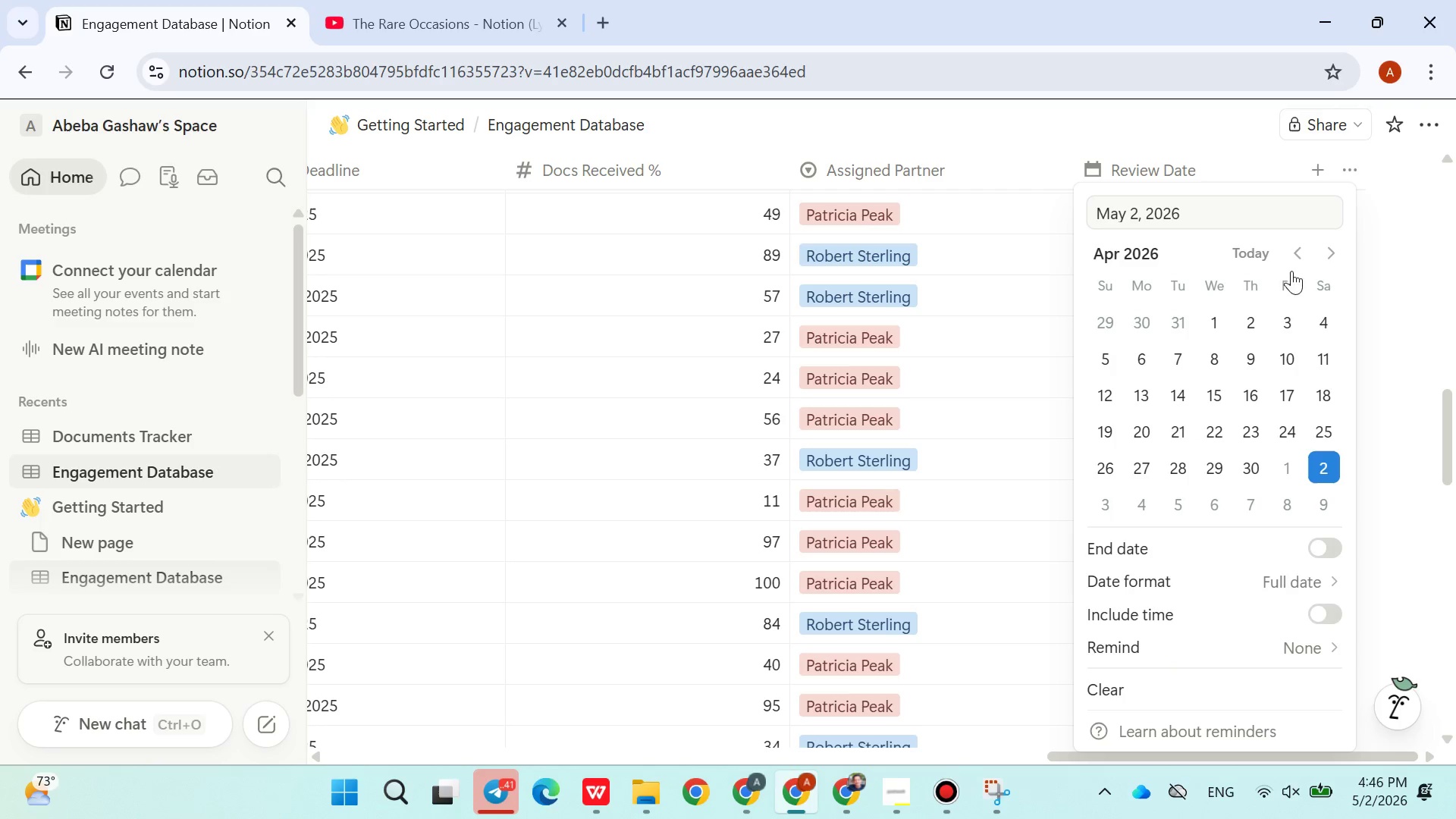 
left_click([1135, 461])
 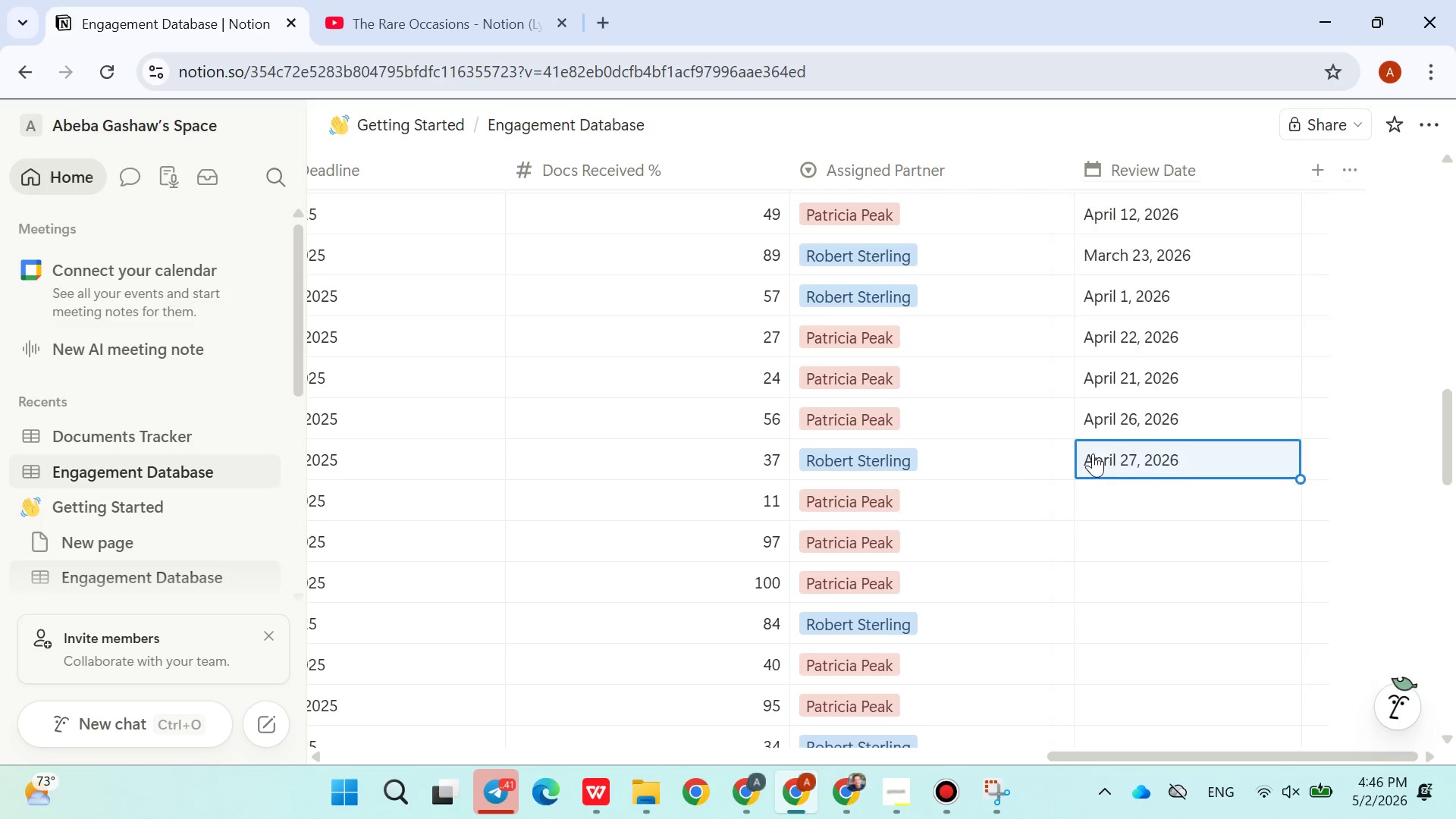 
scroll: coordinate [1105, 449], scroll_direction: down, amount: 2.0
 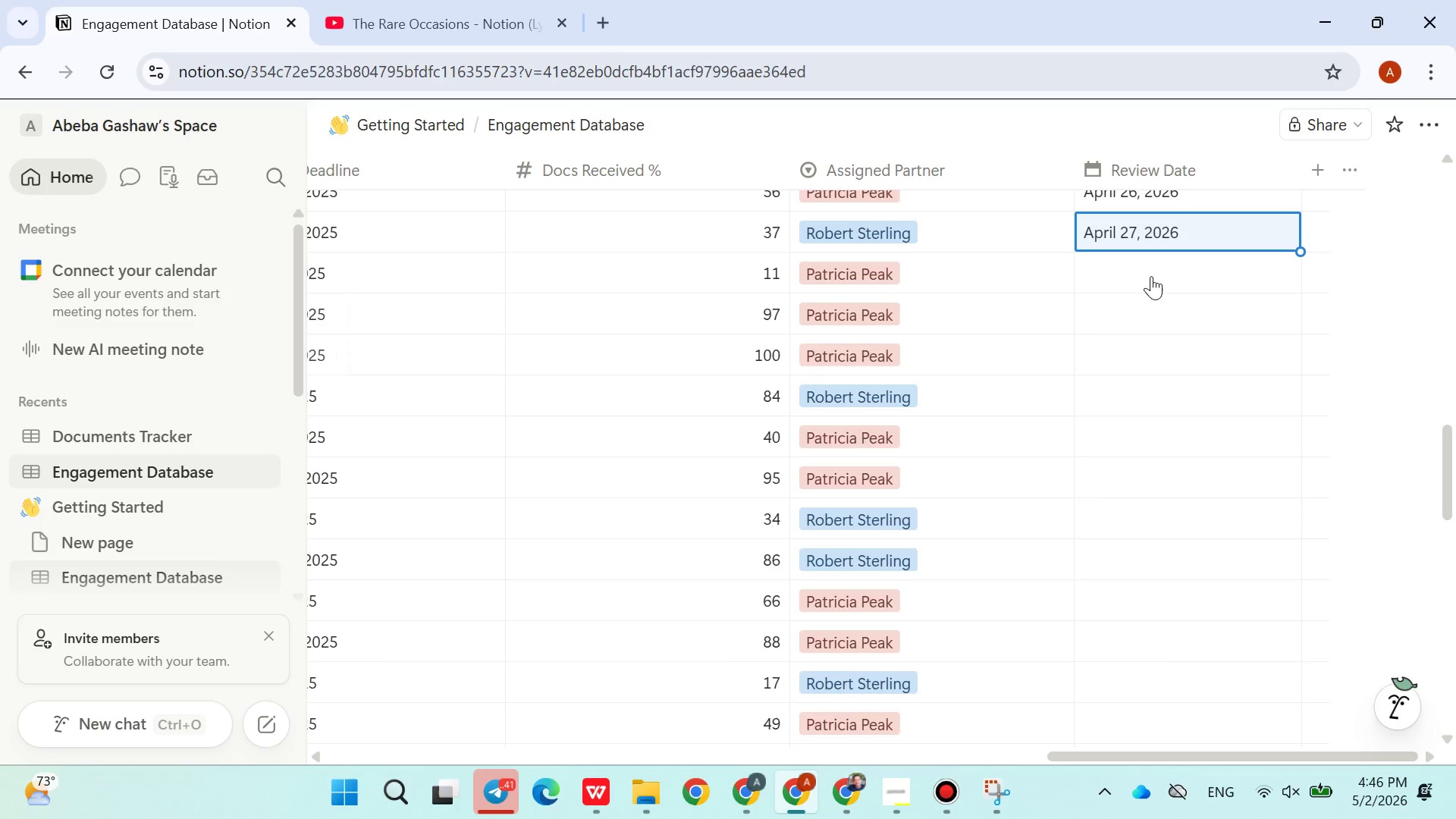 
left_click([1151, 256])
 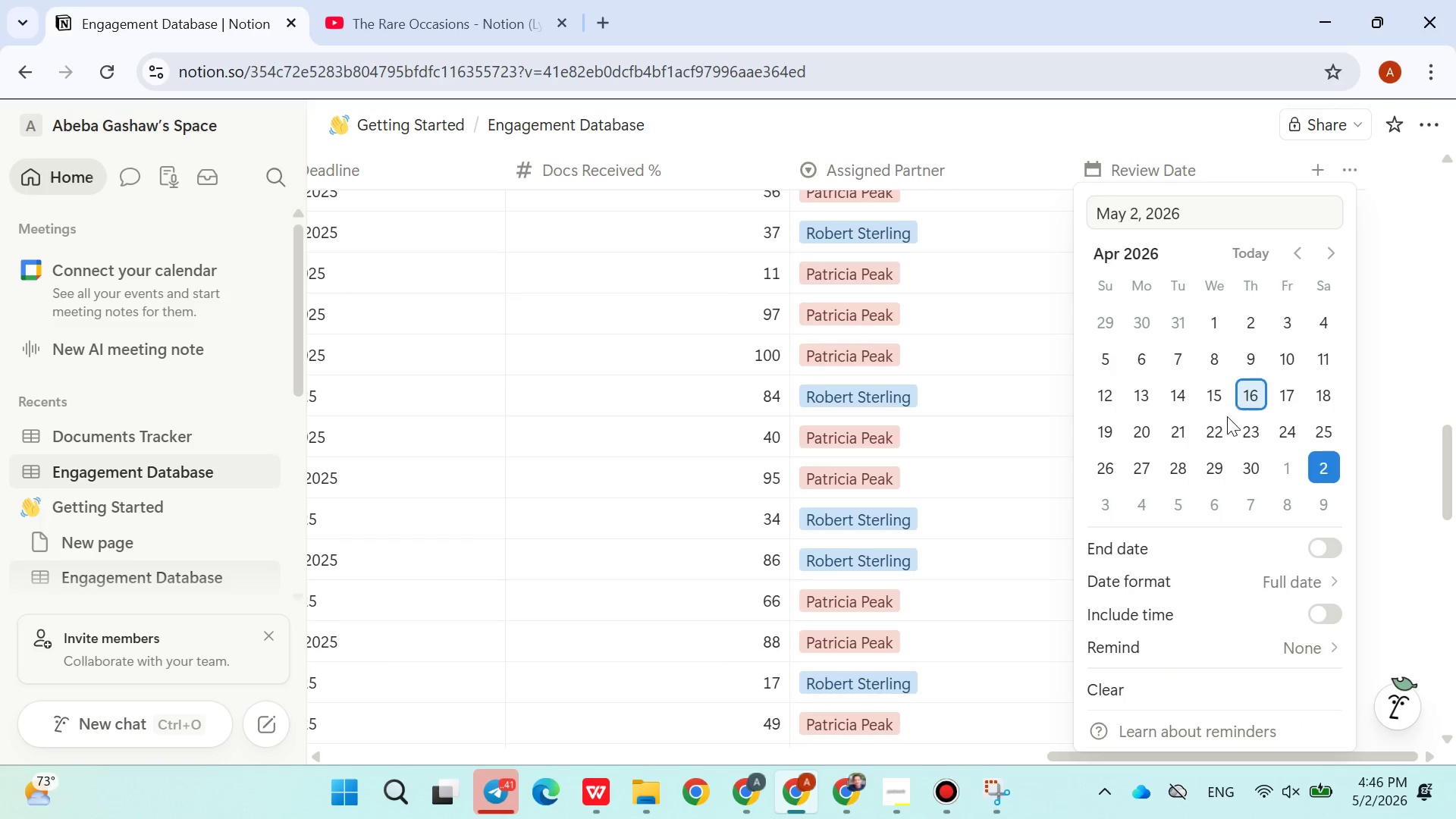 
left_click([1214, 463])
 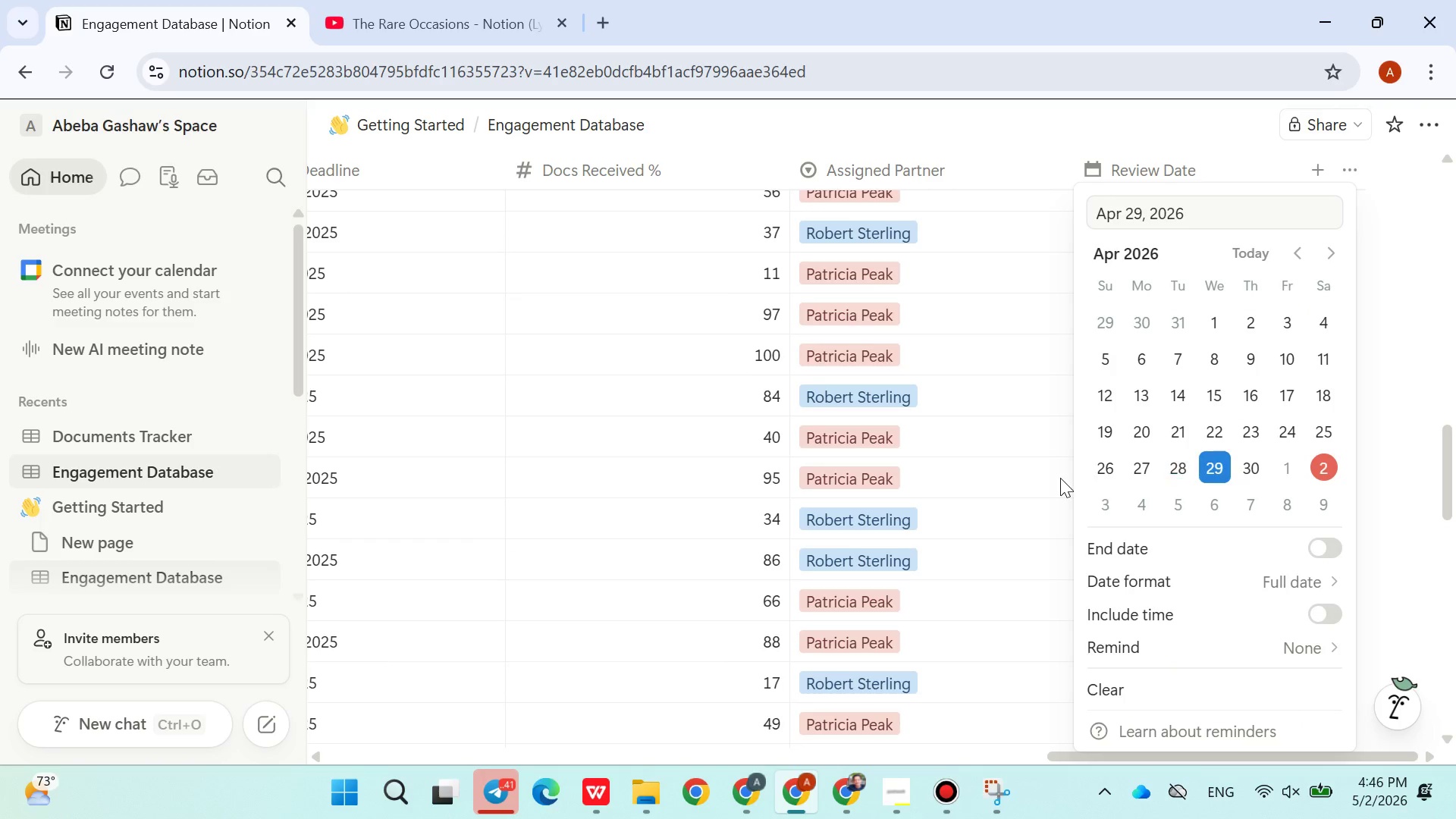 
mouse_move([1066, 461])
 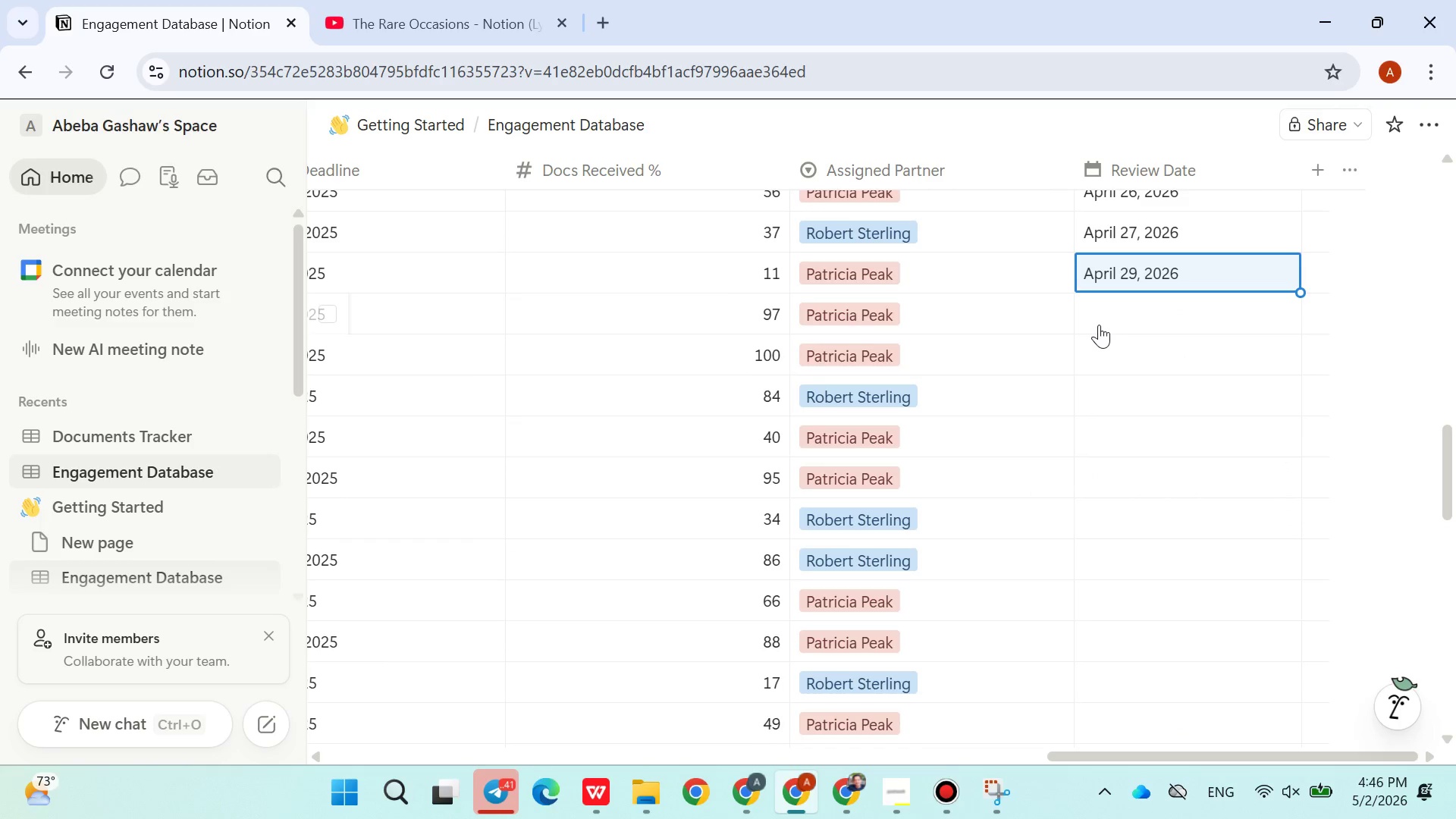 
left_click([1099, 325])
 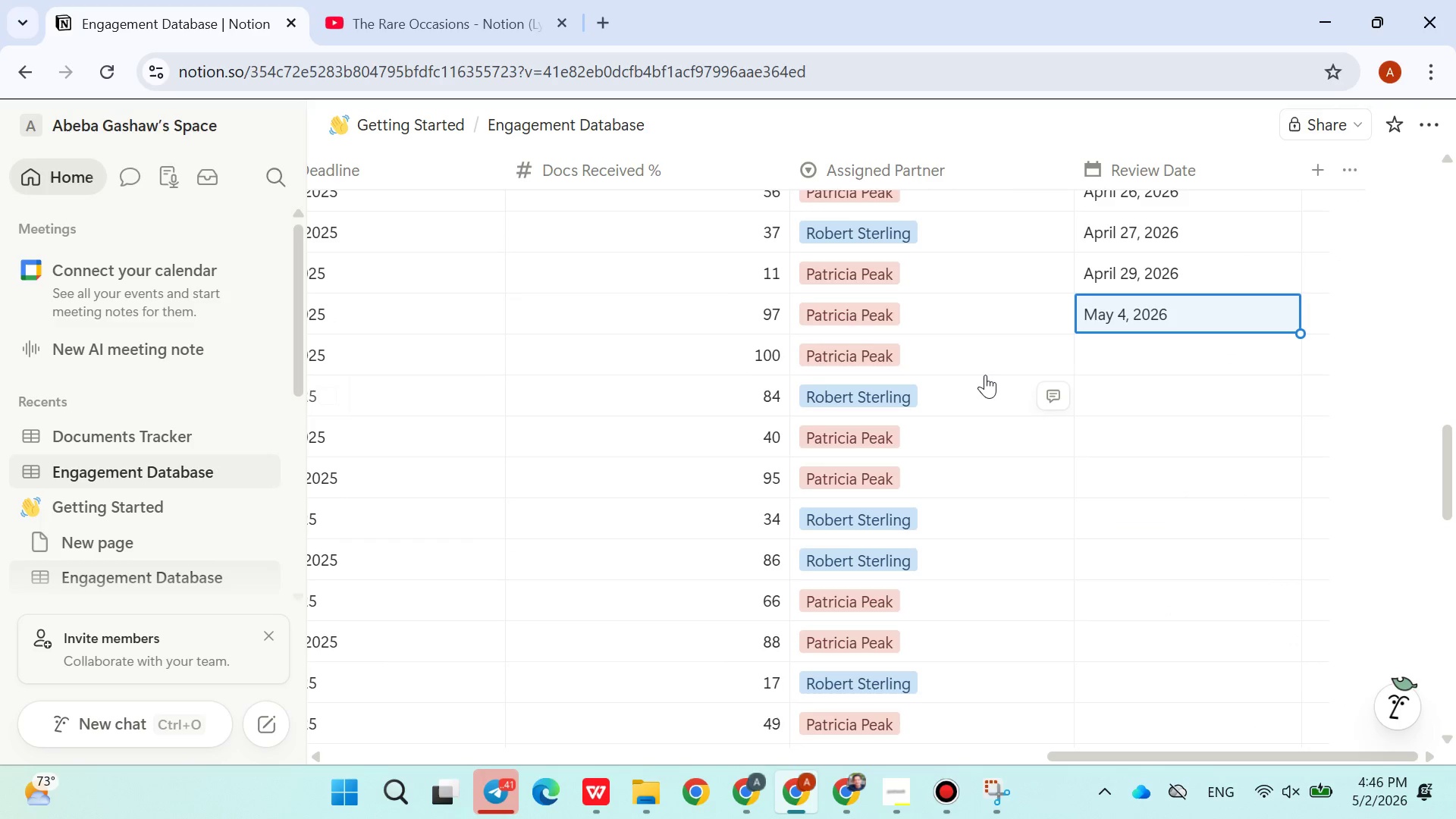 
left_click([1110, 352])
 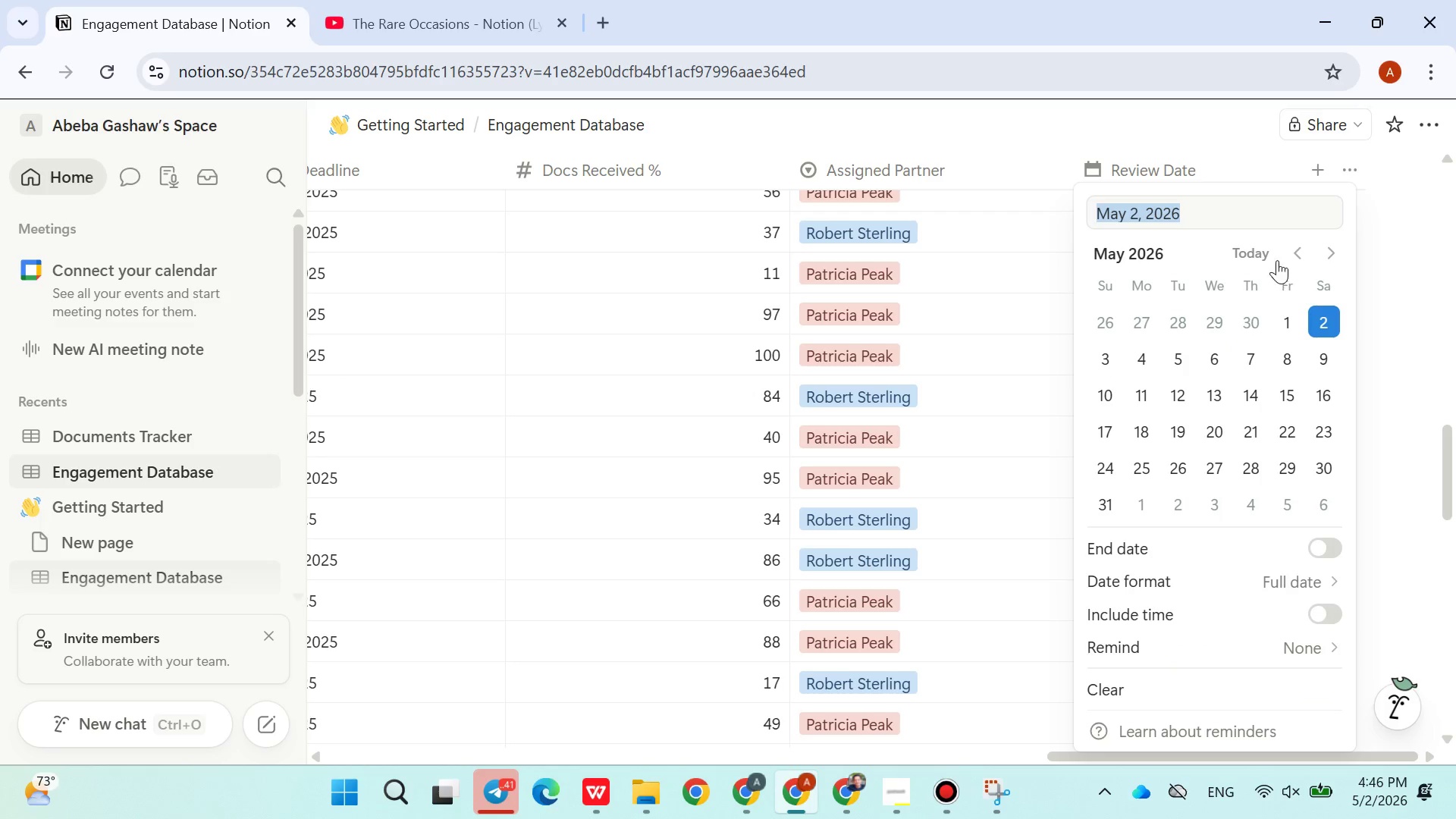 
left_click([1296, 243])
 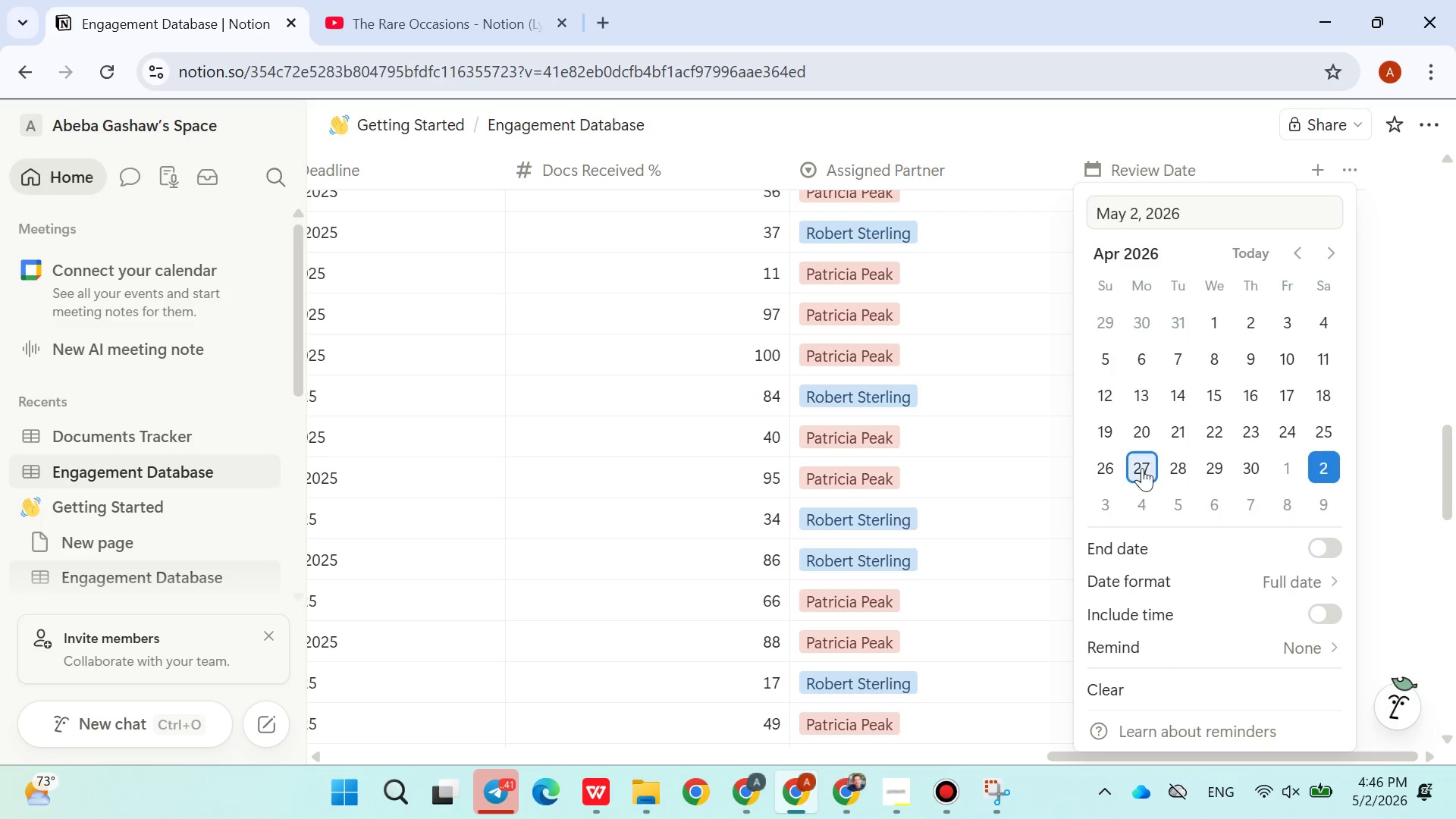 
left_click([1138, 474])
 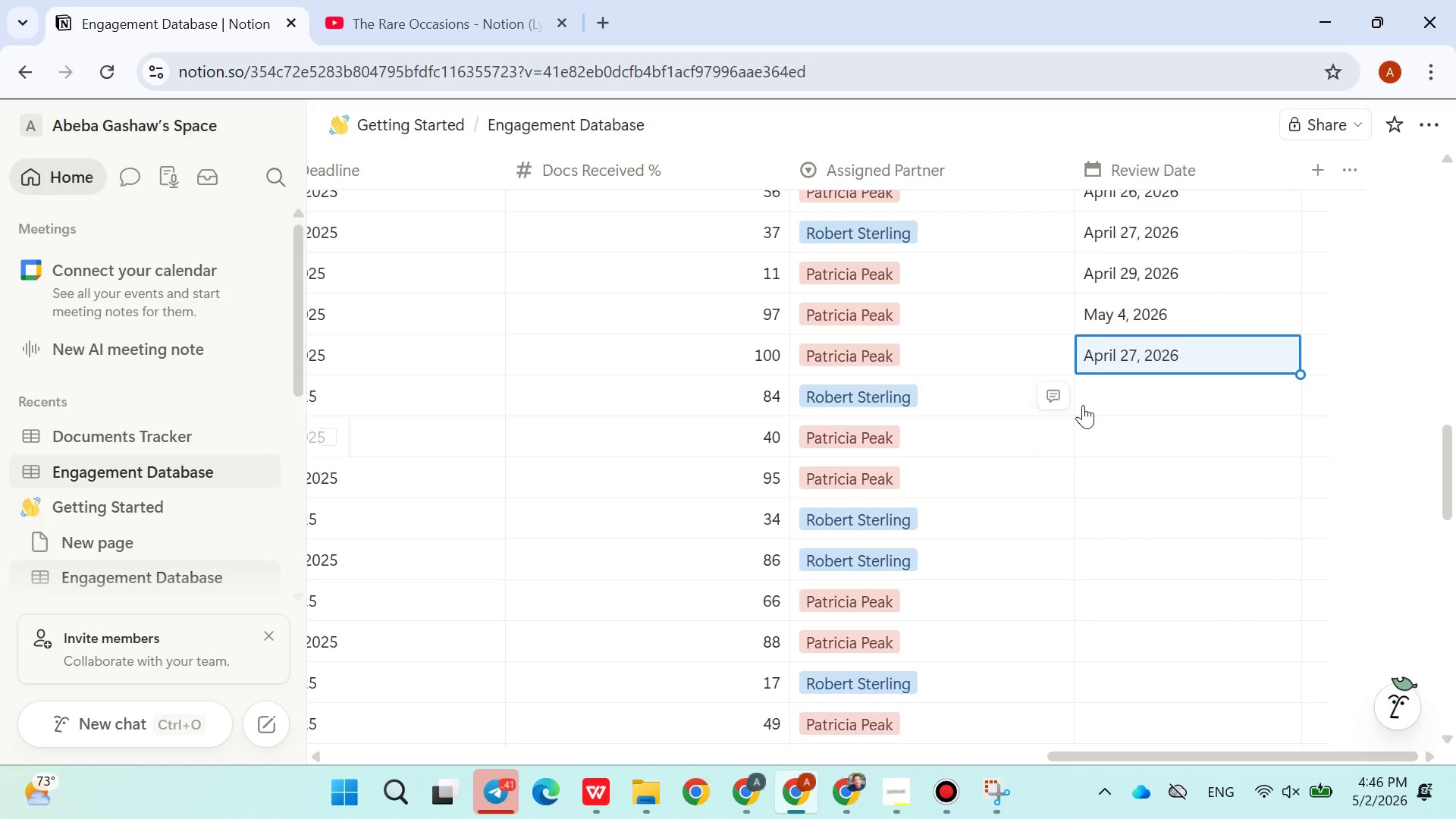 
left_click([1106, 388])
 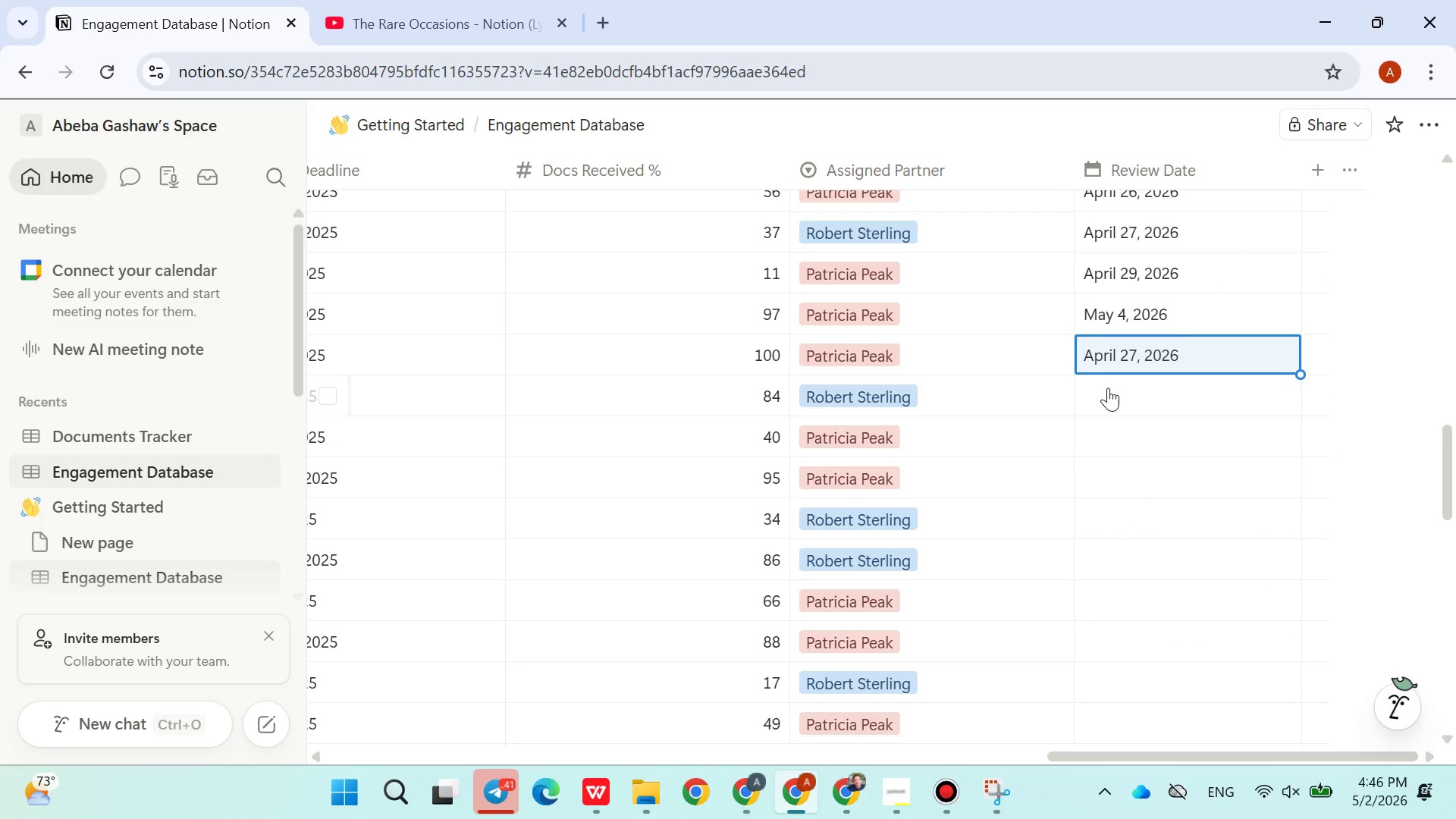 
left_click([1109, 388])
 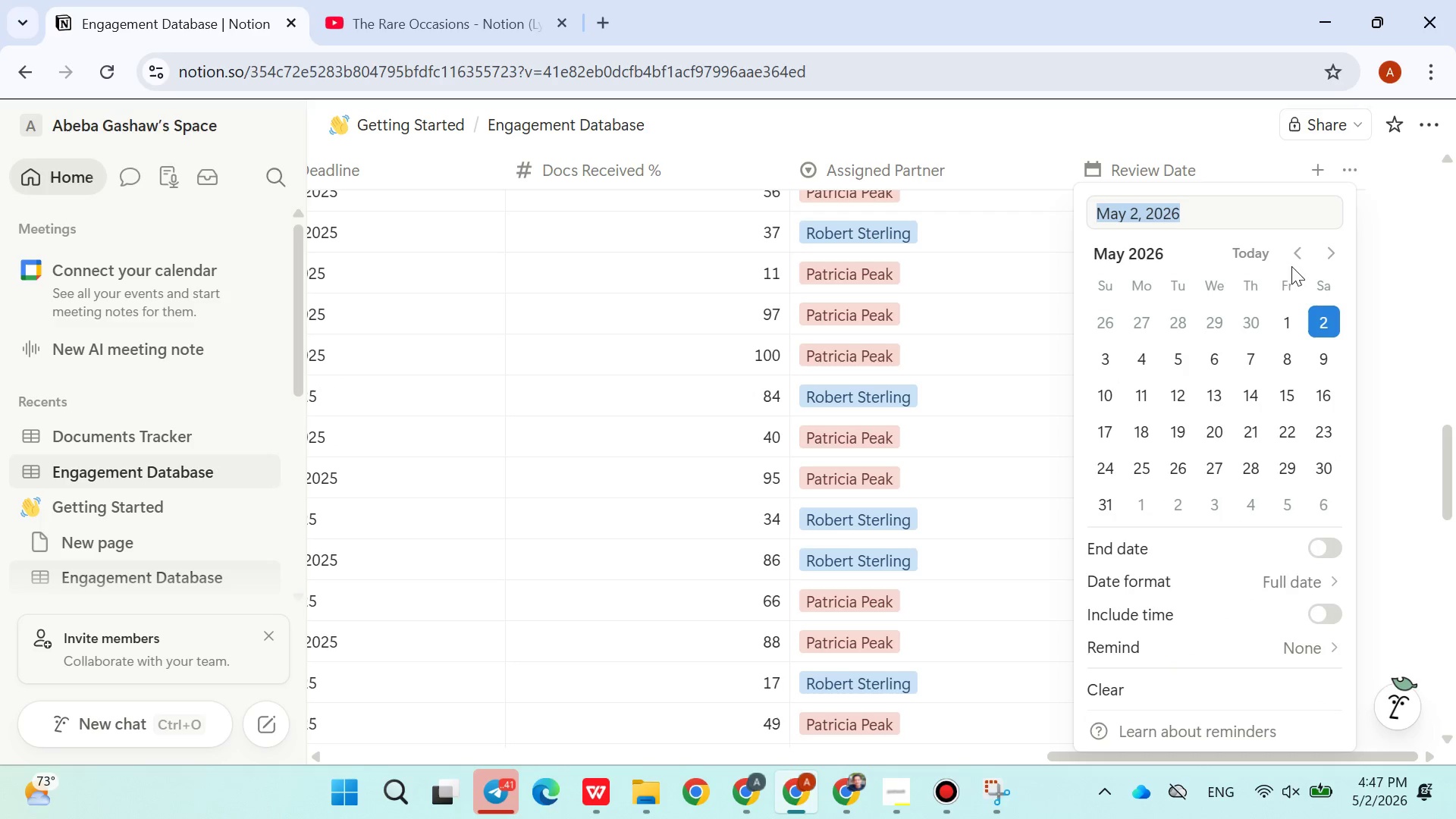 
left_click([1294, 262])
 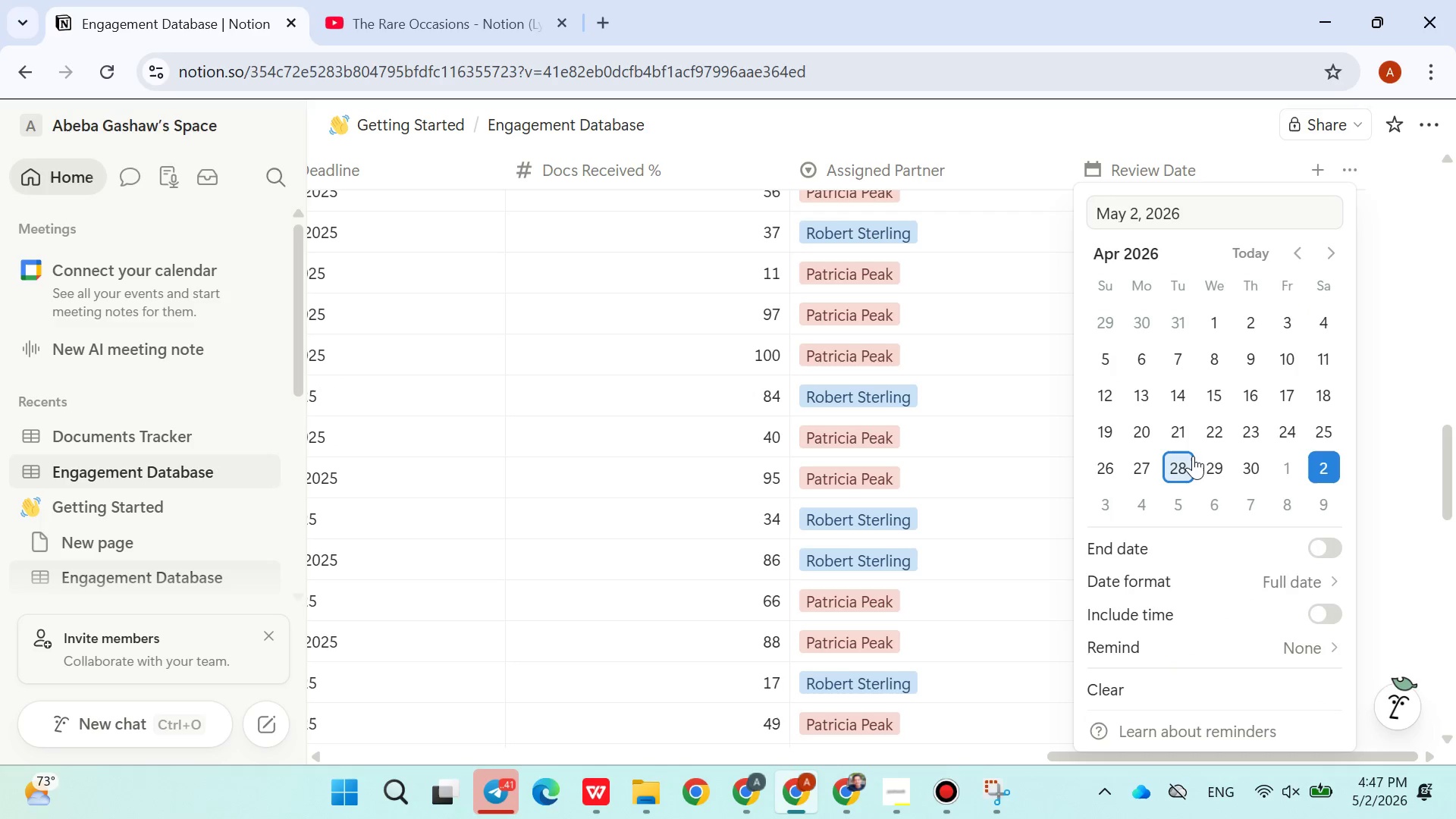 
left_click([1193, 456])
 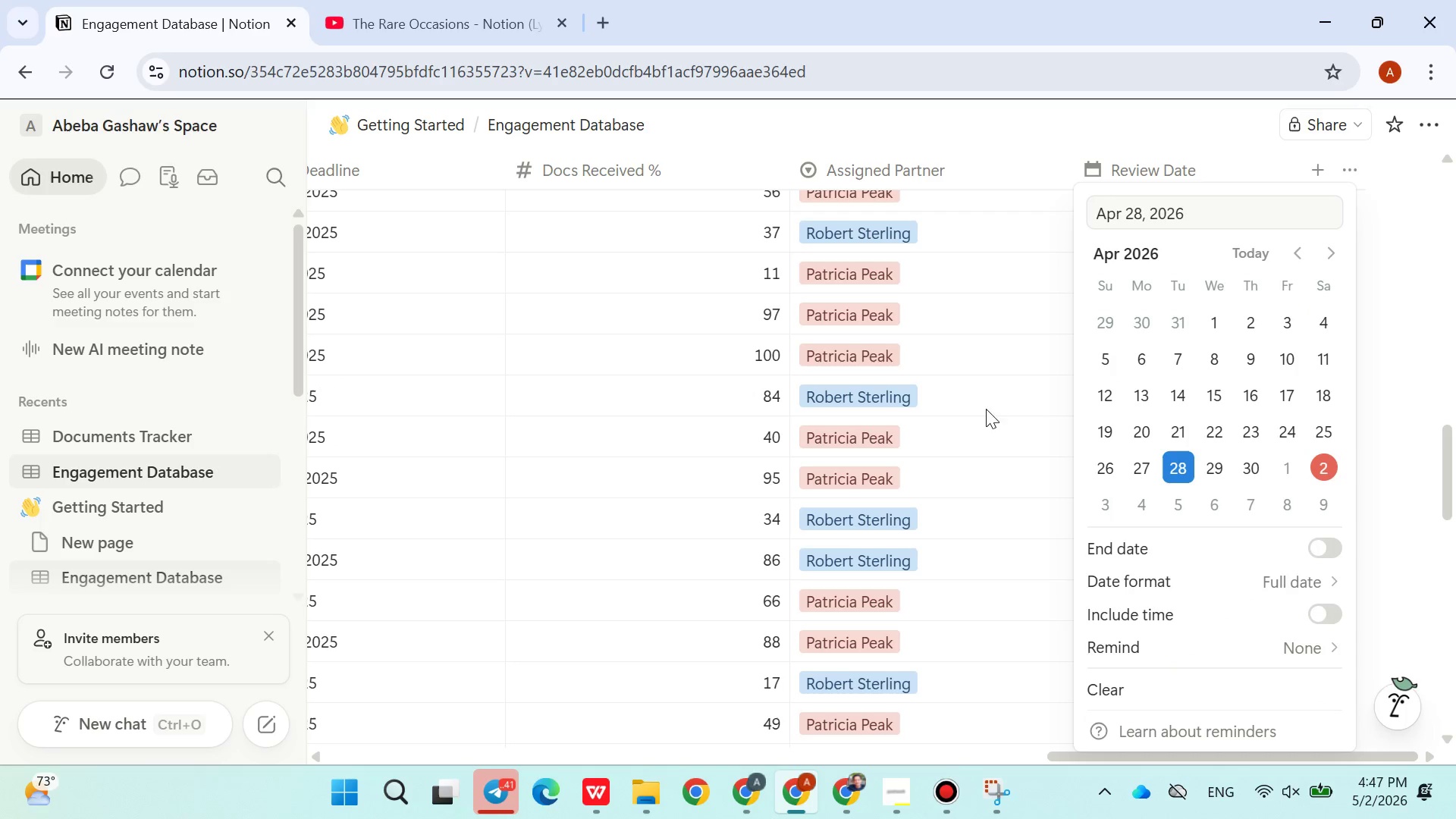 
scroll: coordinate [968, 397], scroll_direction: down, amount: 5.0
 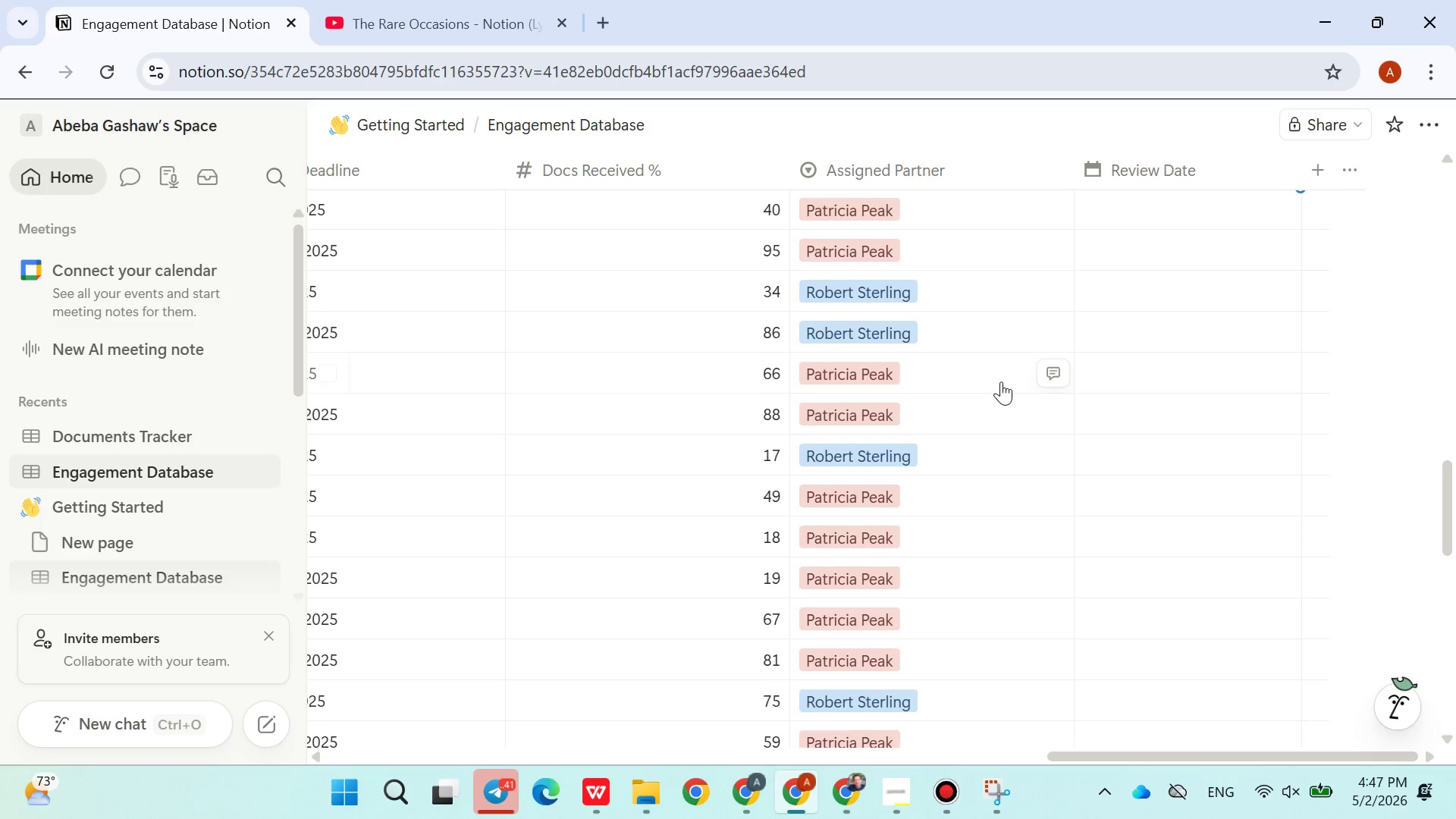 
scroll: coordinate [1001, 381], scroll_direction: up, amount: 1.0
 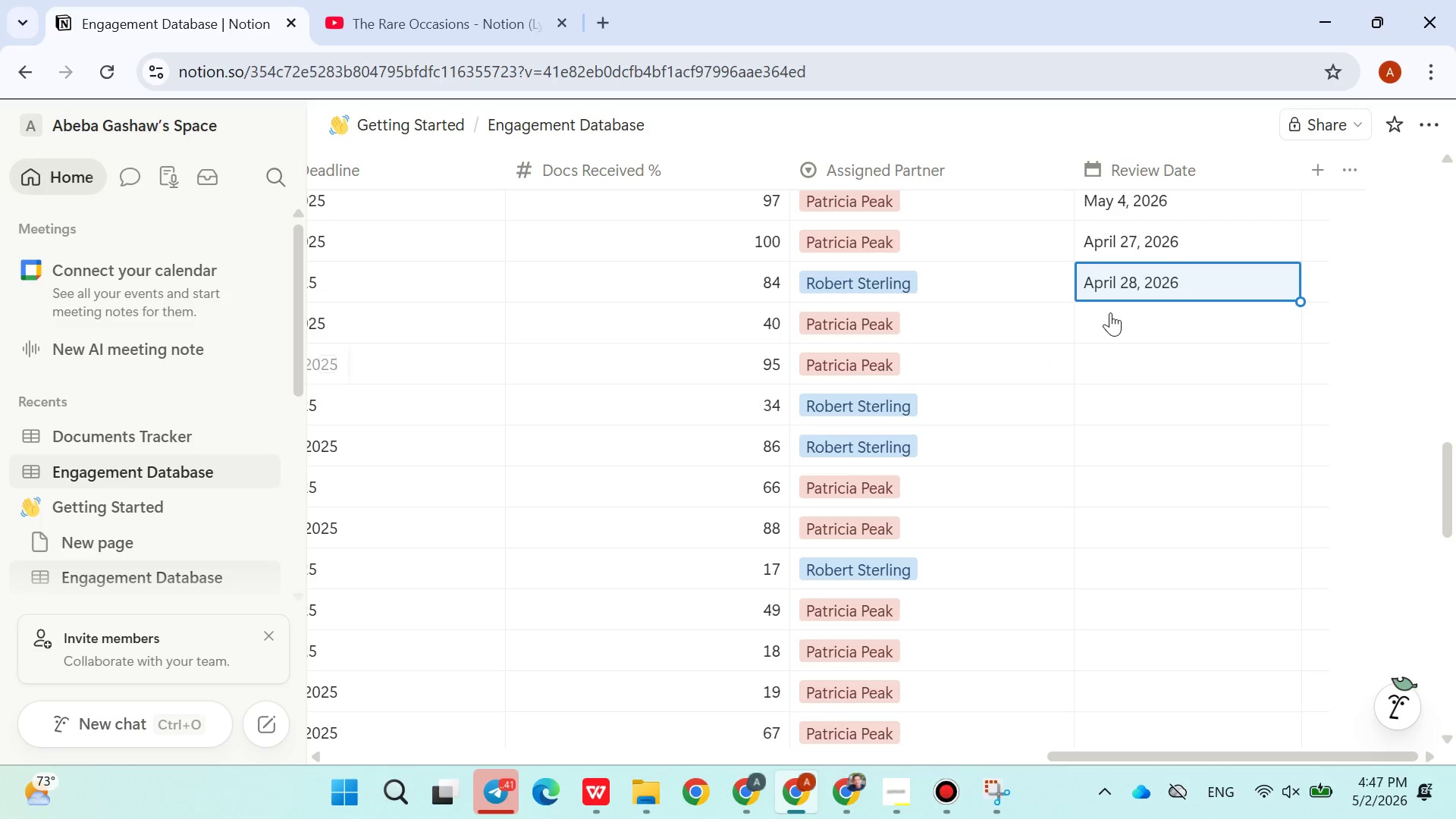 
left_click([1110, 312])
 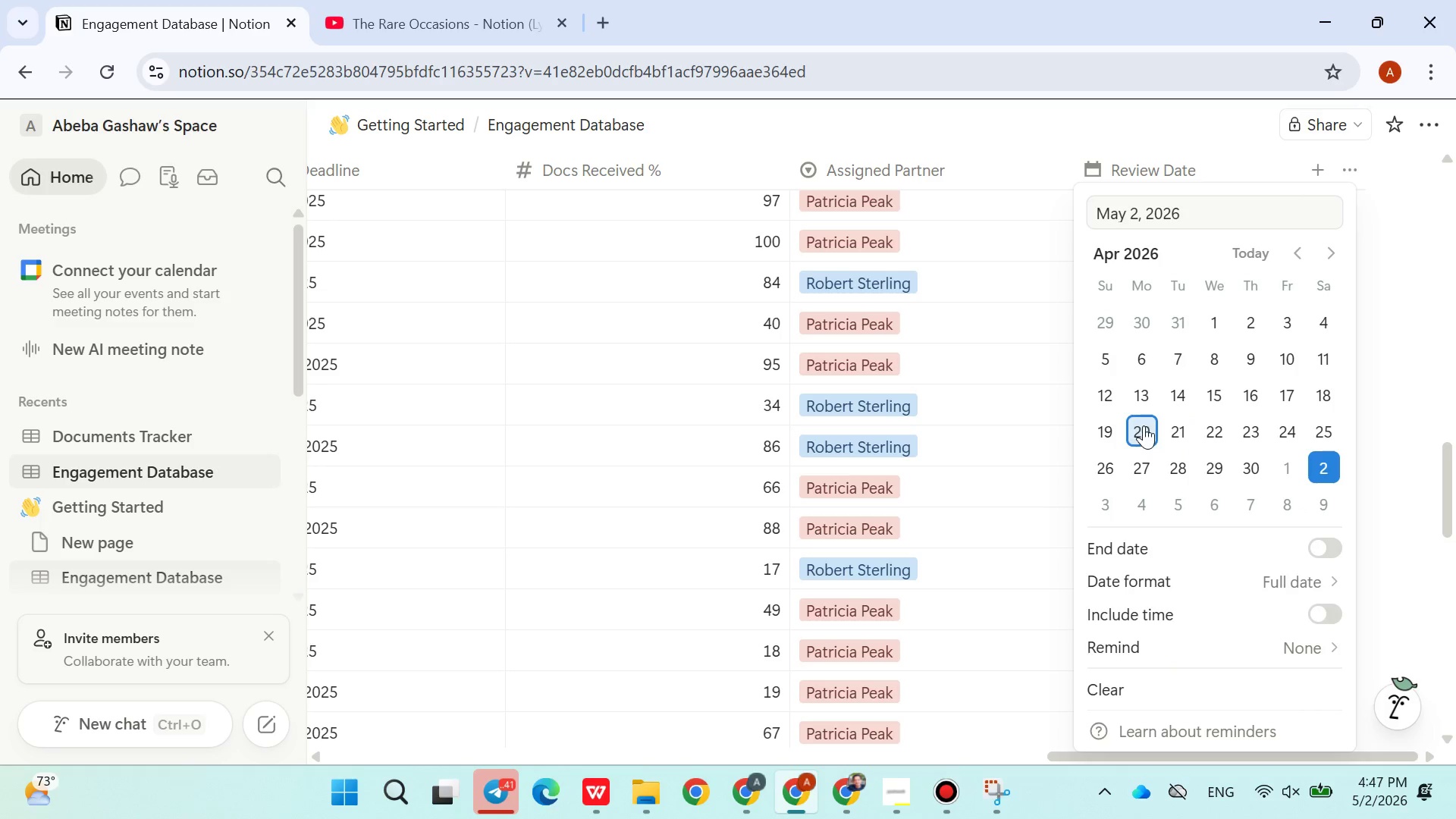 
mouse_move([1008, 416])
 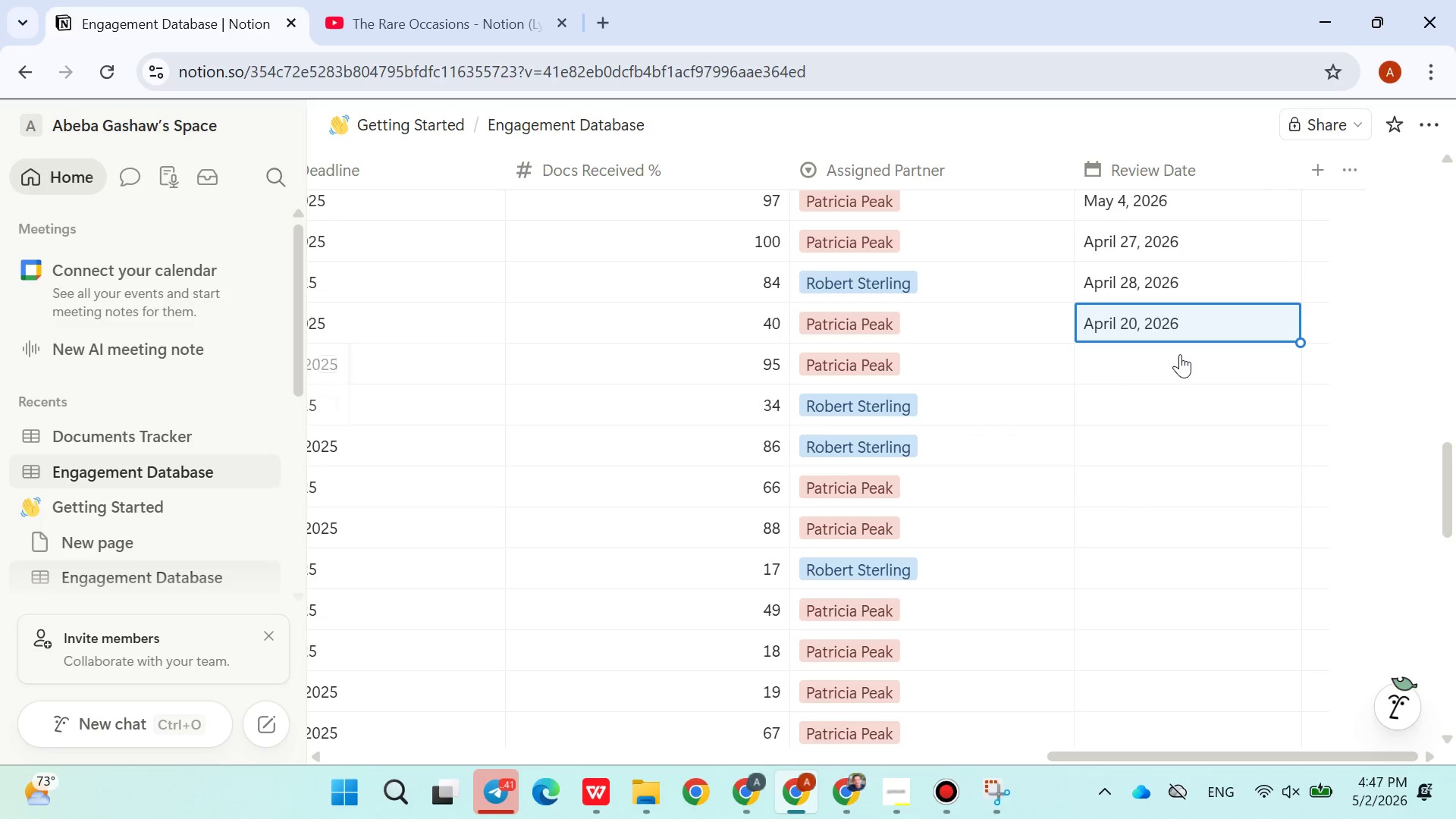 
left_click([1180, 354])
 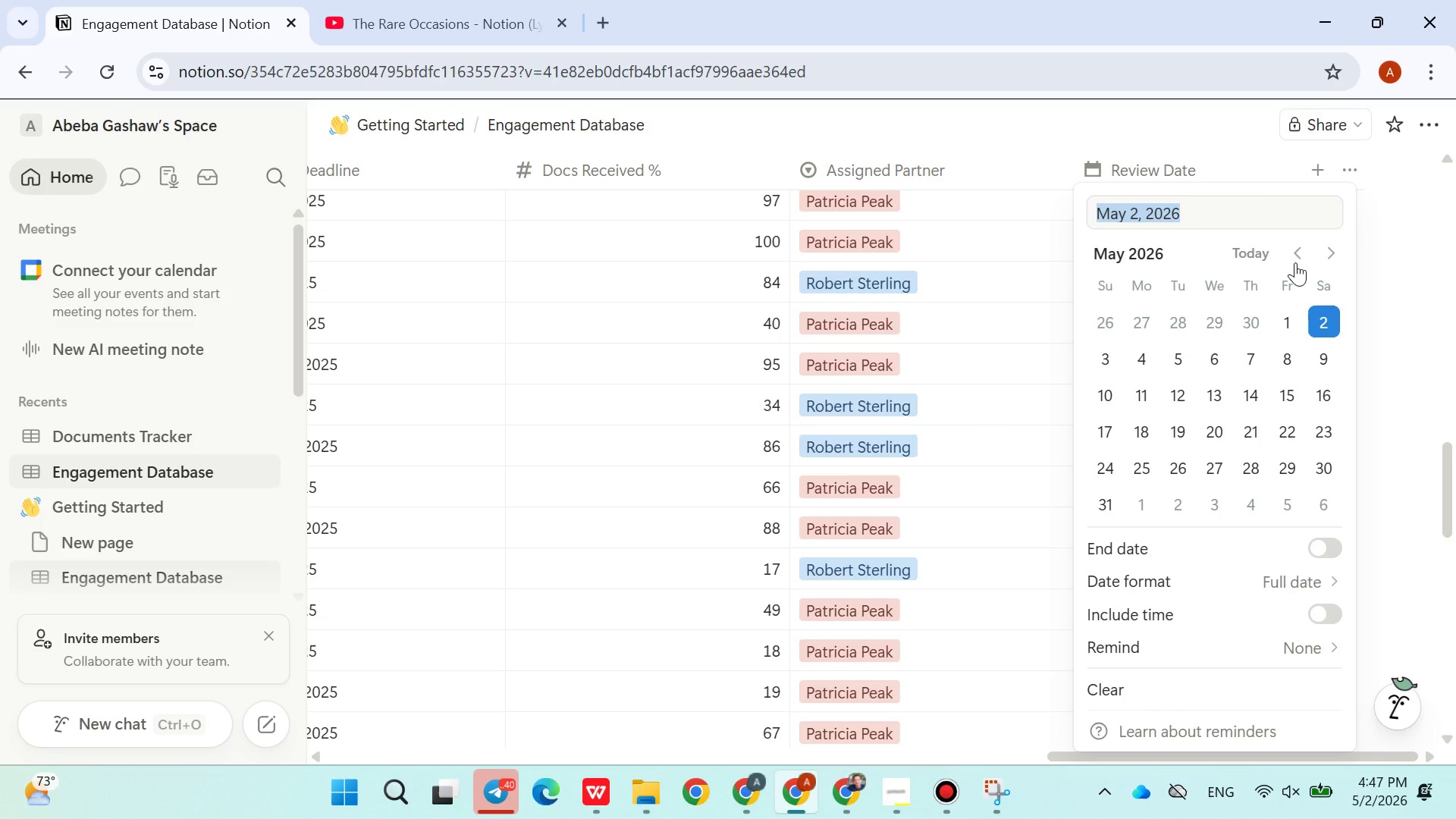 
double_click([1297, 262])
 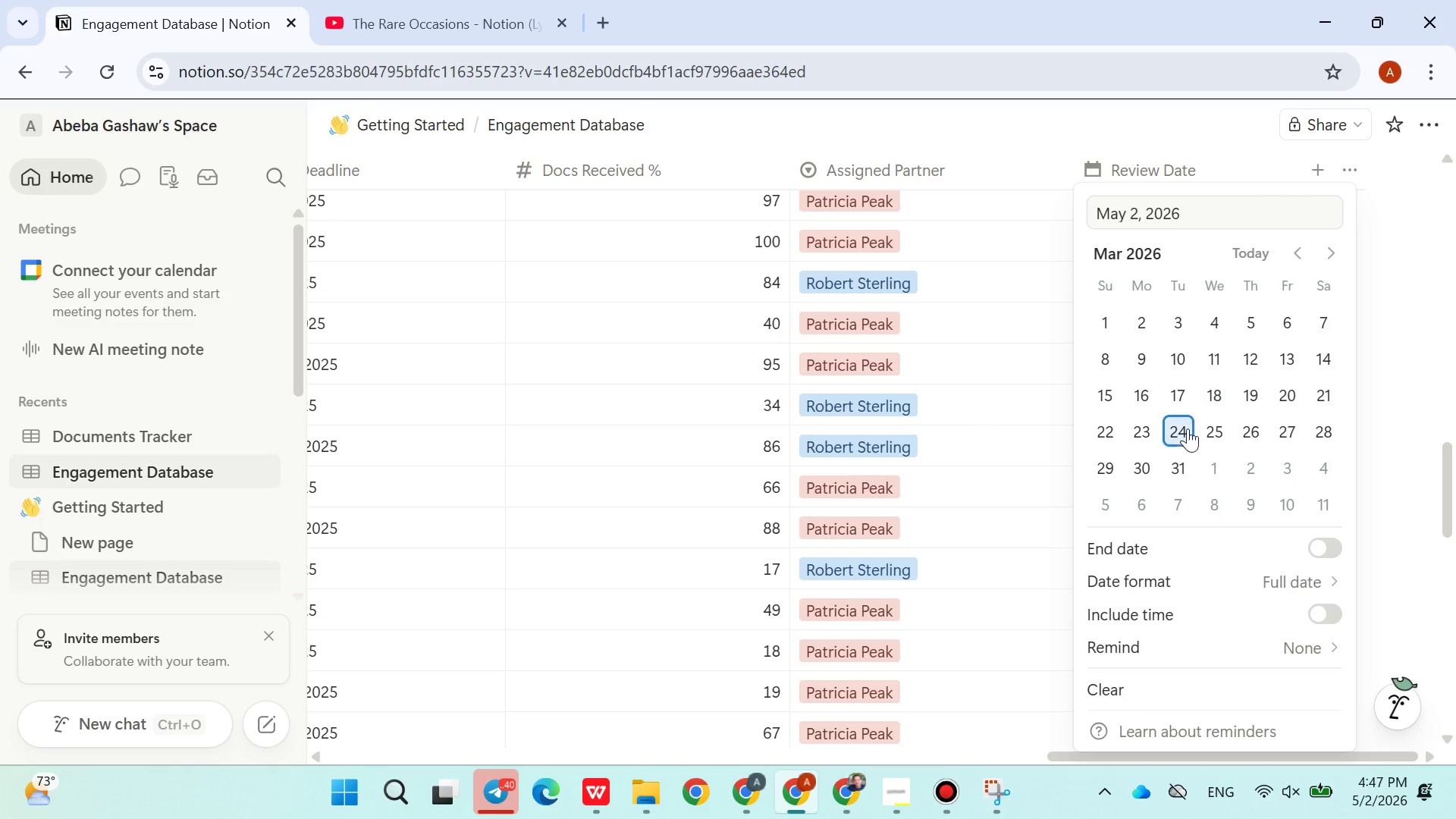 
left_click([1188, 432])
 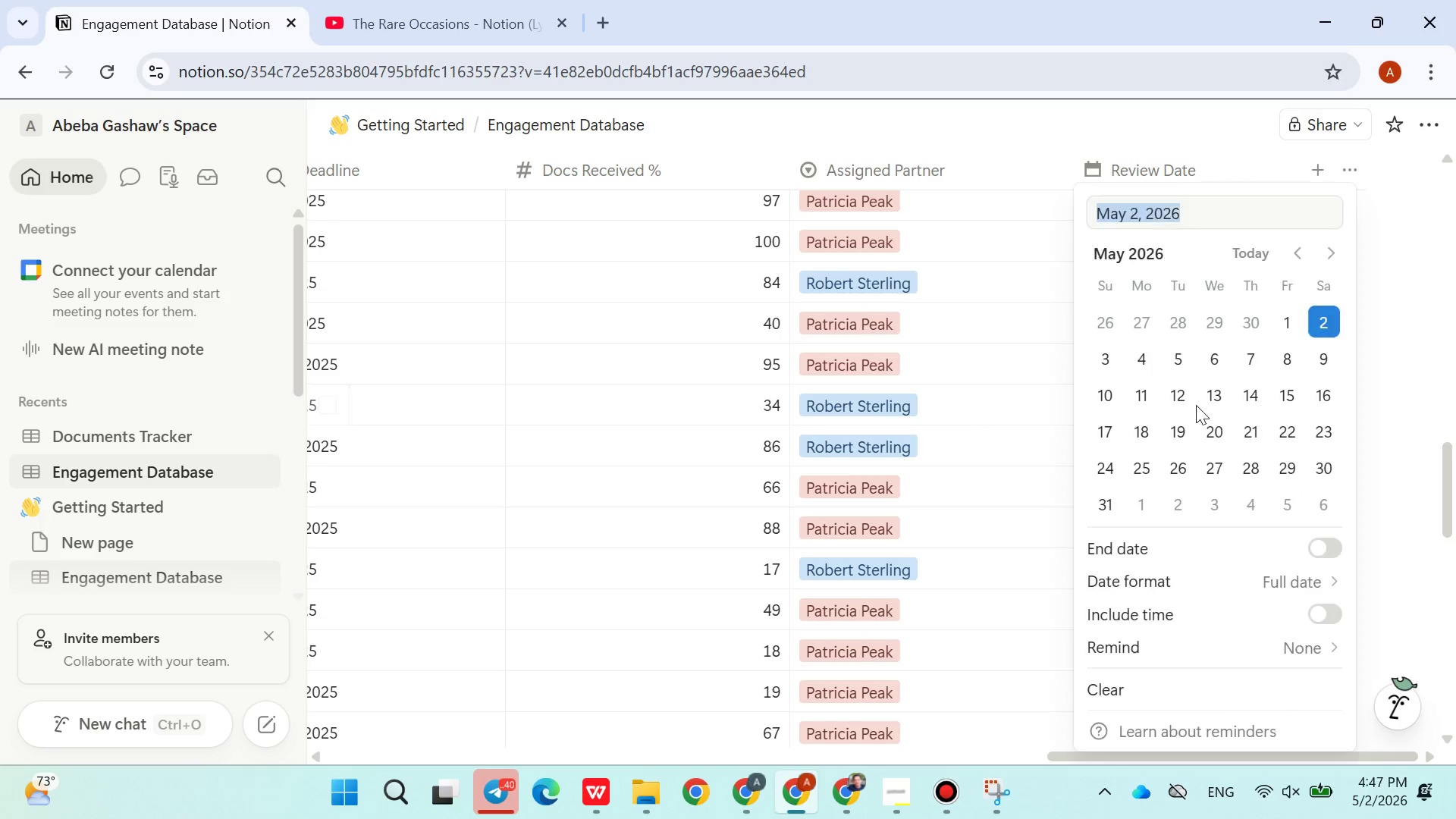 
double_click([1298, 250])
 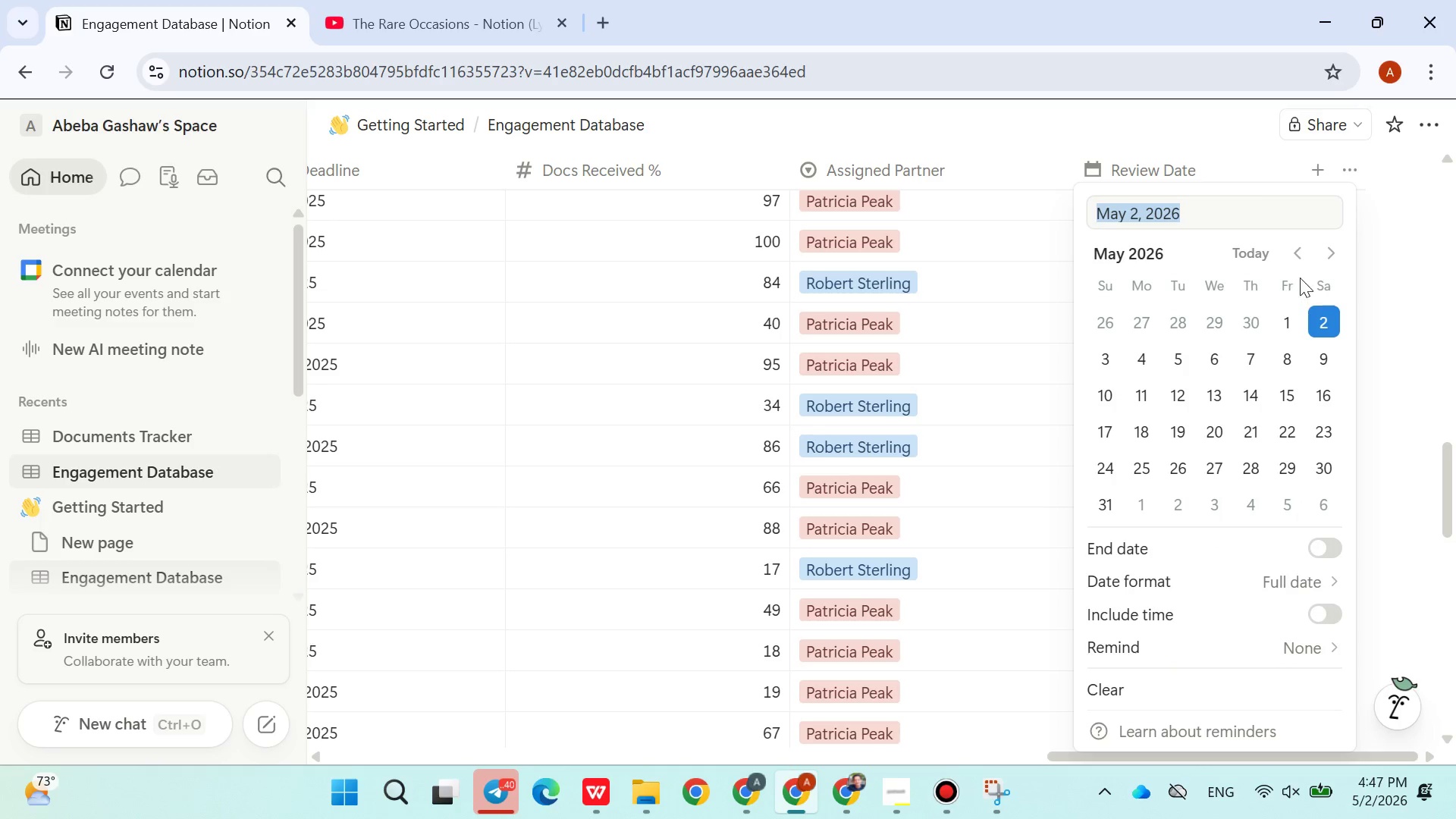 
double_click([1299, 262])
 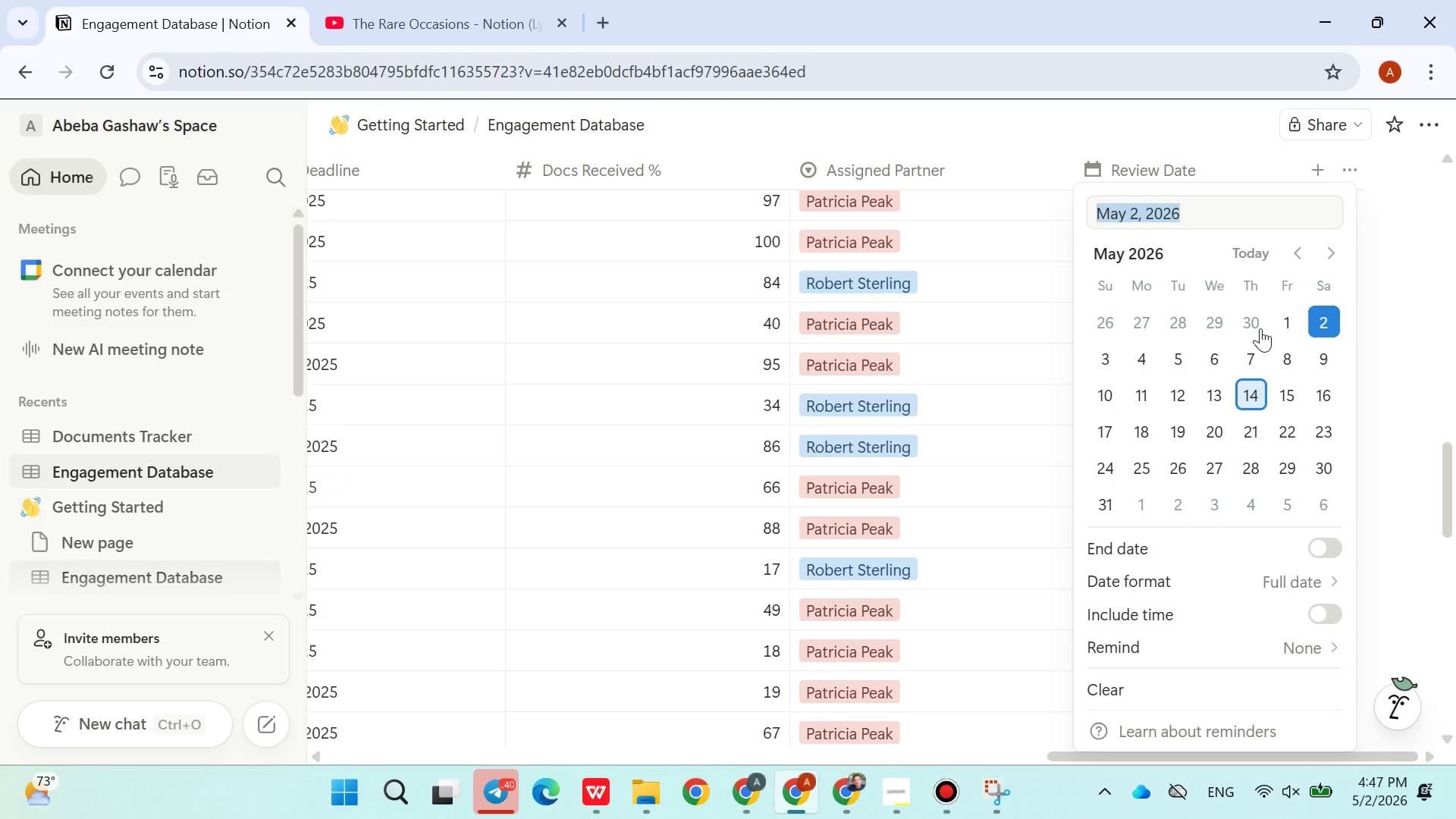 
double_click([1291, 253])
 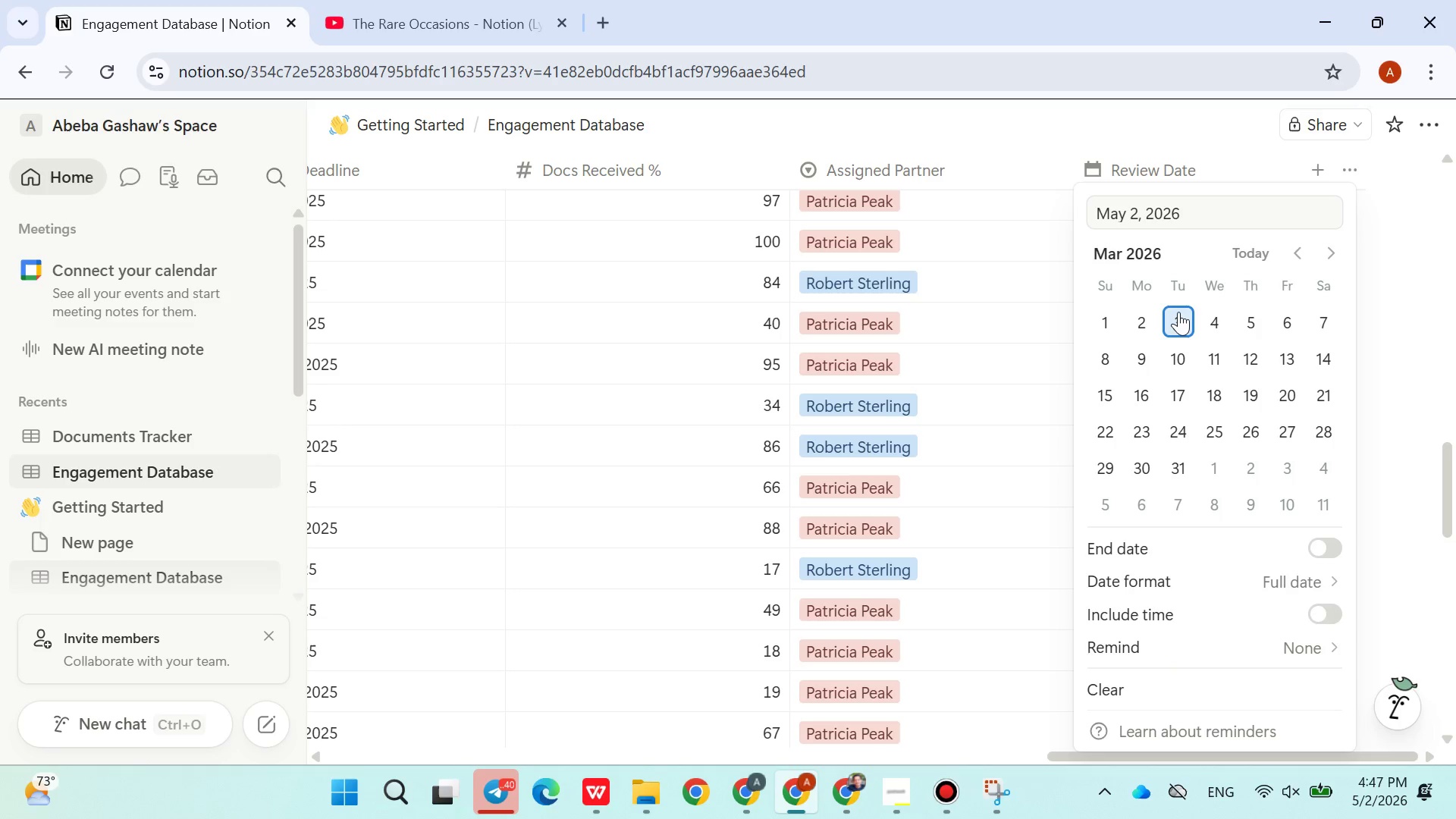 
double_click([1178, 312])
 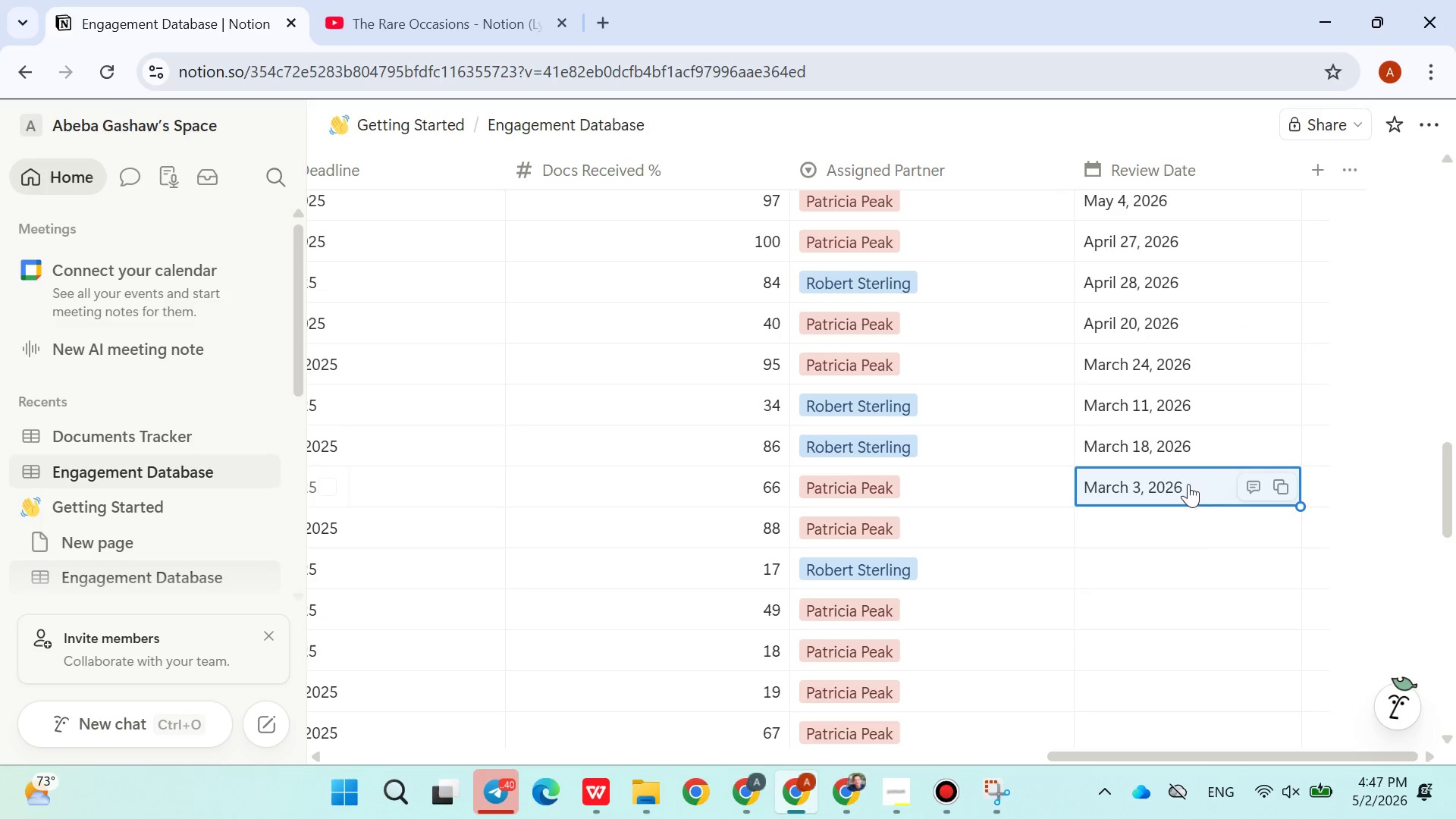 
left_click([1153, 515])
 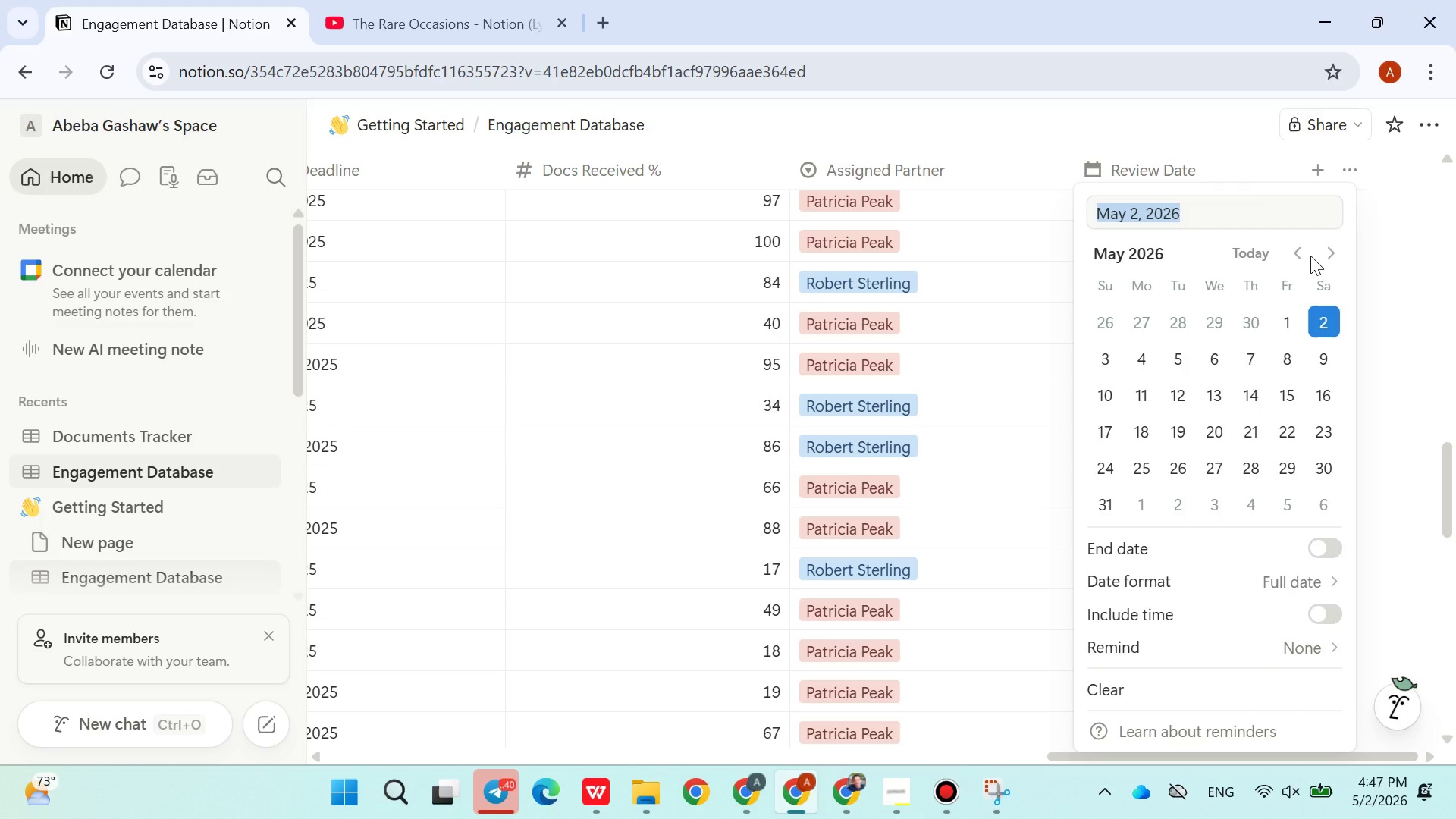 
left_click([1310, 256])
 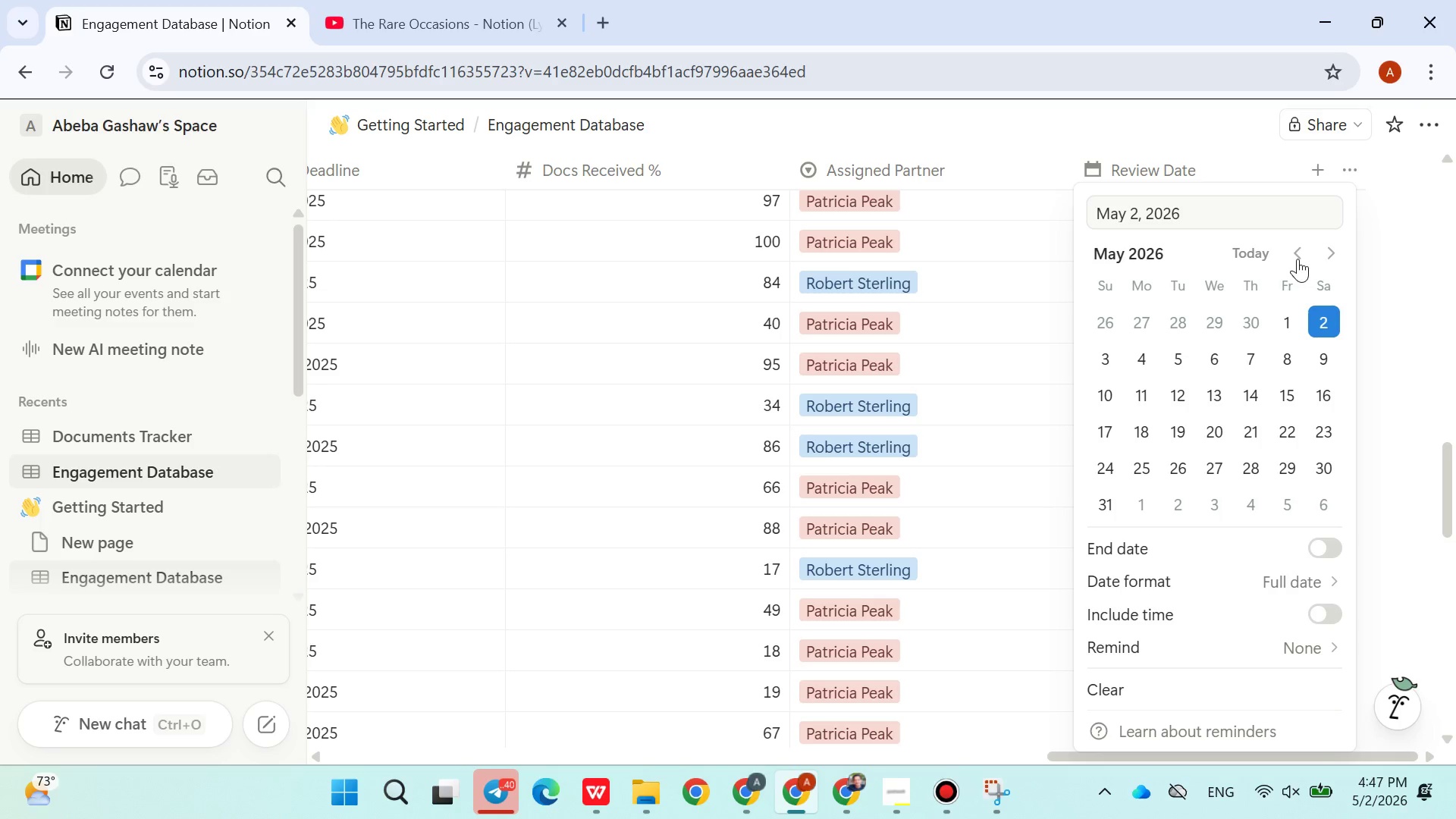 
double_click([1298, 259])
 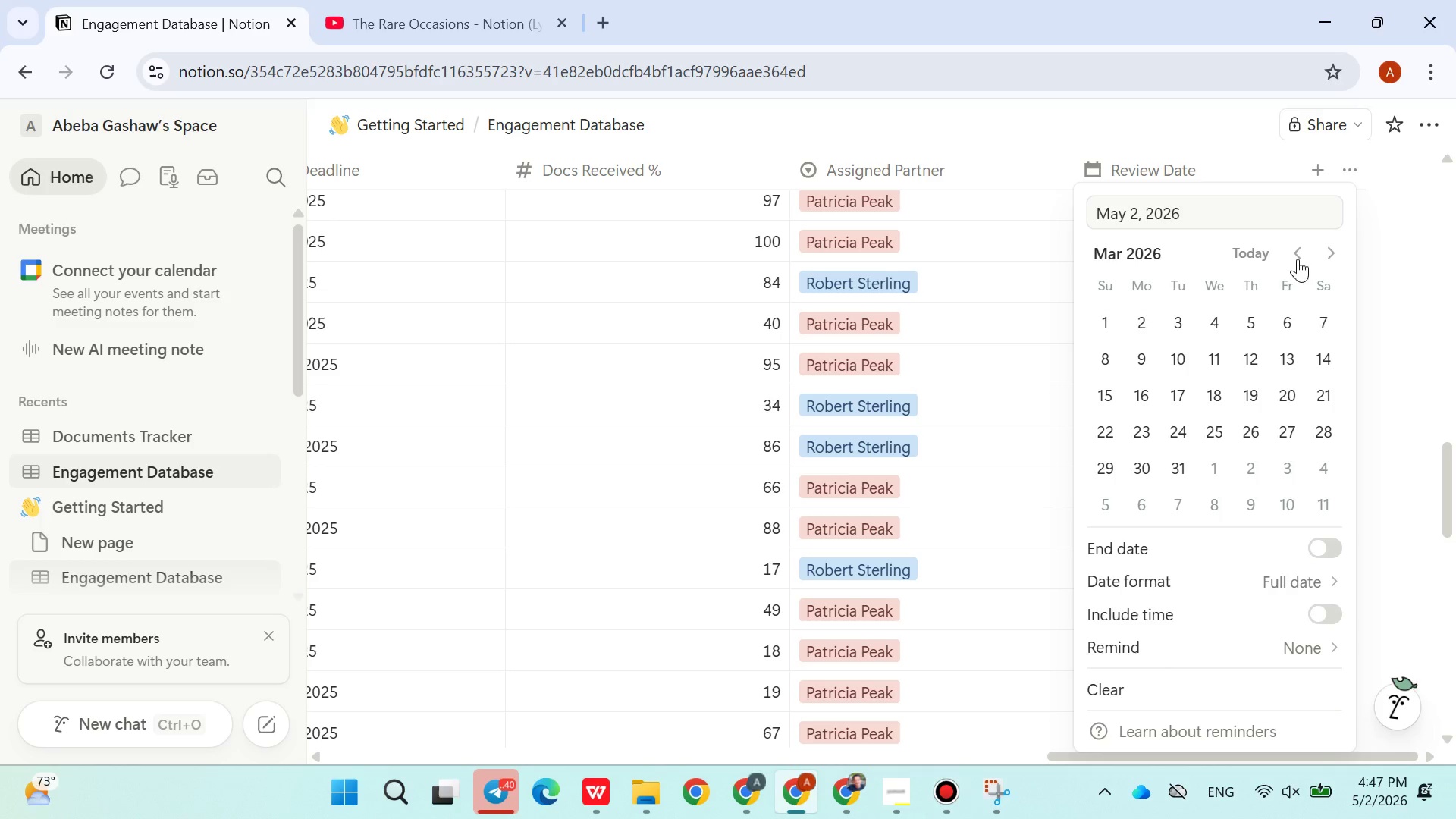 
triple_click([1298, 259])
 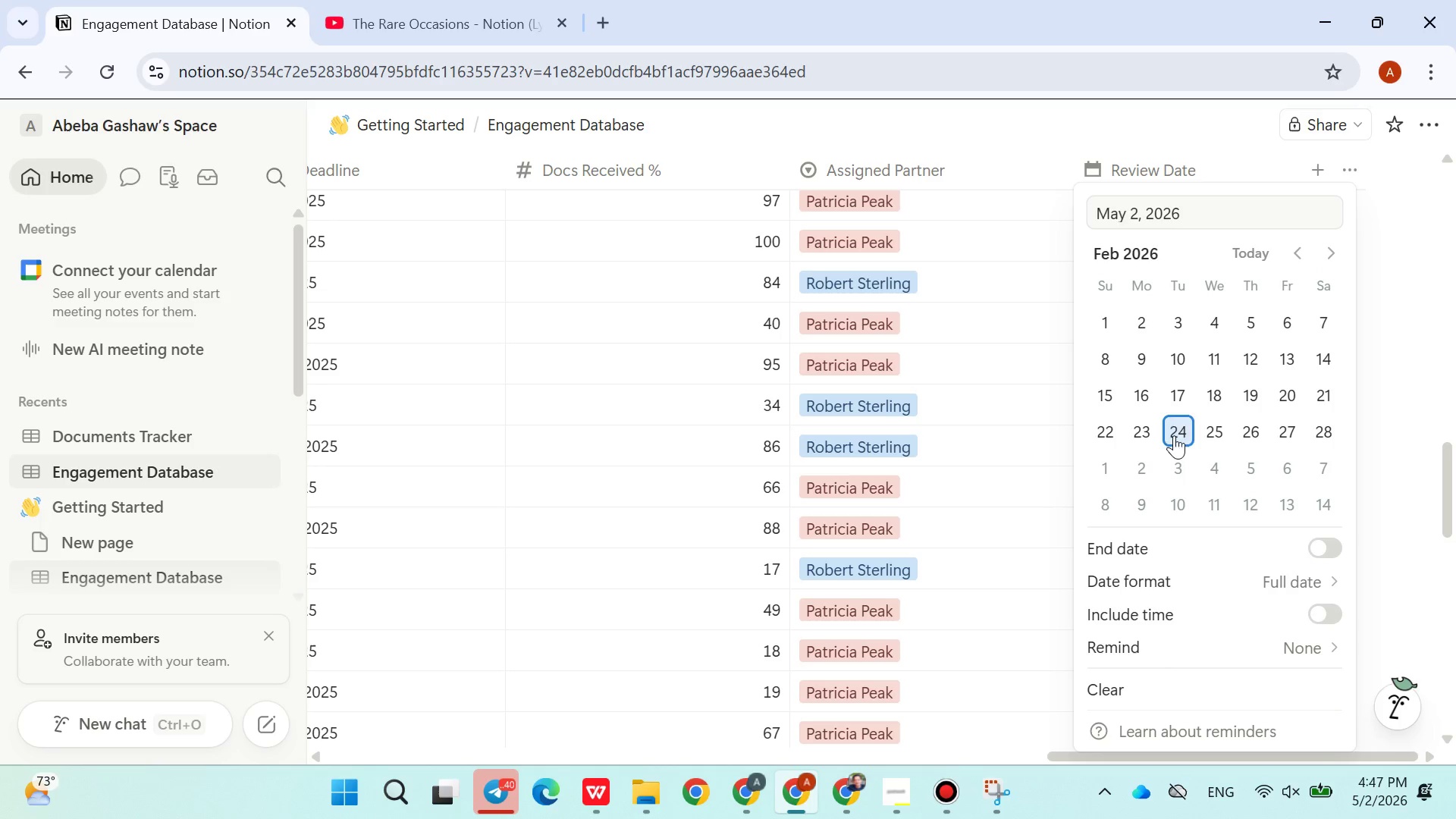 
double_click([1020, 488])
 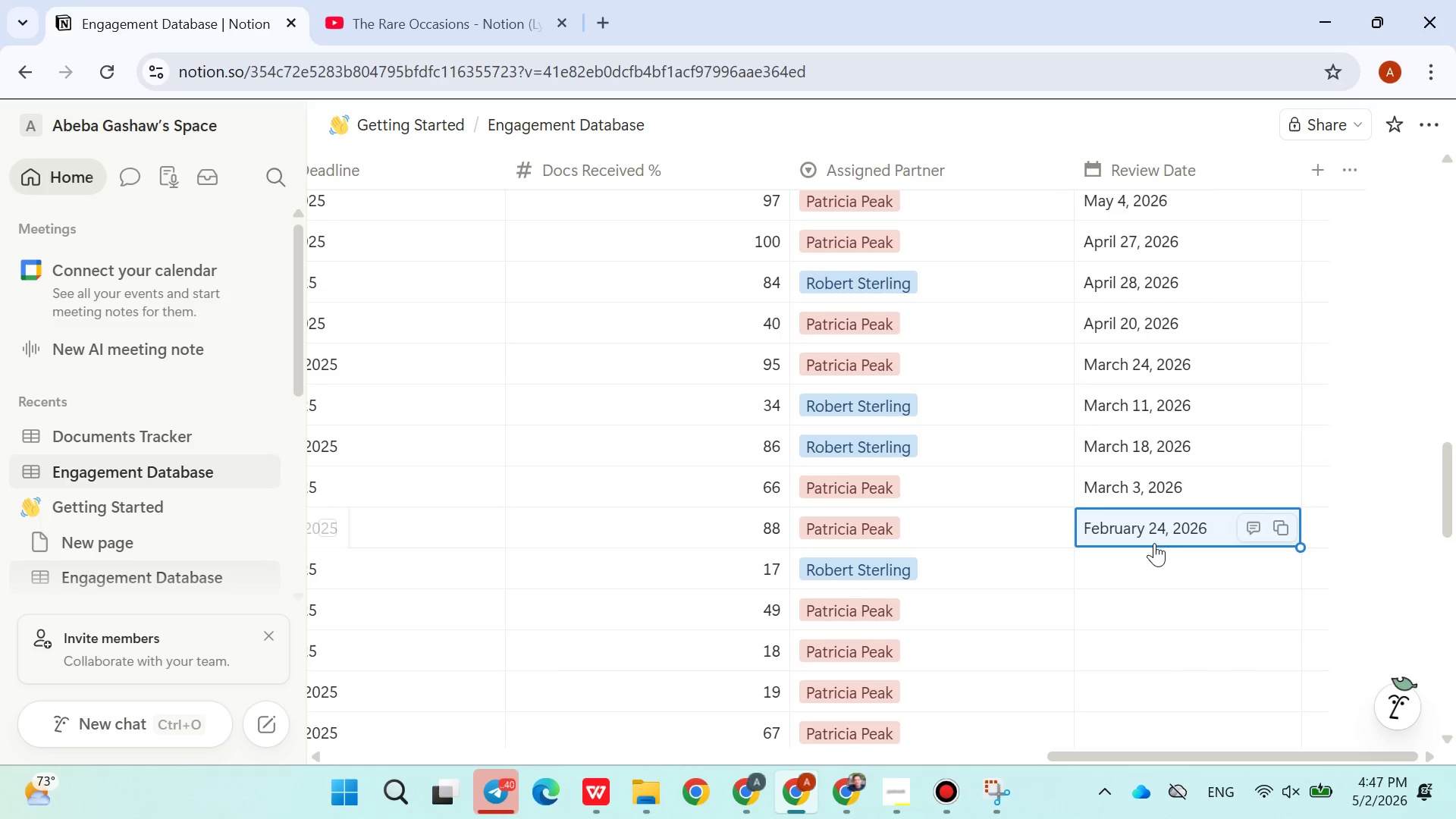 
left_click([1146, 560])
 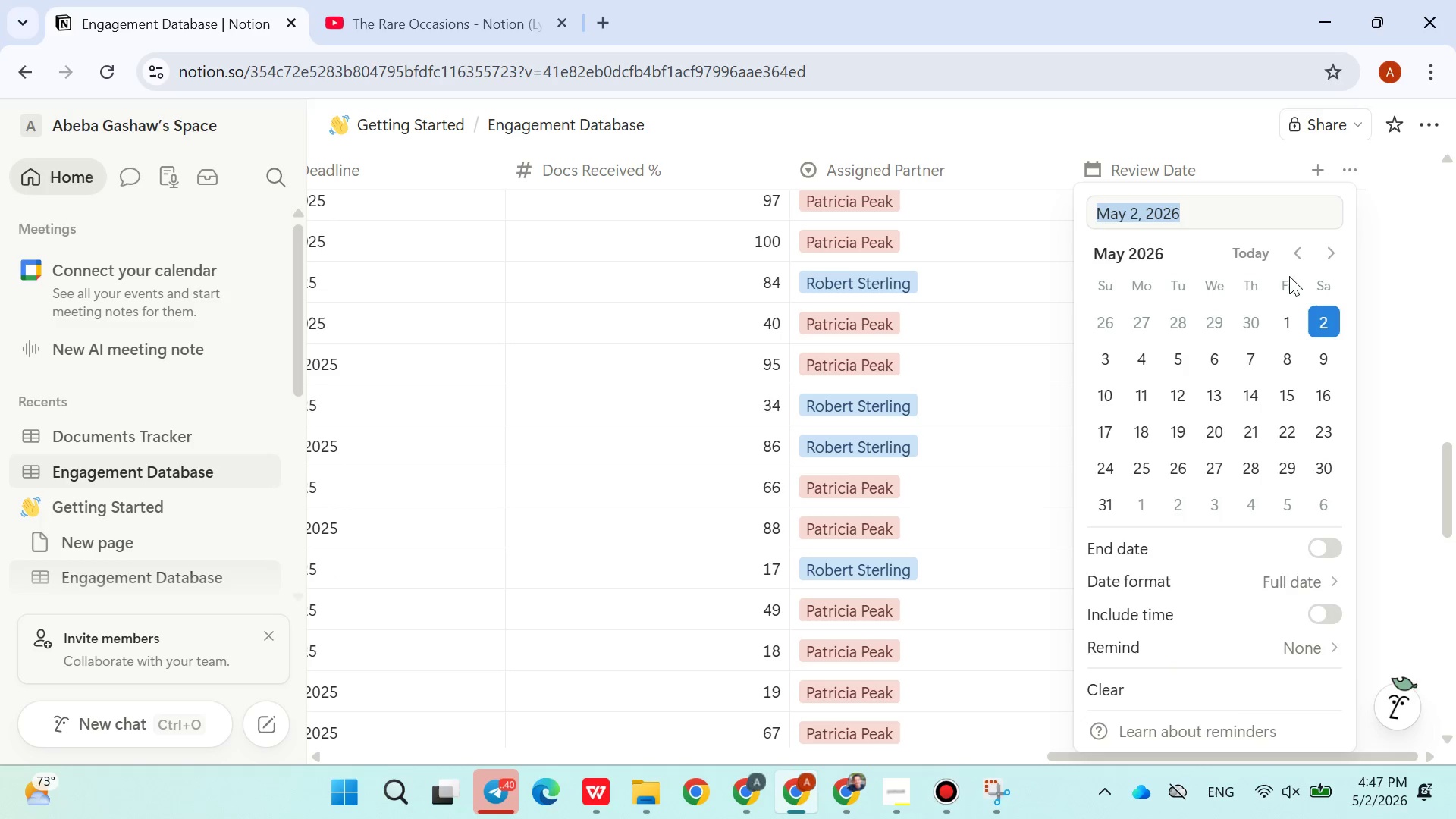 
double_click([1298, 265])
 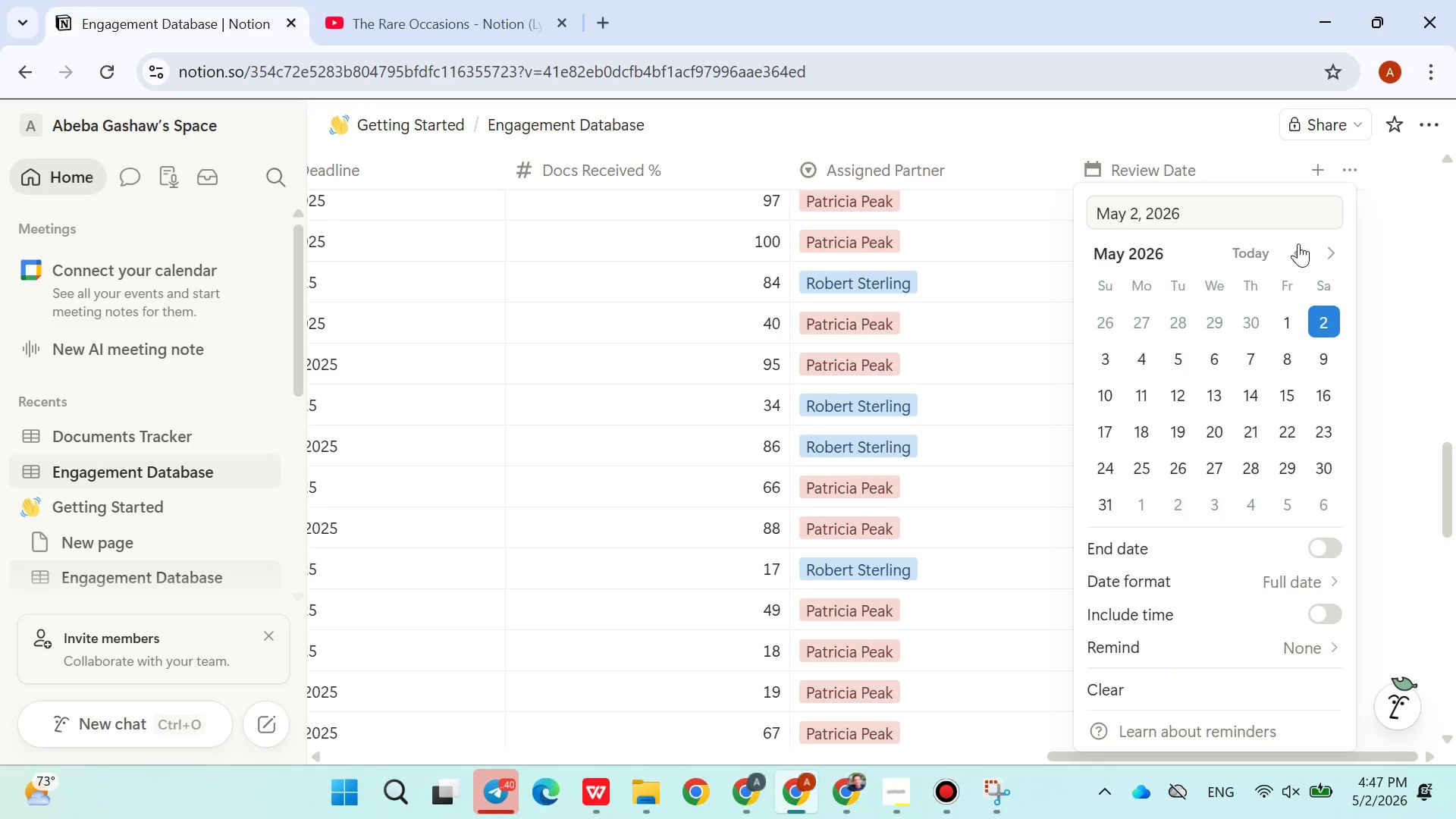 
double_click([1298, 243])
 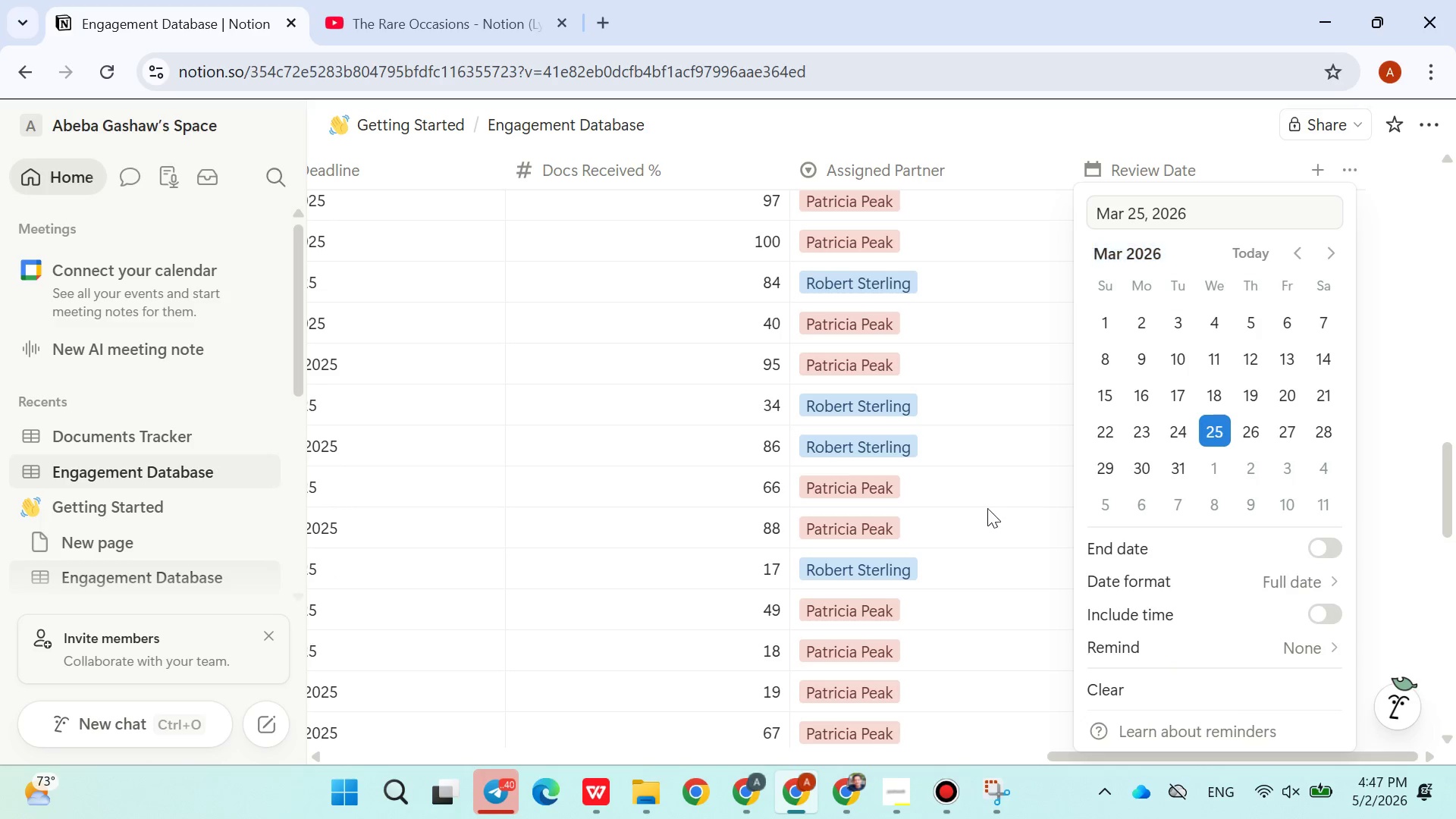 
scroll: coordinate [904, 342], scroll_direction: down, amount: 2.0
 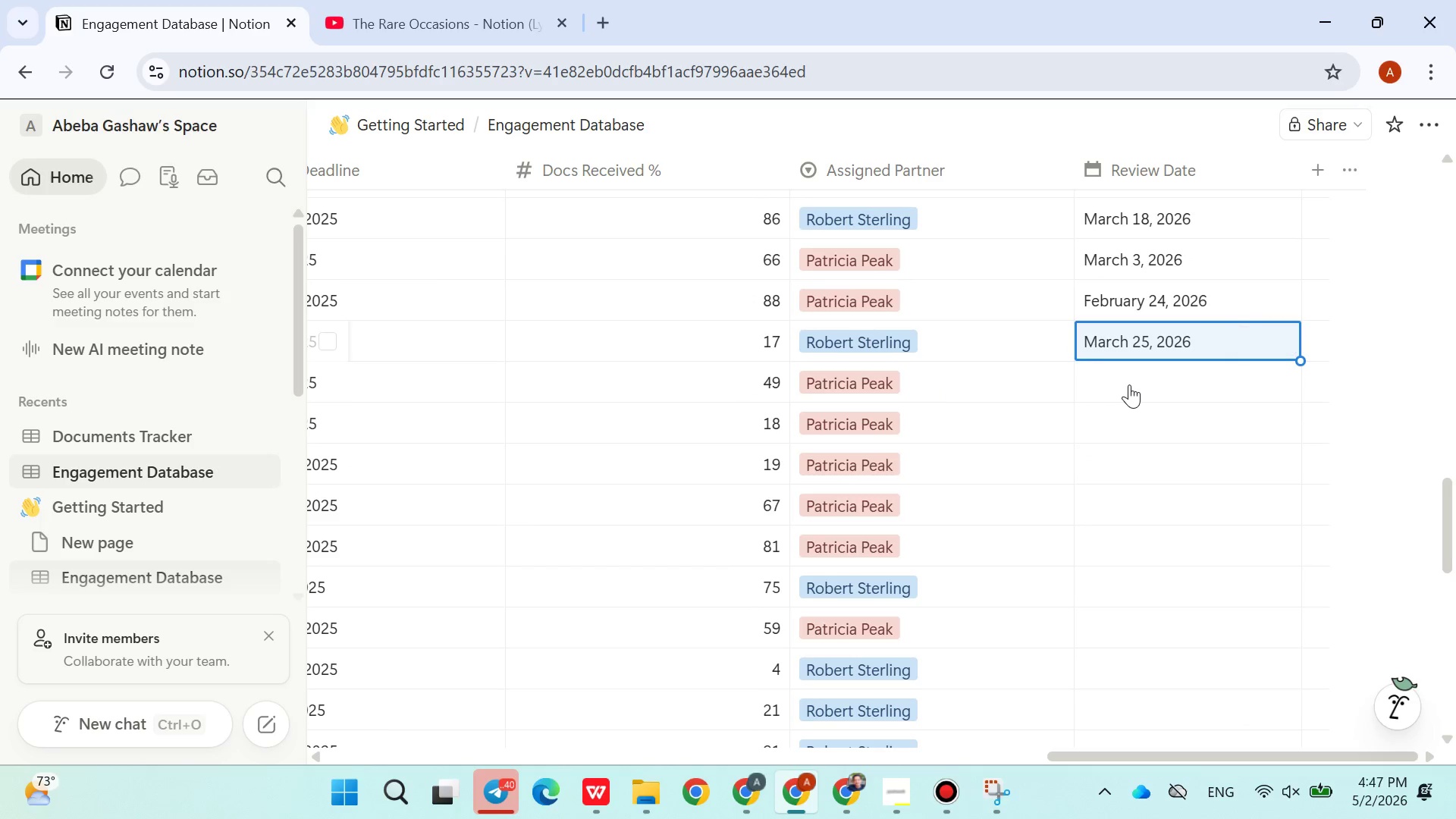 
left_click([1129, 384])
 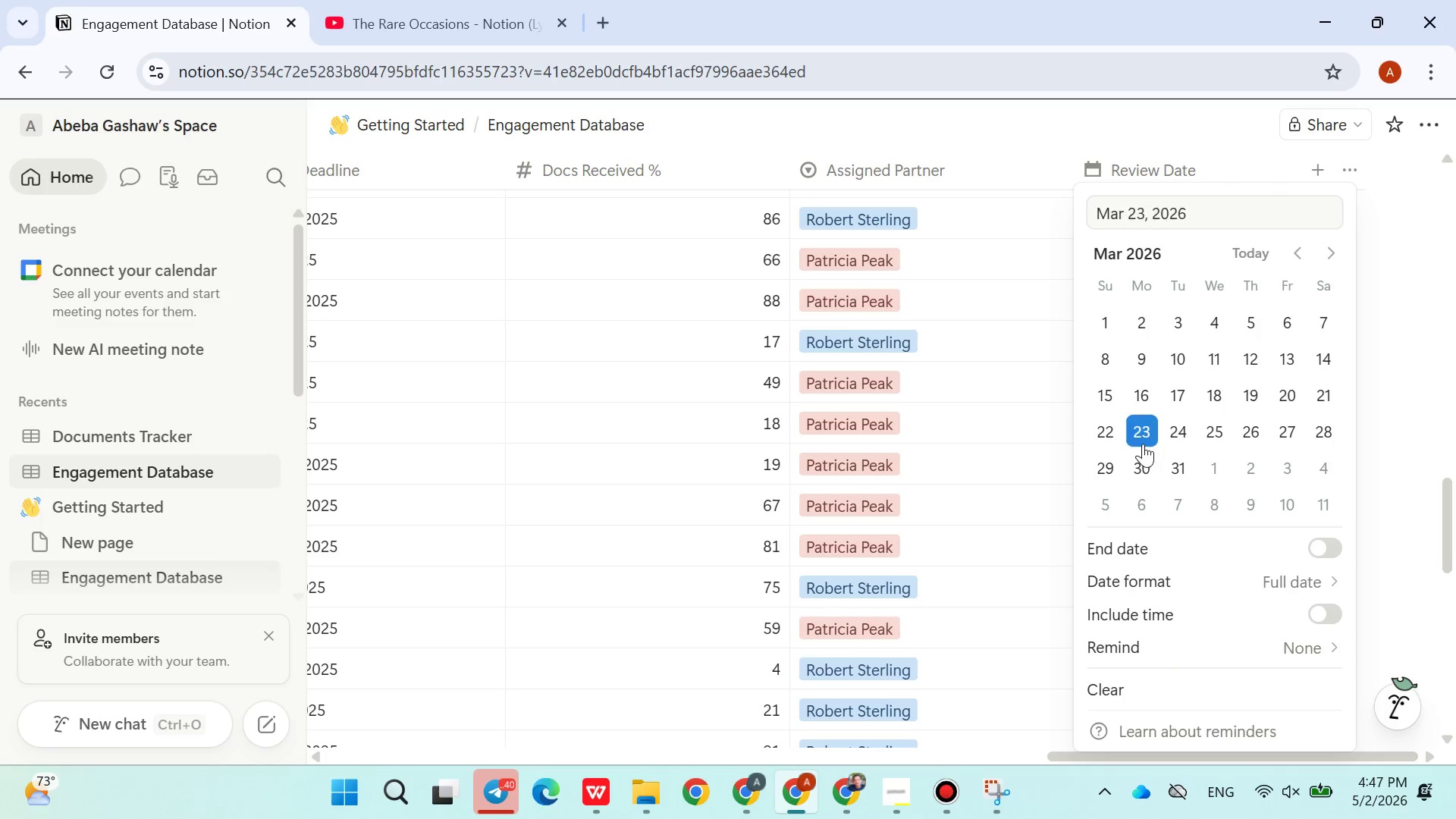 
scroll: coordinate [988, 431], scroll_direction: down, amount: 1.0
 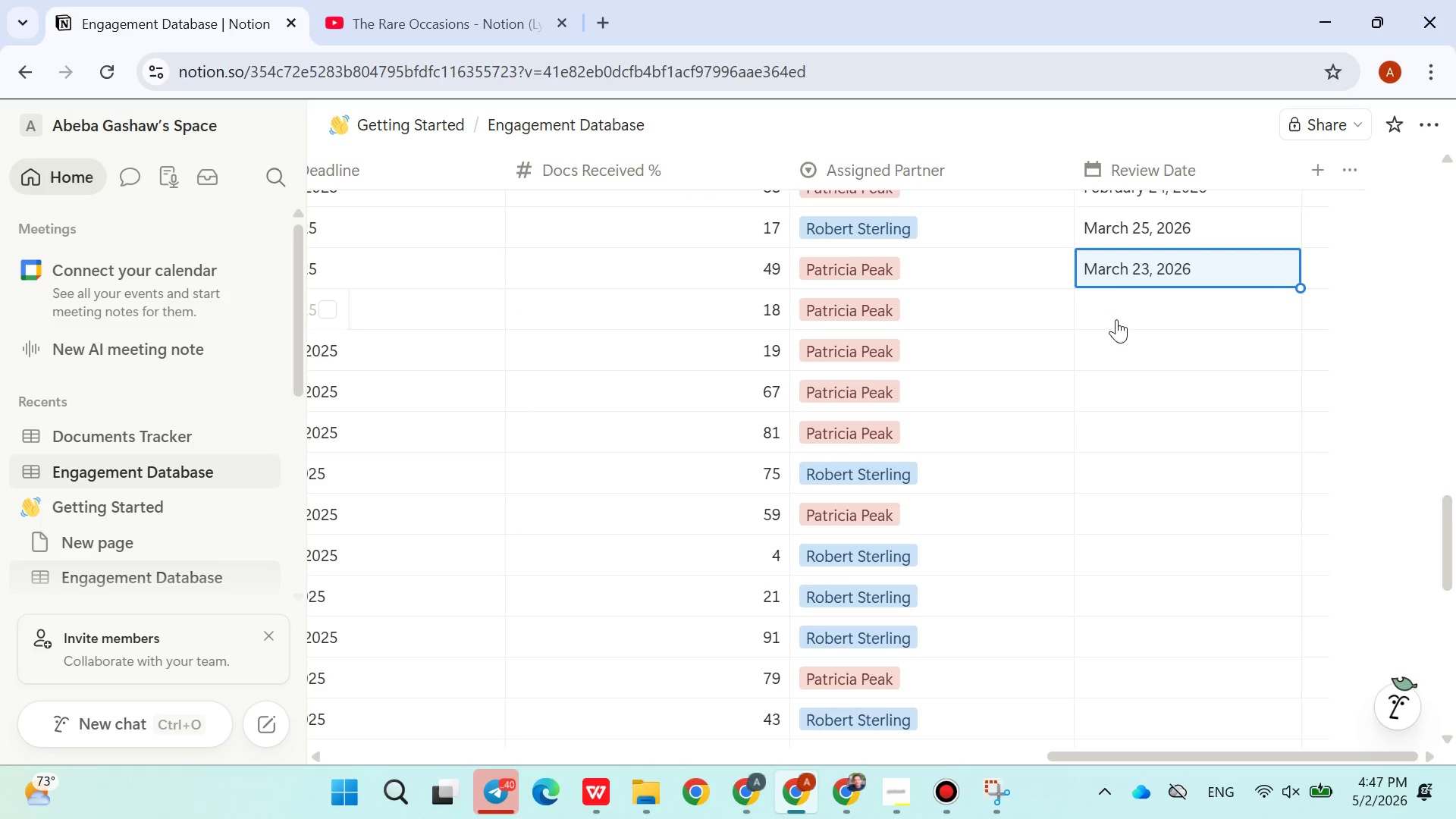 
left_click([1125, 303])
 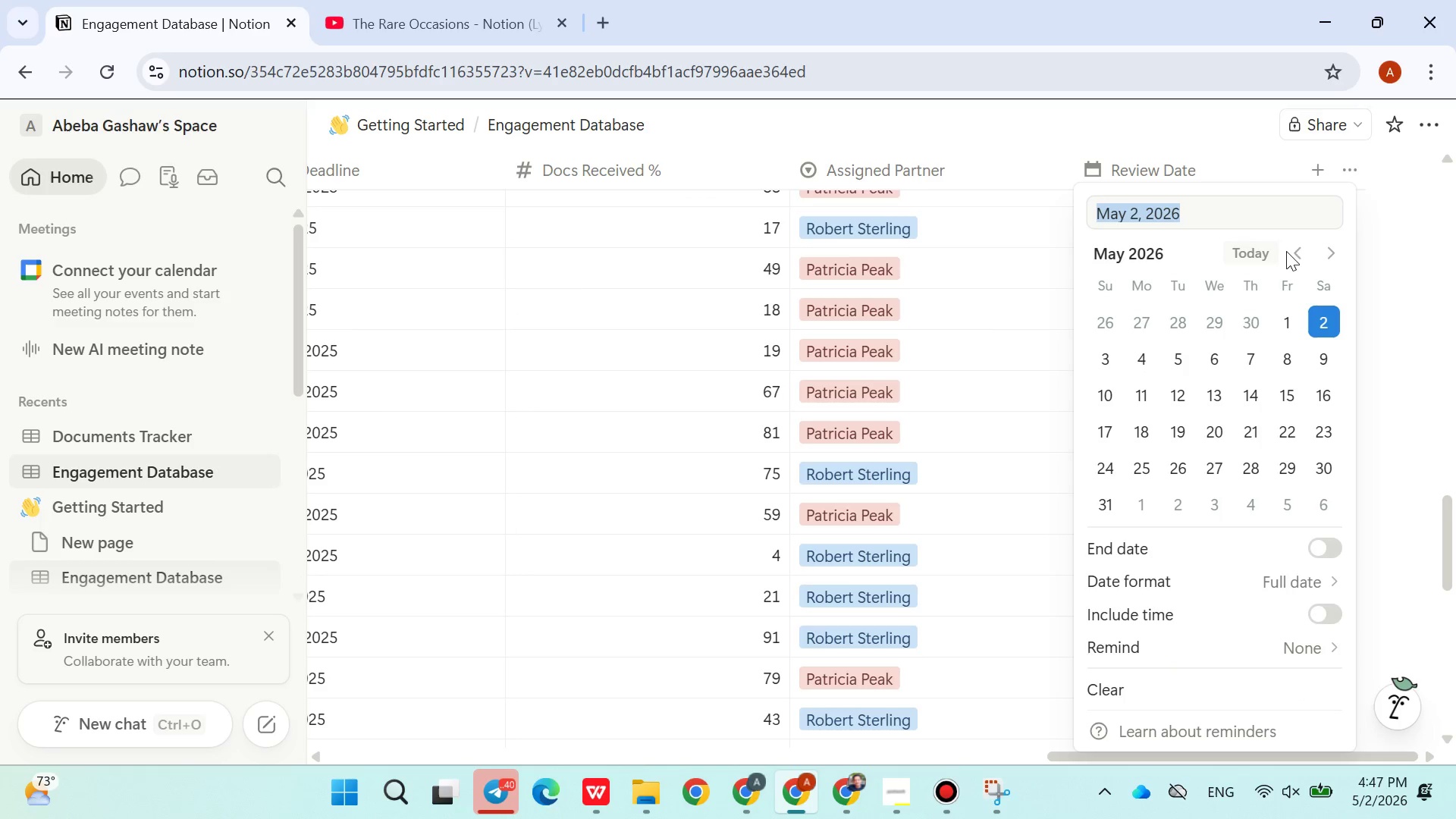 
double_click([1291, 249])
 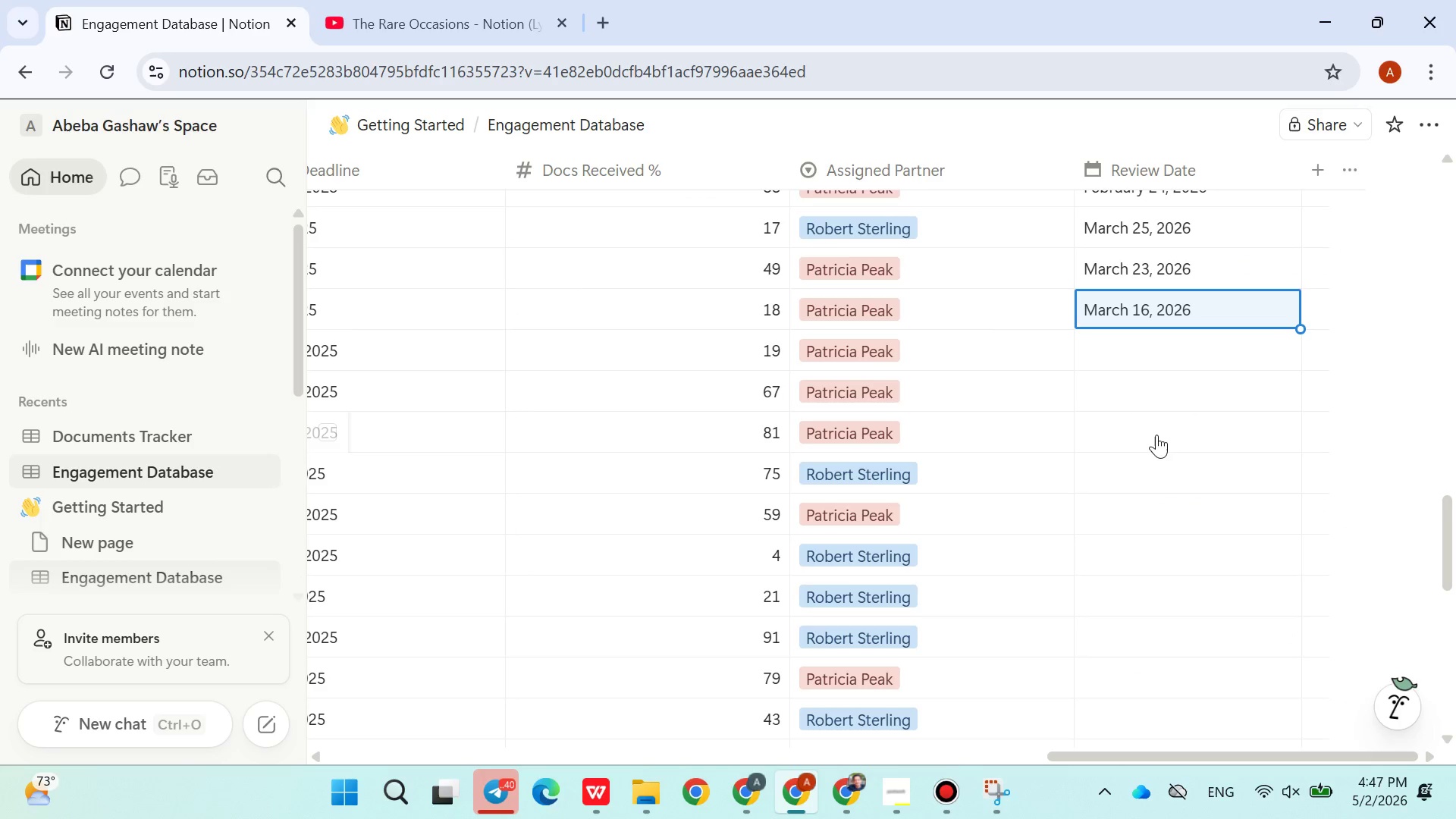 
left_click([1141, 353])
 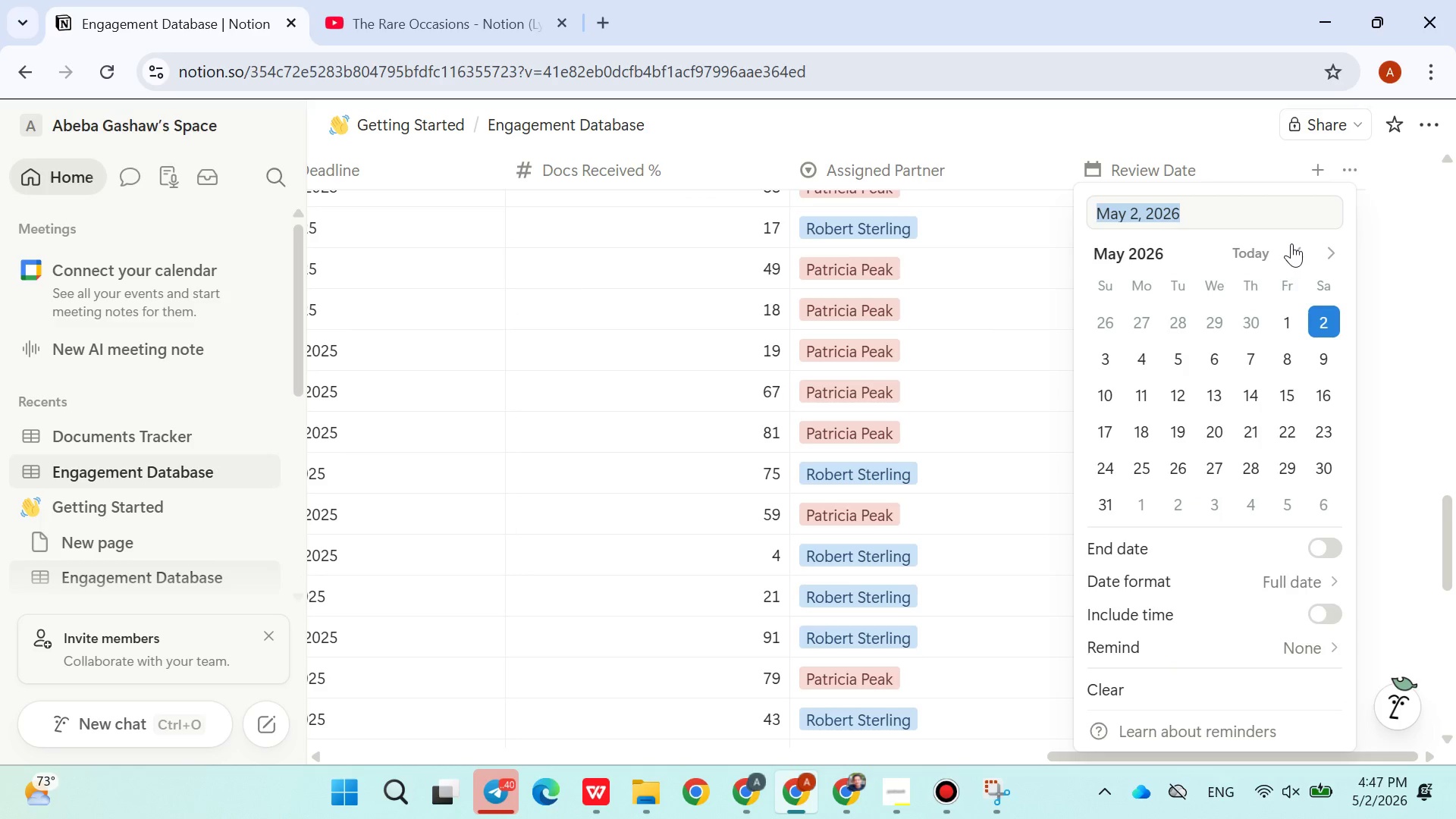 
double_click([1291, 243])
 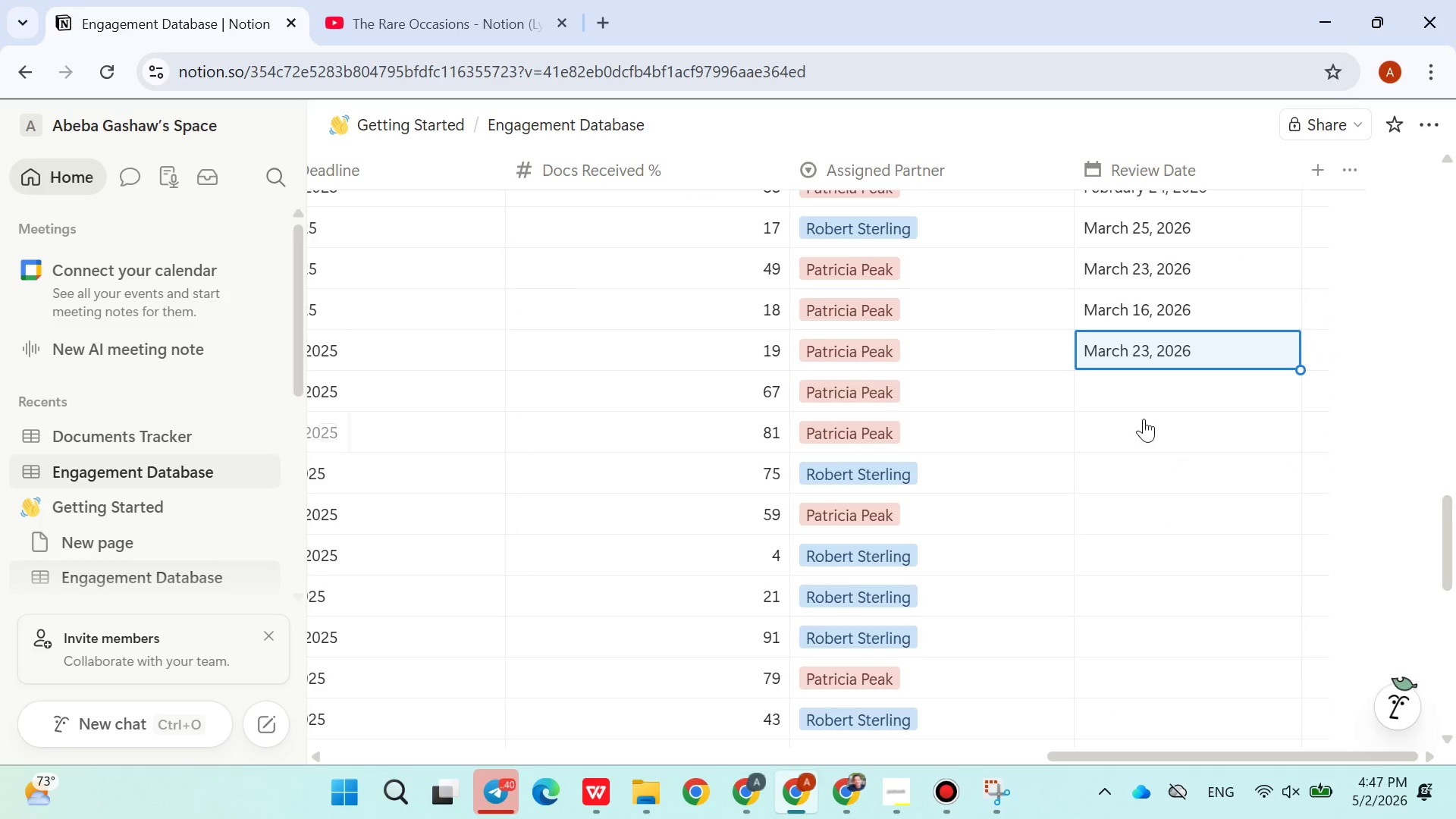 
left_click([1138, 396])
 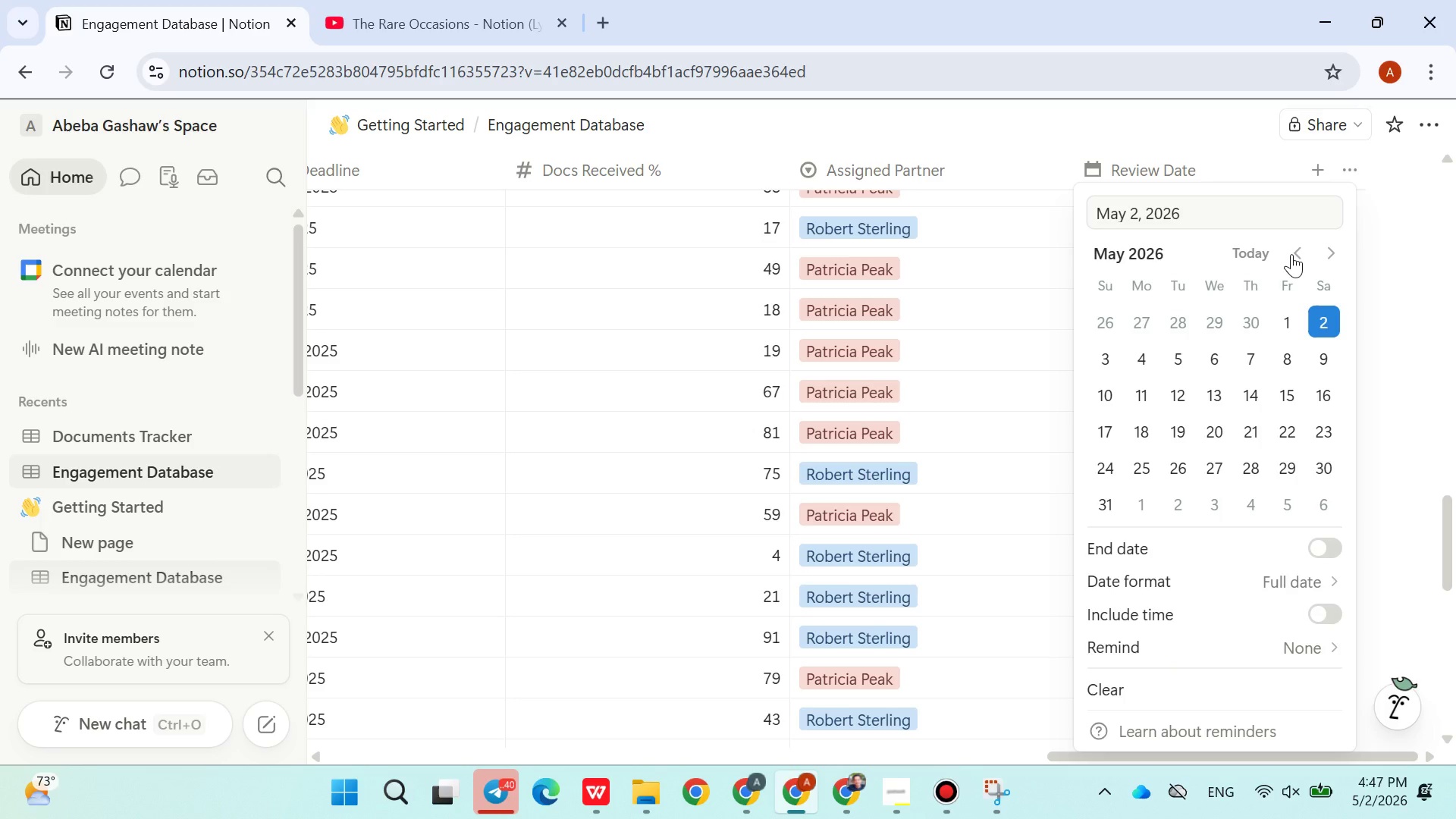 
double_click([1291, 254])
 